 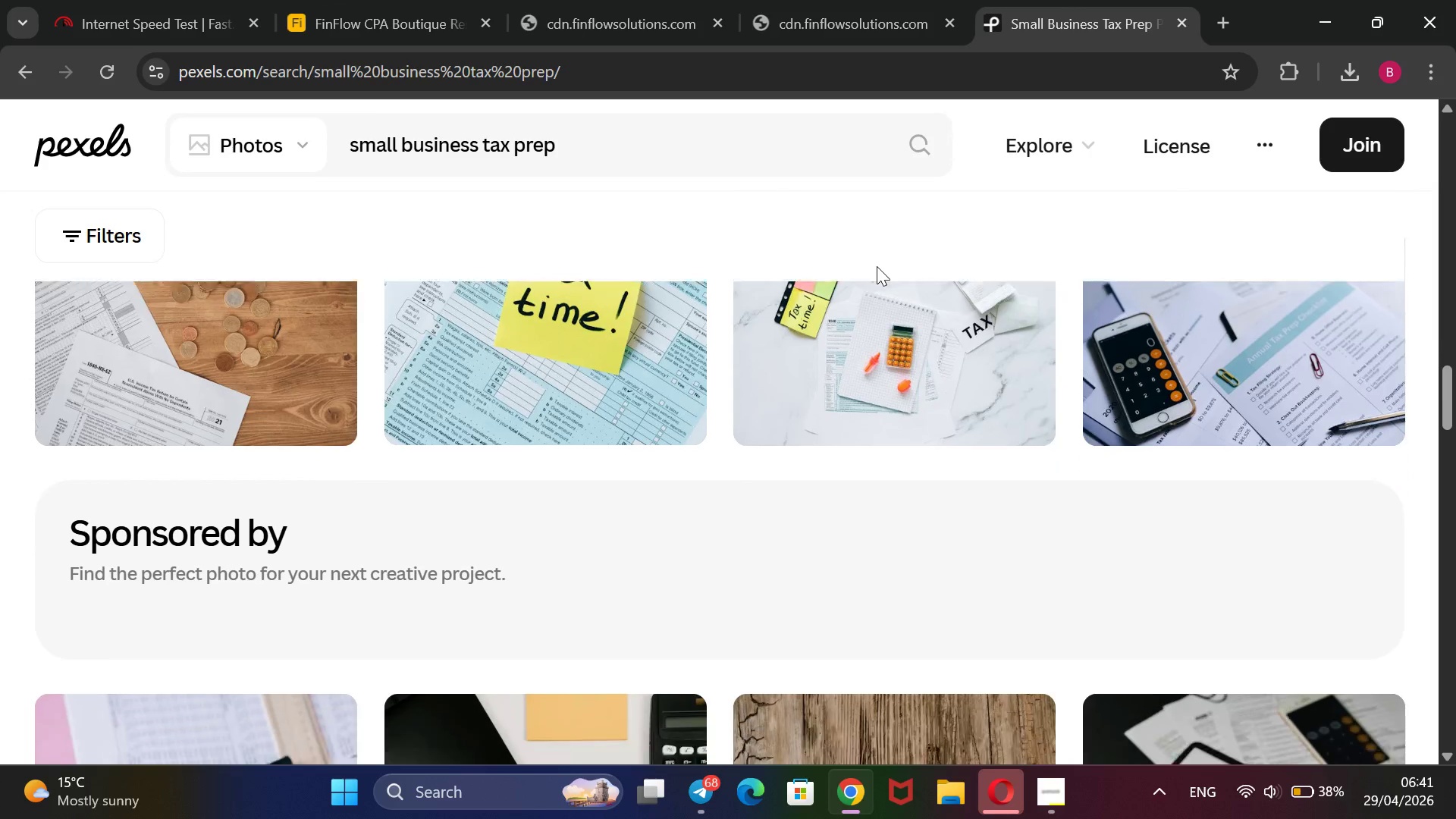 
scroll: coordinate [877, 266], scroll_direction: down, amount: 3.0
 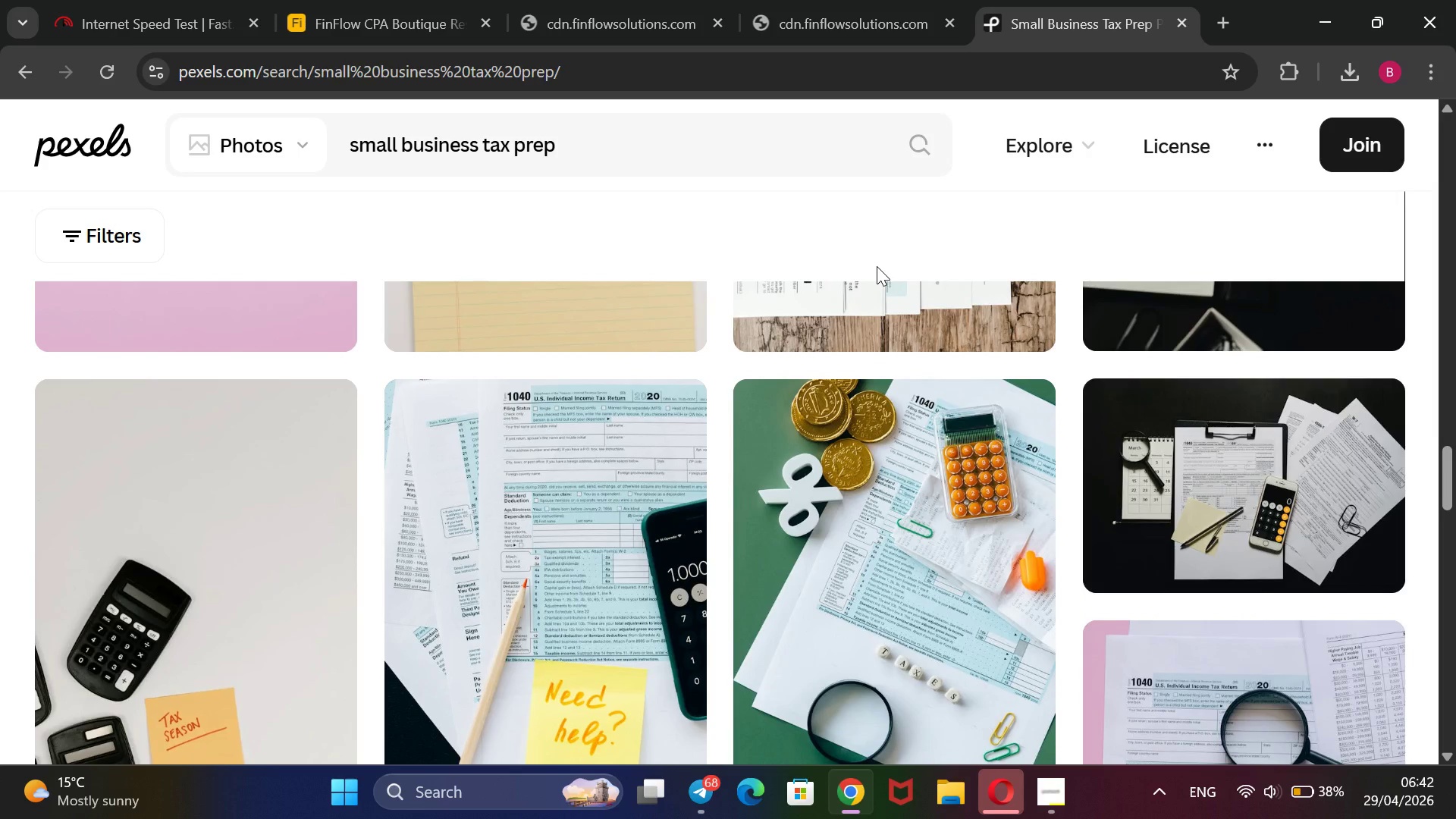 
scroll: coordinate [877, 266], scroll_direction: none, amount: 0.0
 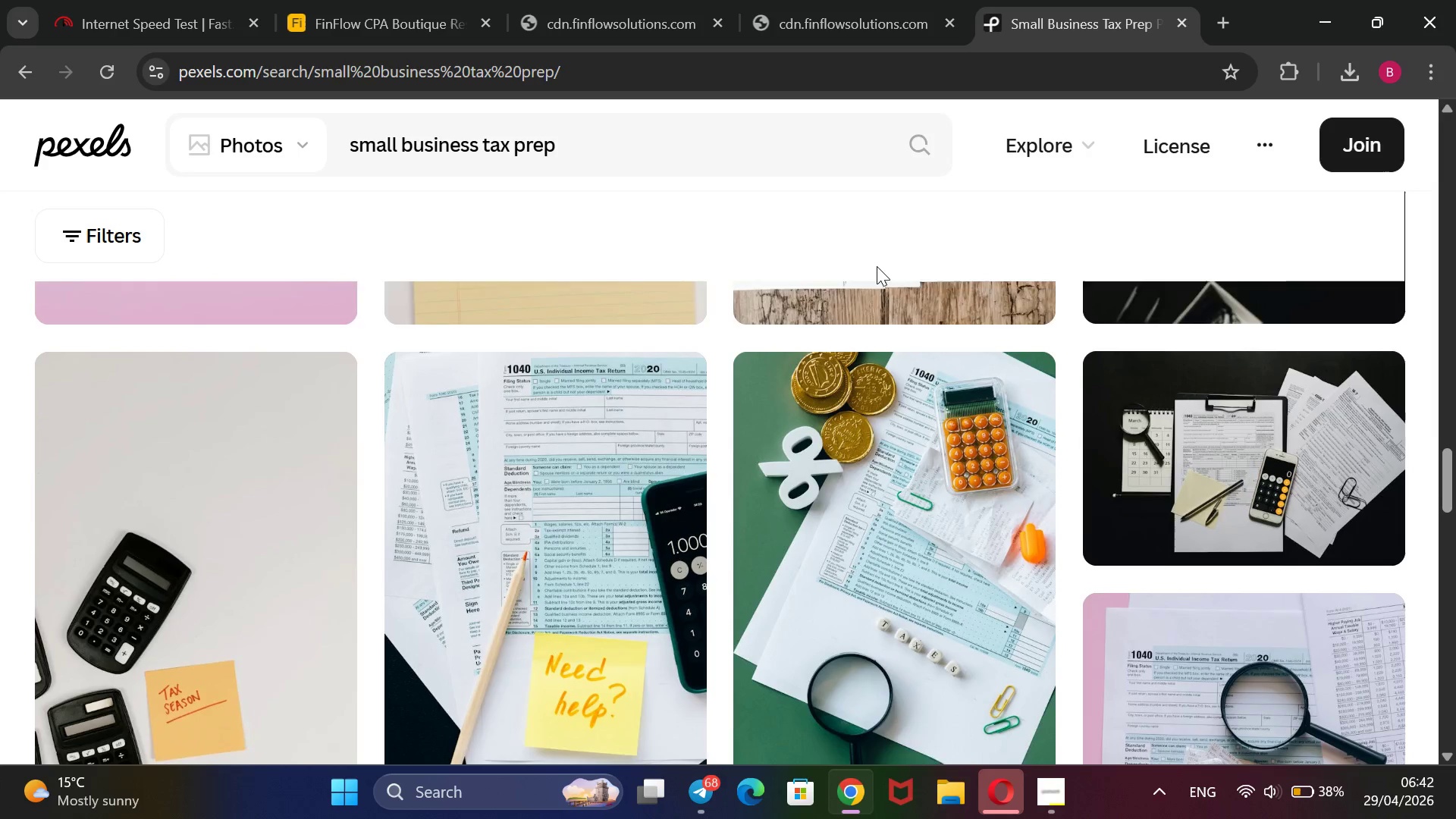 
scroll: coordinate [877, 266], scroll_direction: down, amount: 7.0
 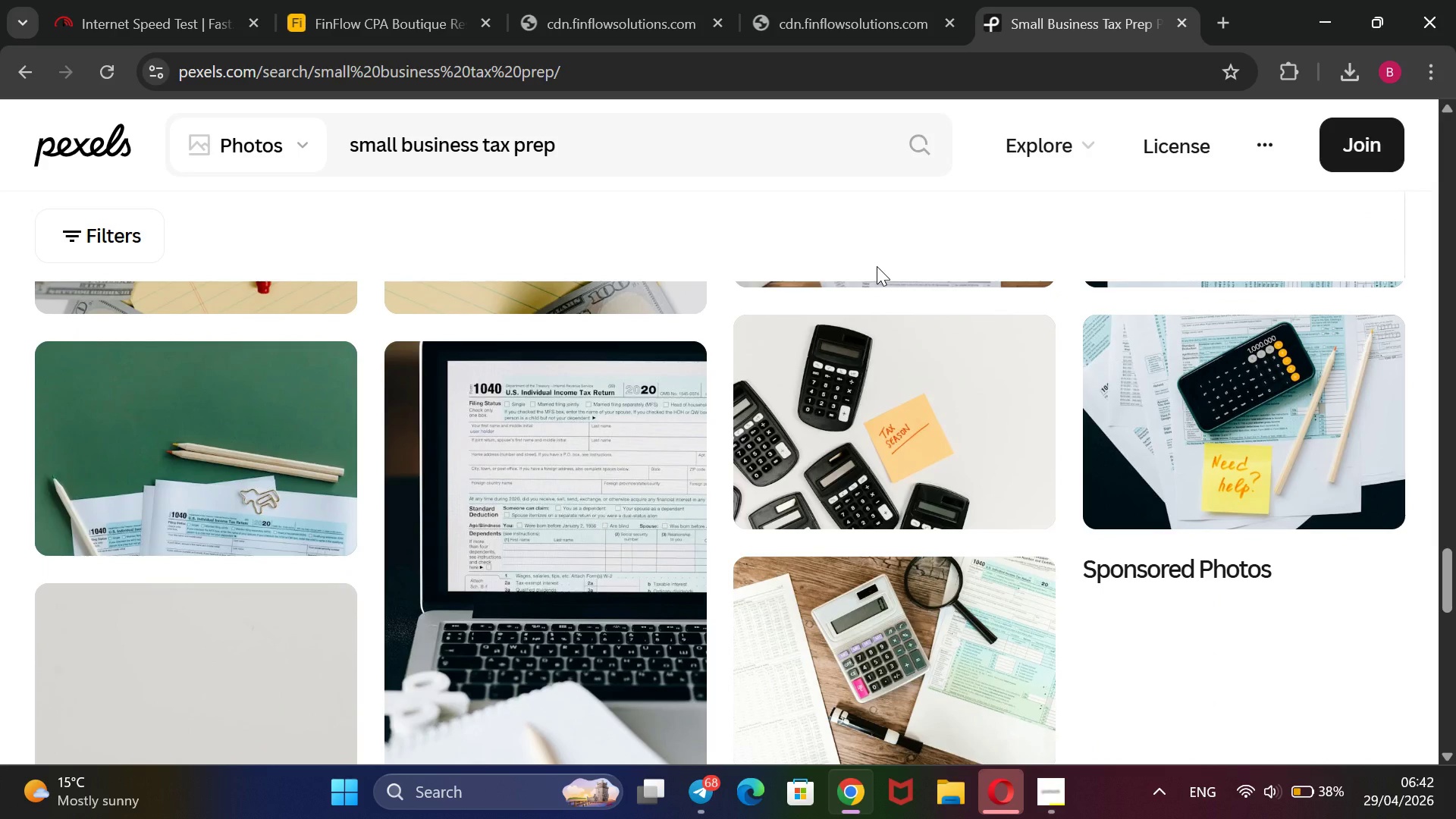 
scroll: coordinate [877, 266], scroll_direction: up, amount: 35.0
 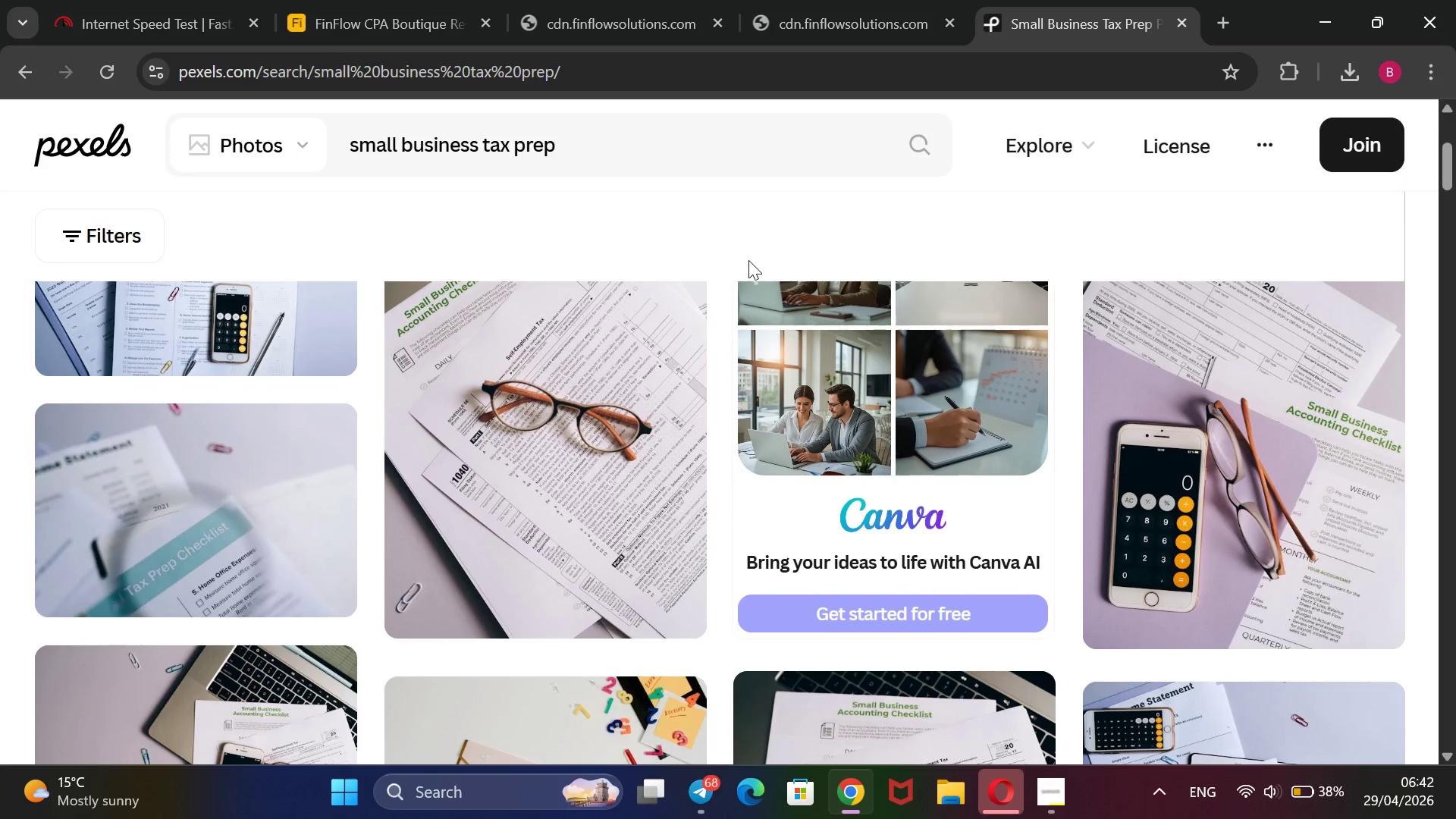 
wait(7.05)
 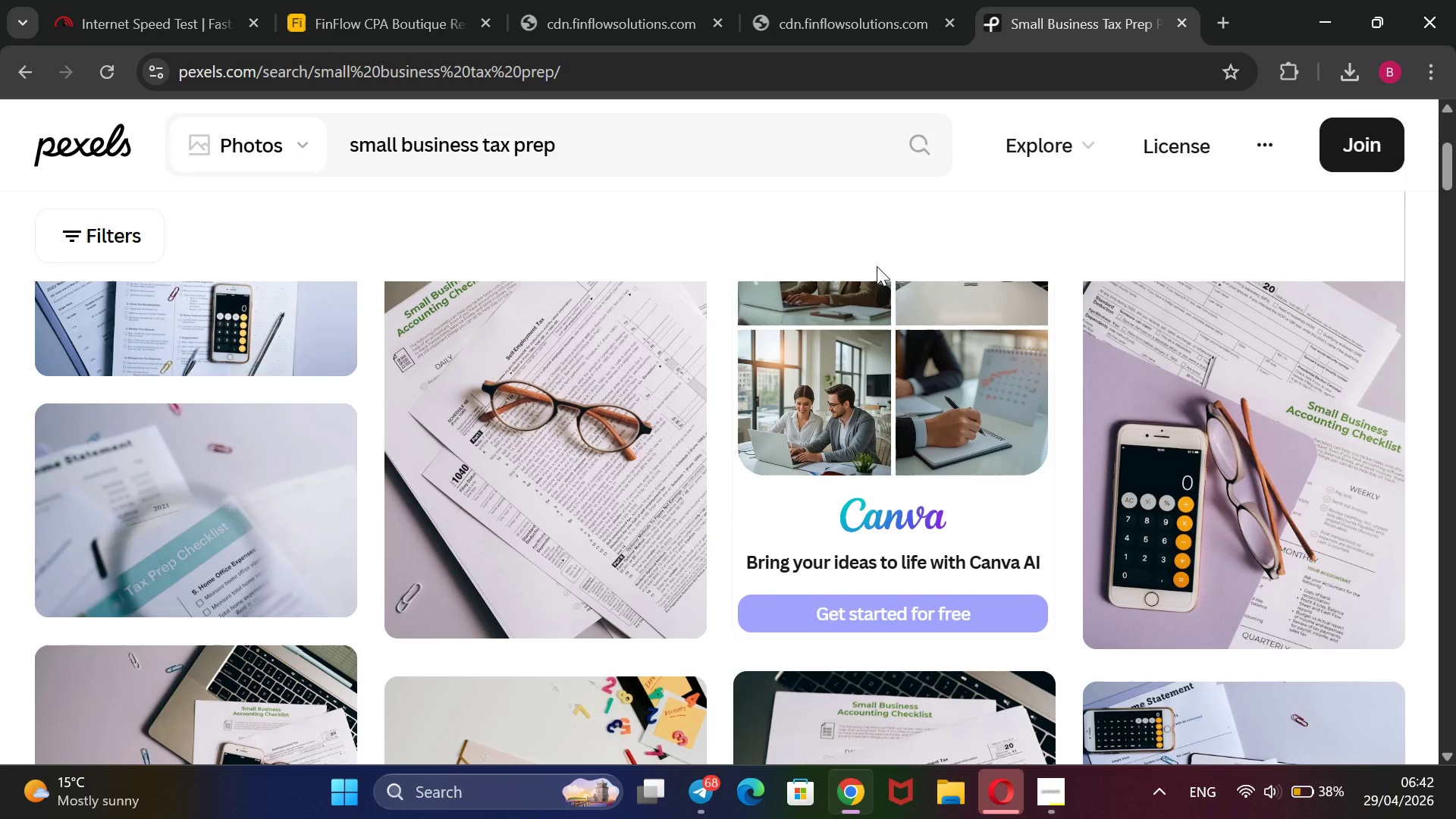 
left_click_drag(start_coordinate=[607, 146], to_coordinate=[353, 152])
 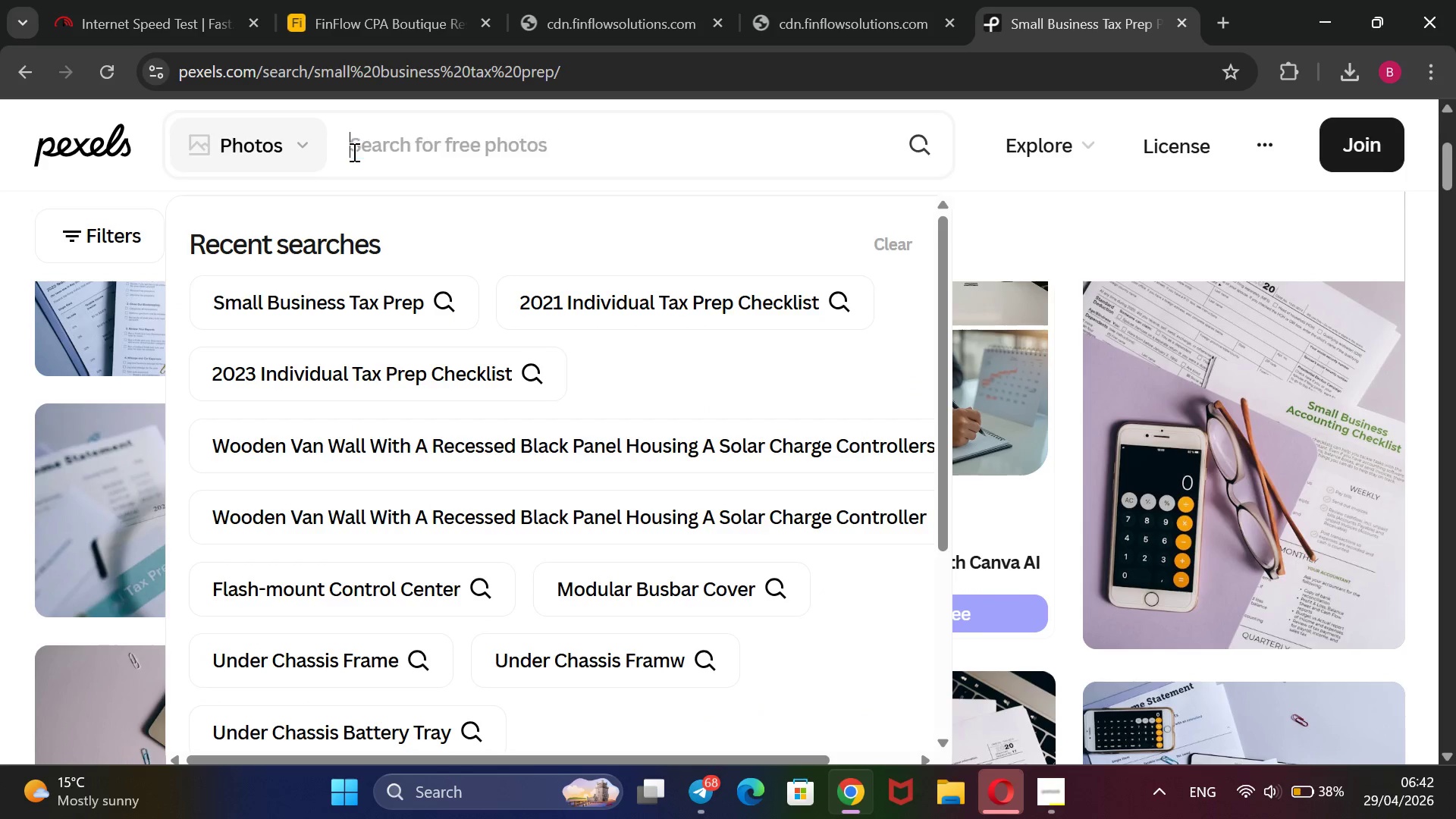 
key(Backspace)
type(election decision guide business template)
 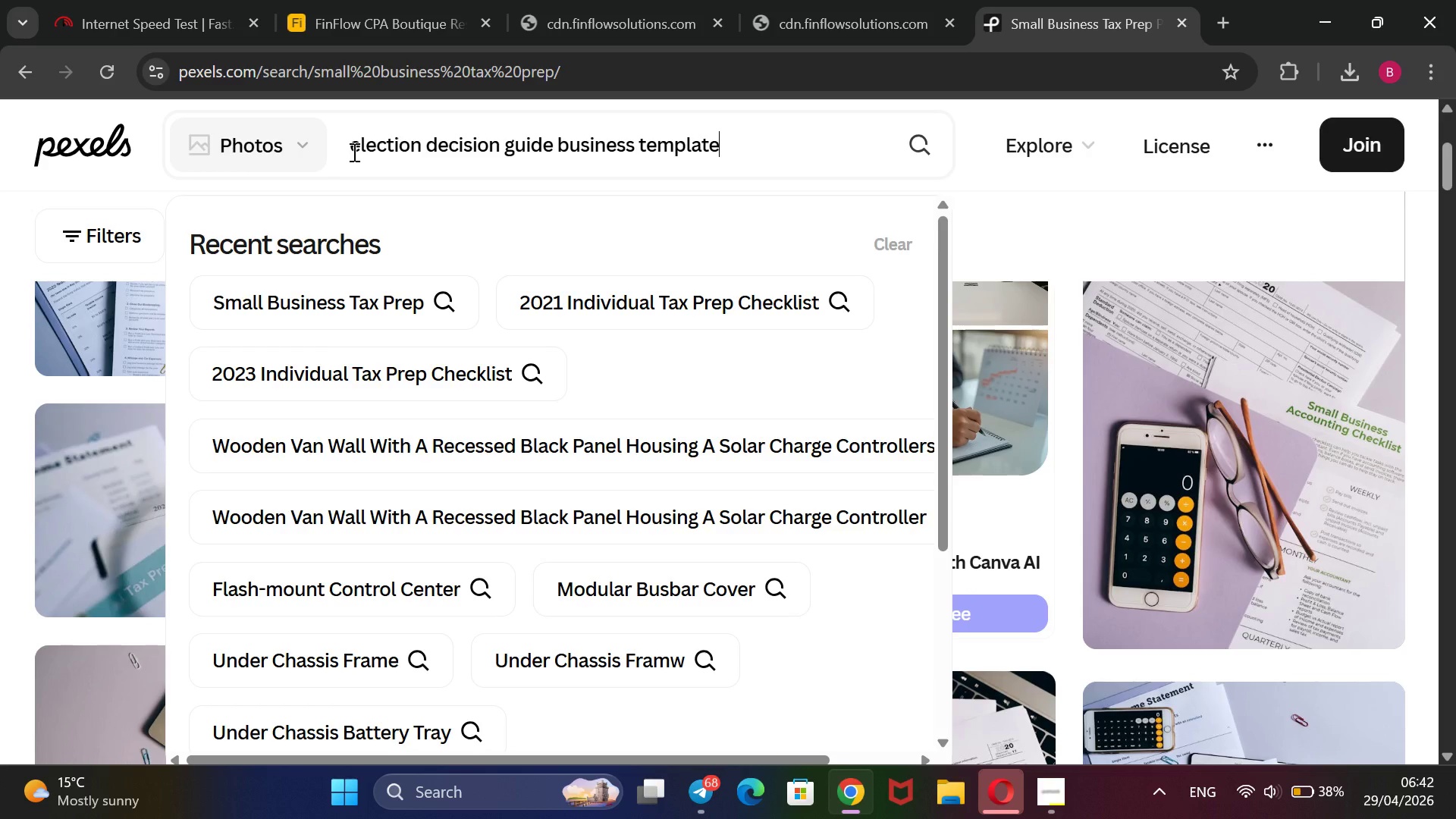 
key(Enter)
 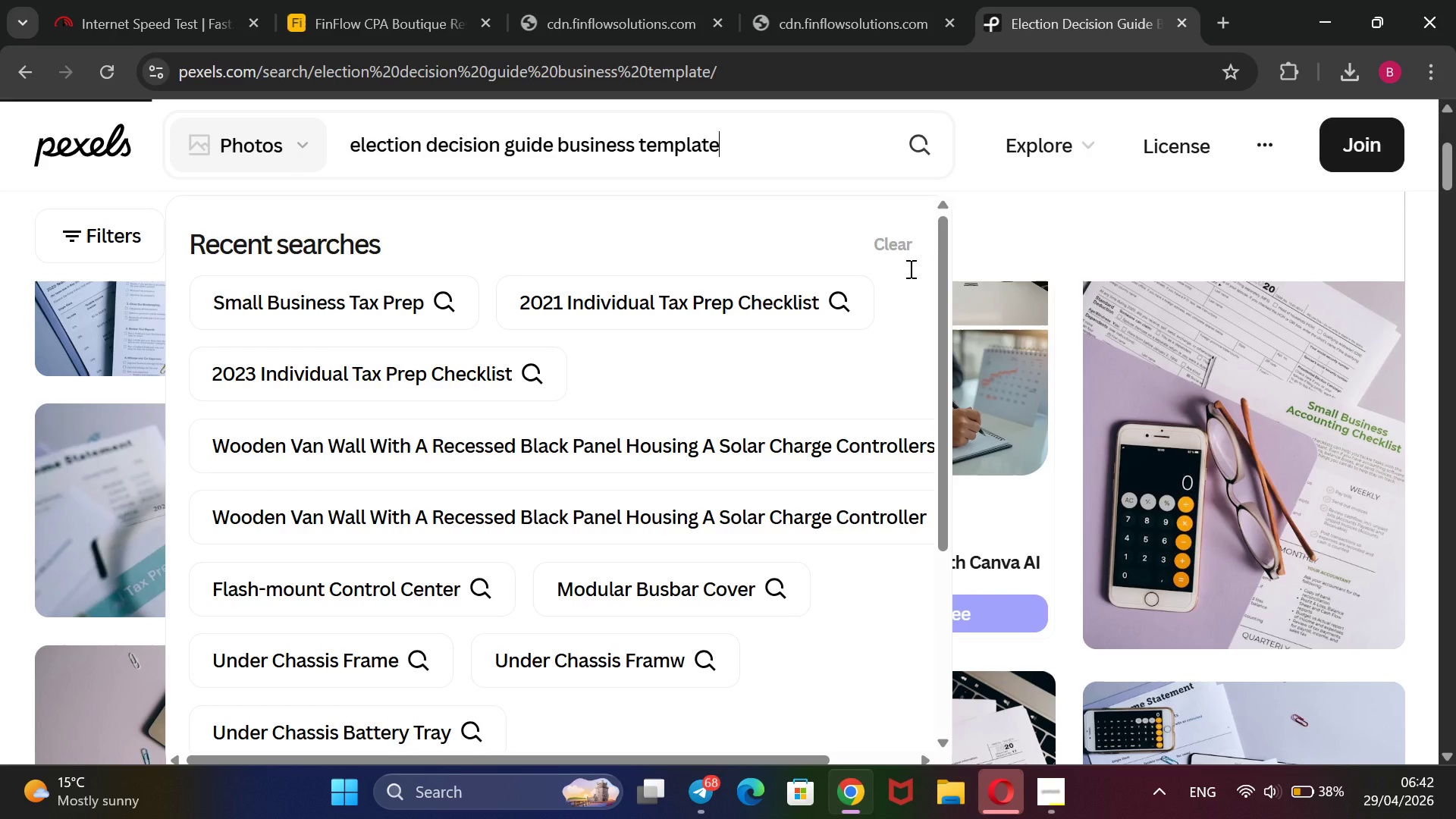 
wait(5.88)
 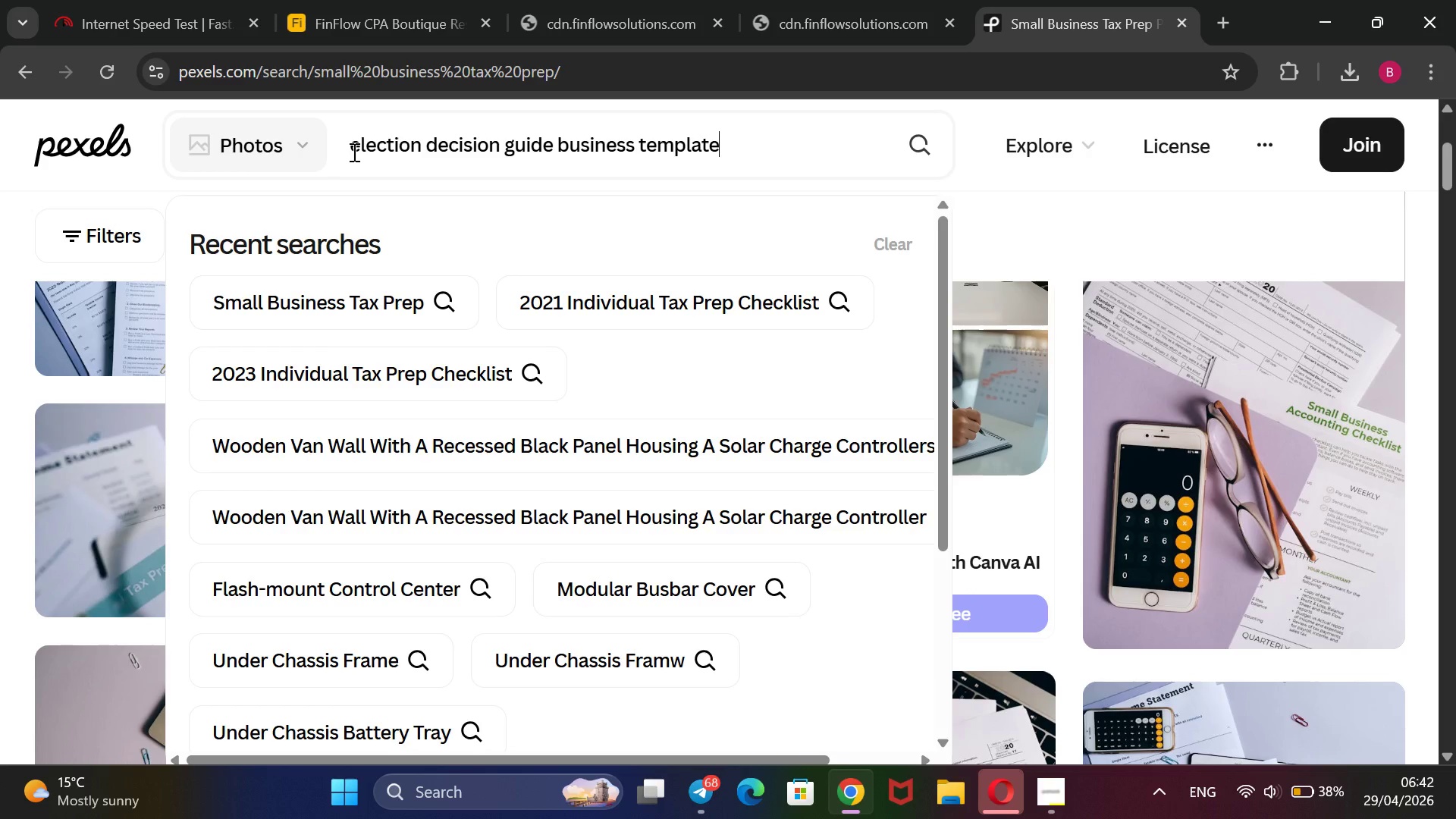 
scroll: coordinate [1063, 274], scroll_direction: none, amount: 0.0
 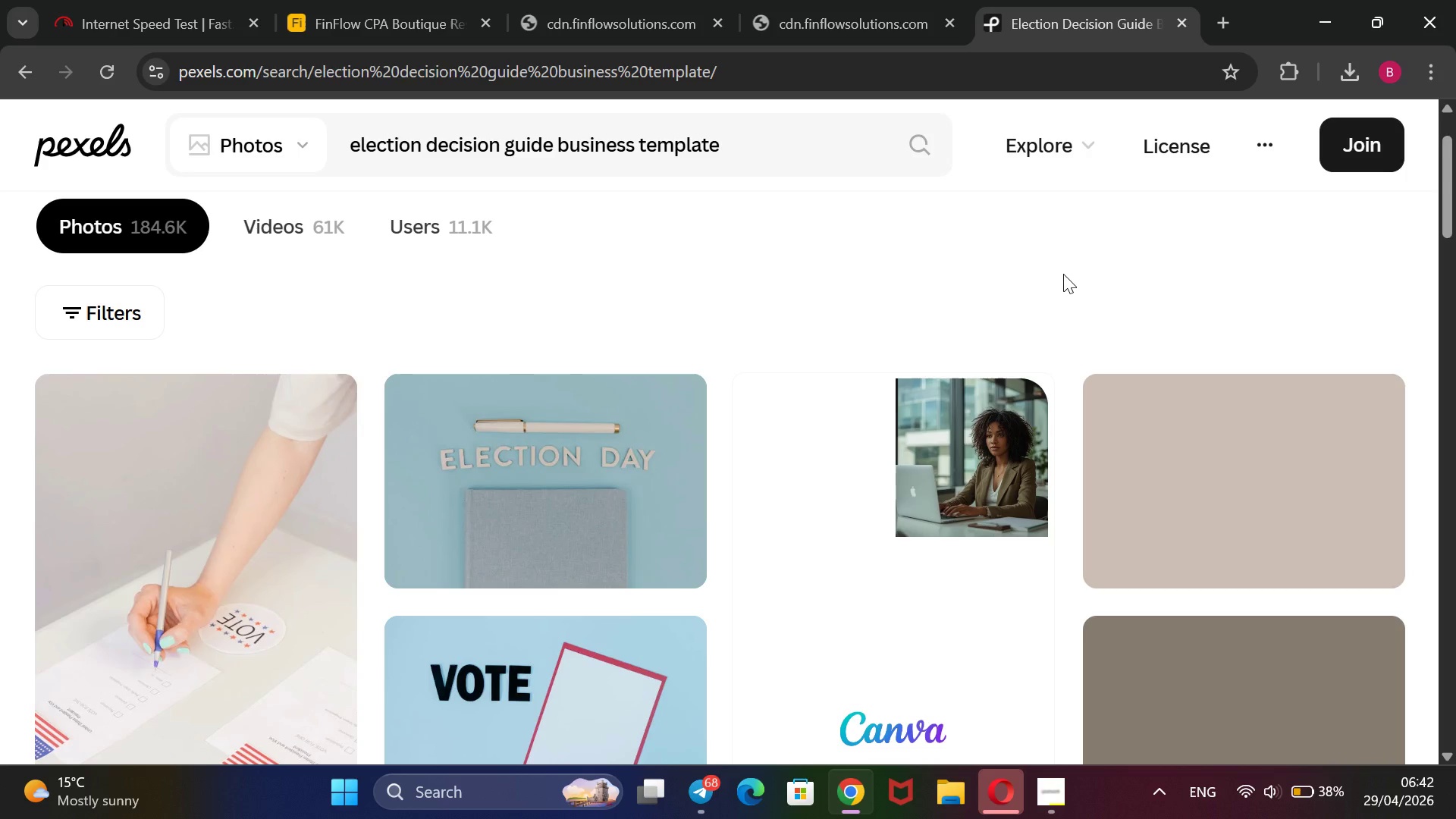 
scroll: coordinate [1063, 274], scroll_direction: down, amount: 6.0
 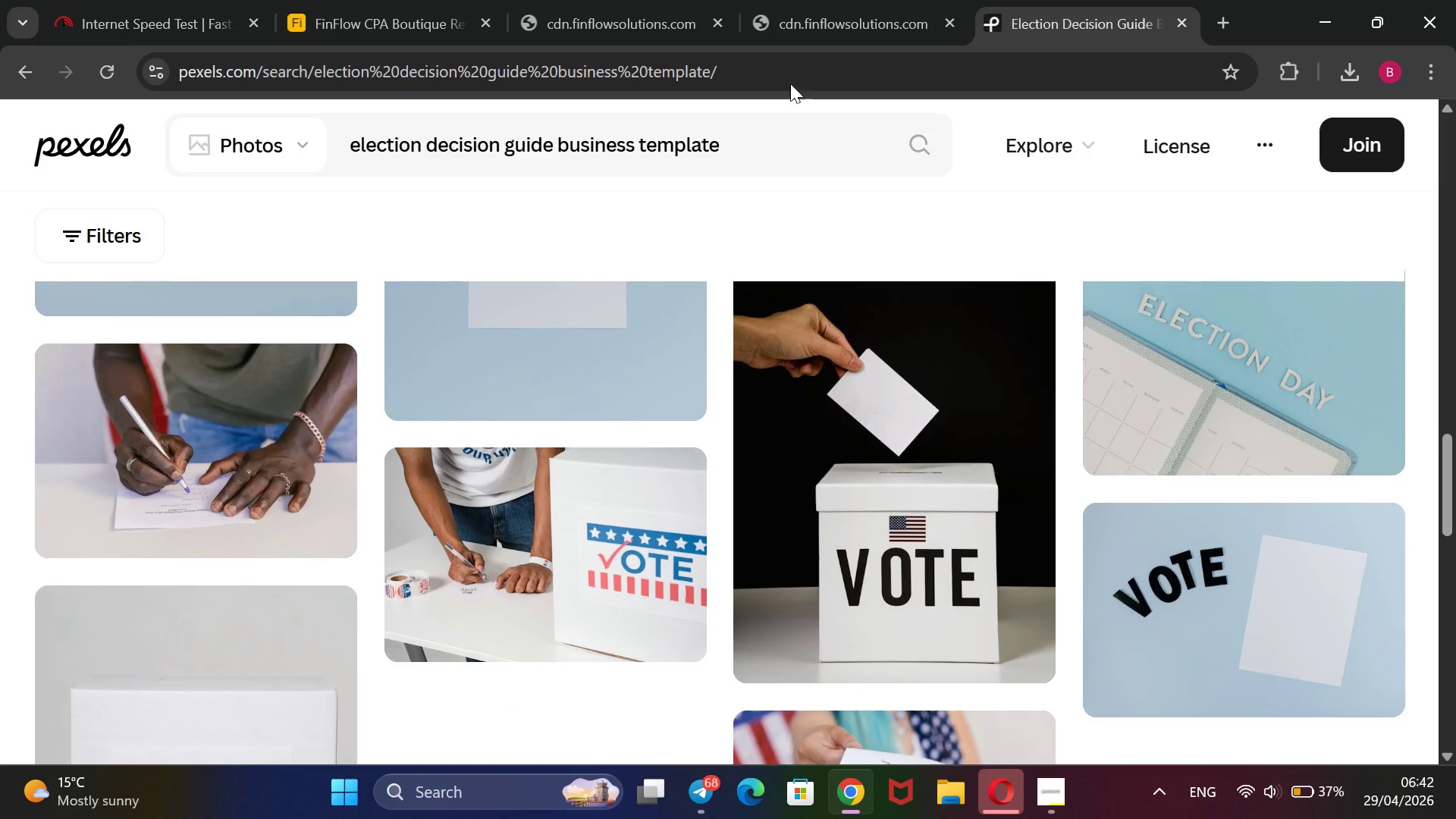 
left_click([733, 141])
 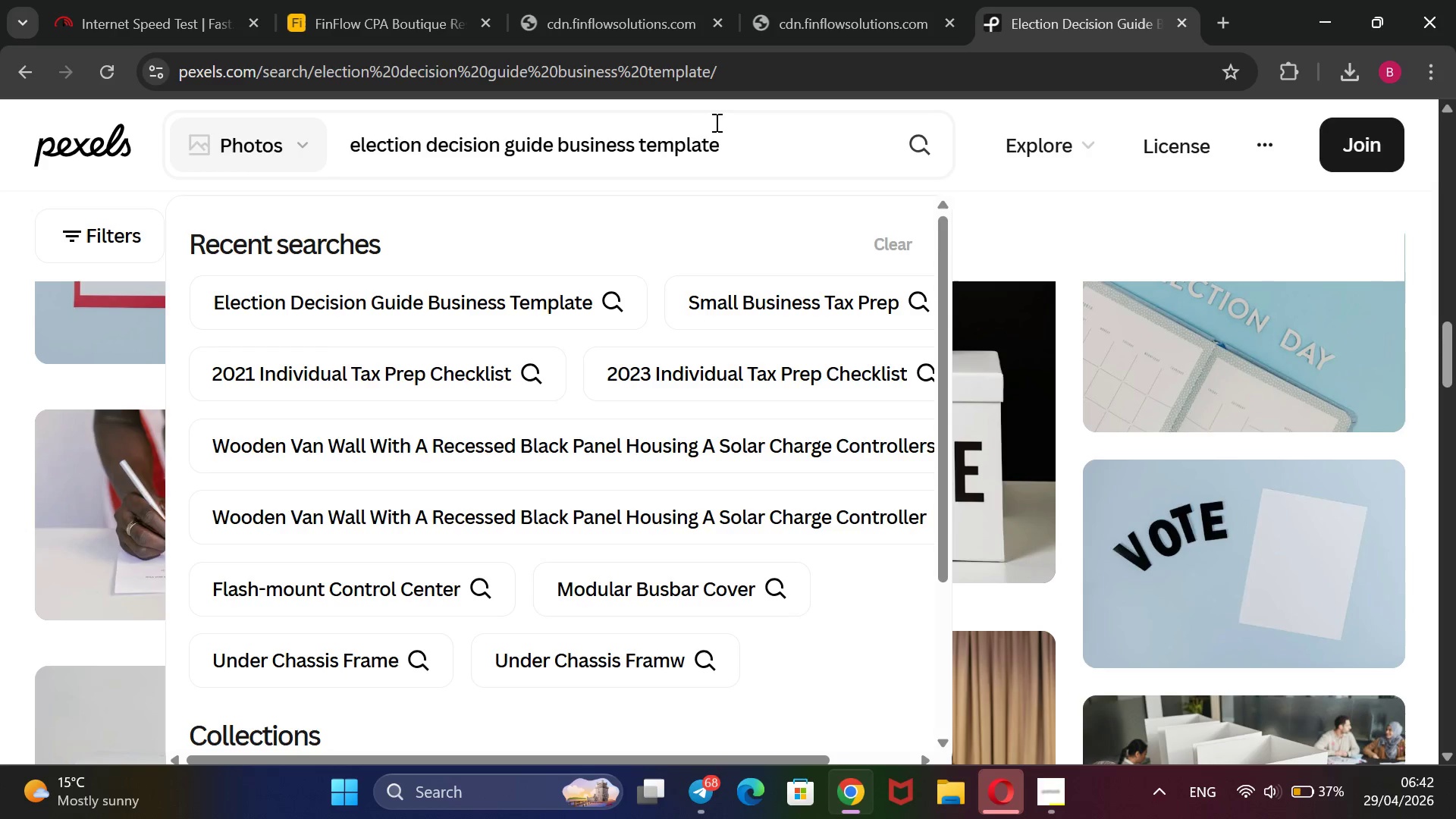 
left_click_drag(start_coordinate=[716, 137], to_coordinate=[357, 129])
 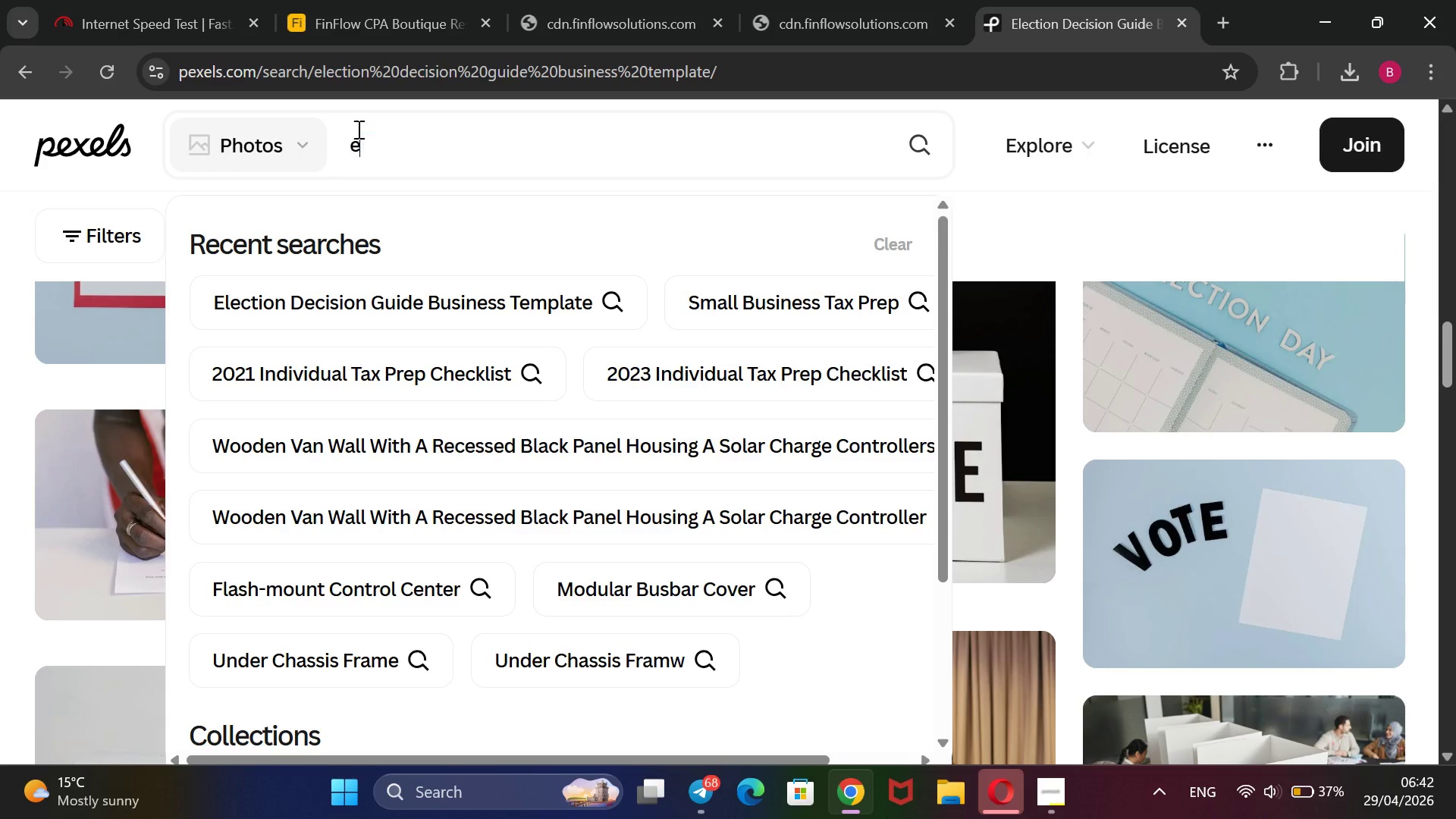 
key(Backspace)
key(Backspace)
type(sml)
key(Backspace)
type(all business decision guide)
 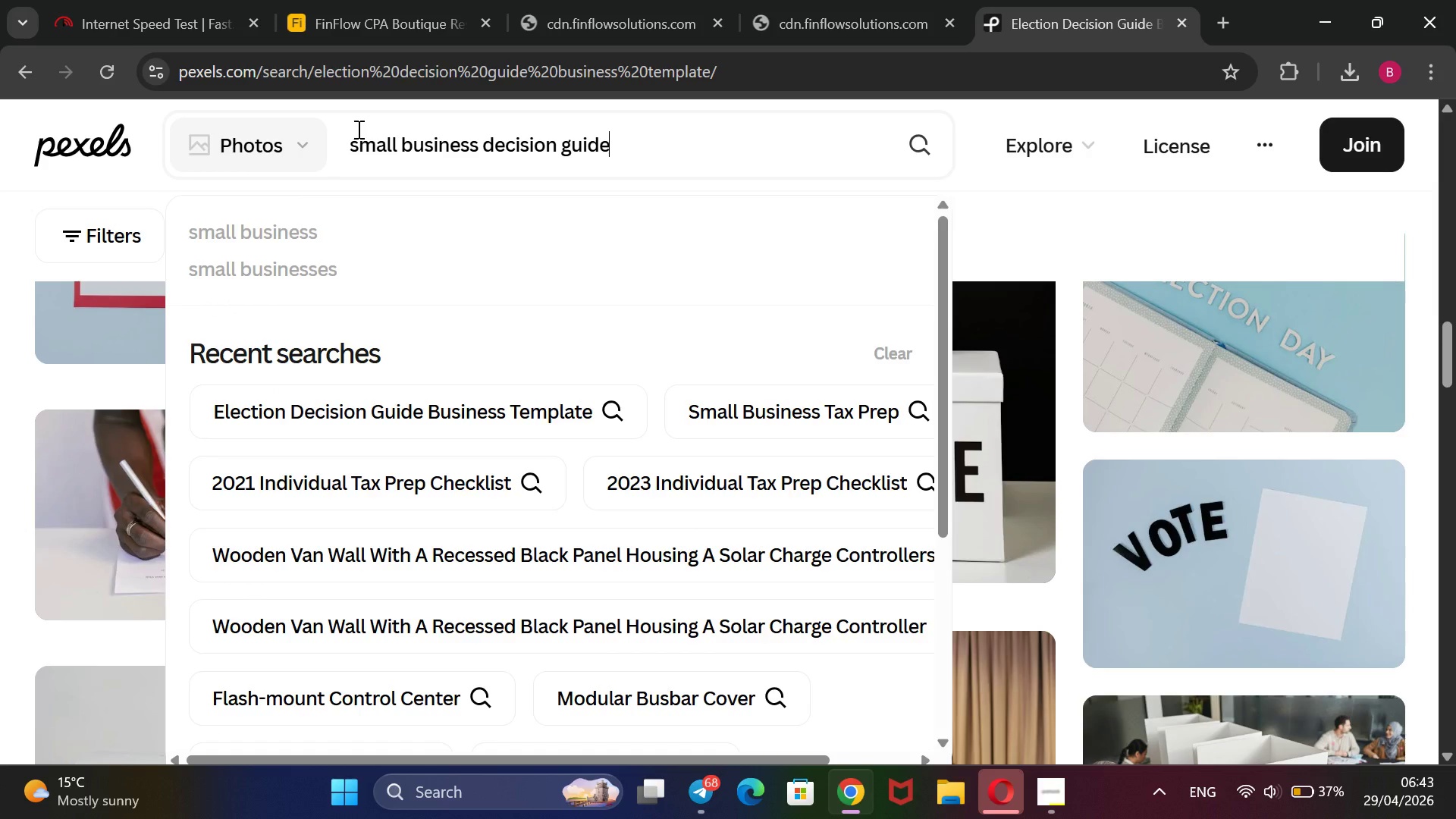 
key(Enter)
 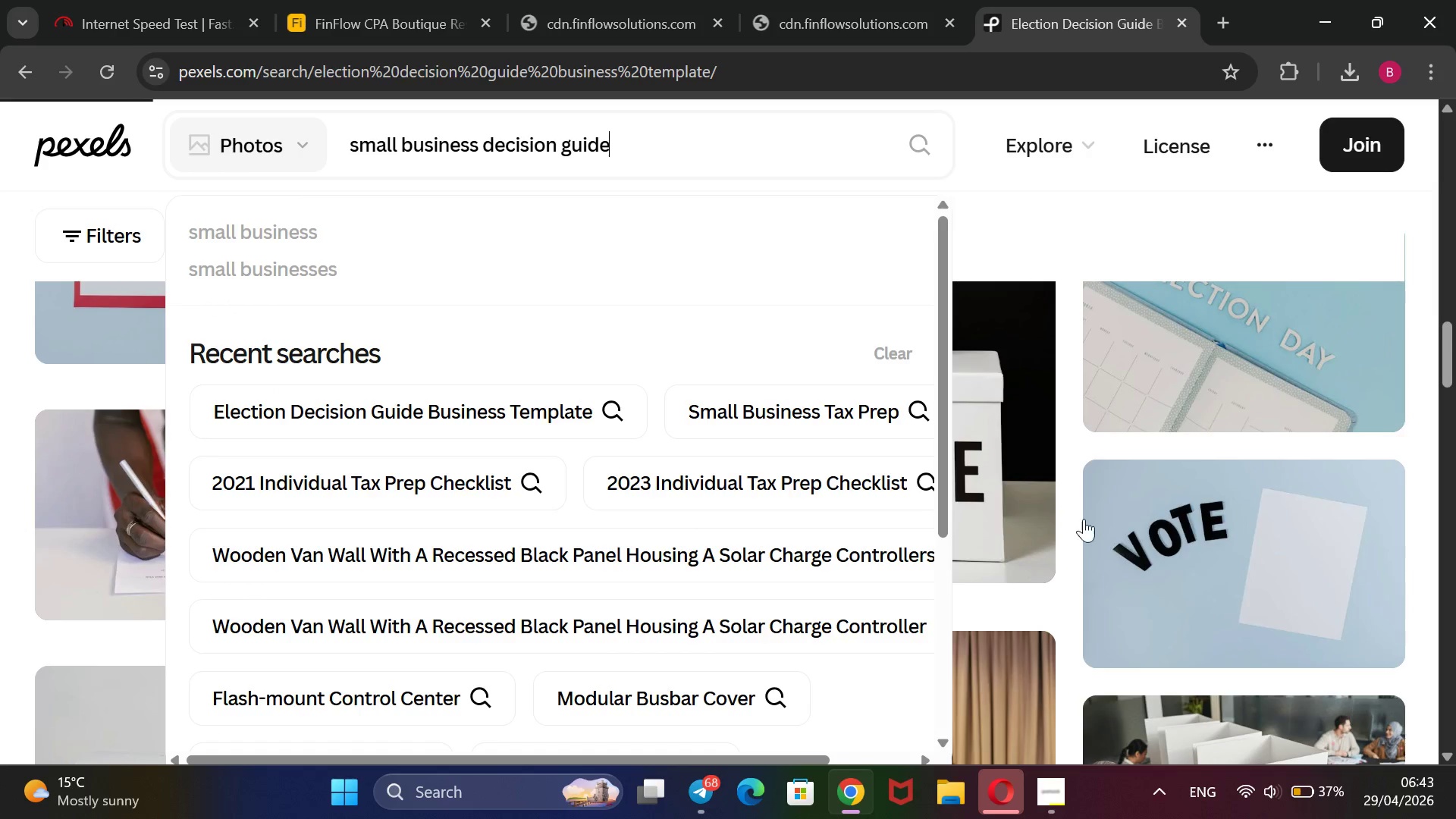 
wait(5.58)
 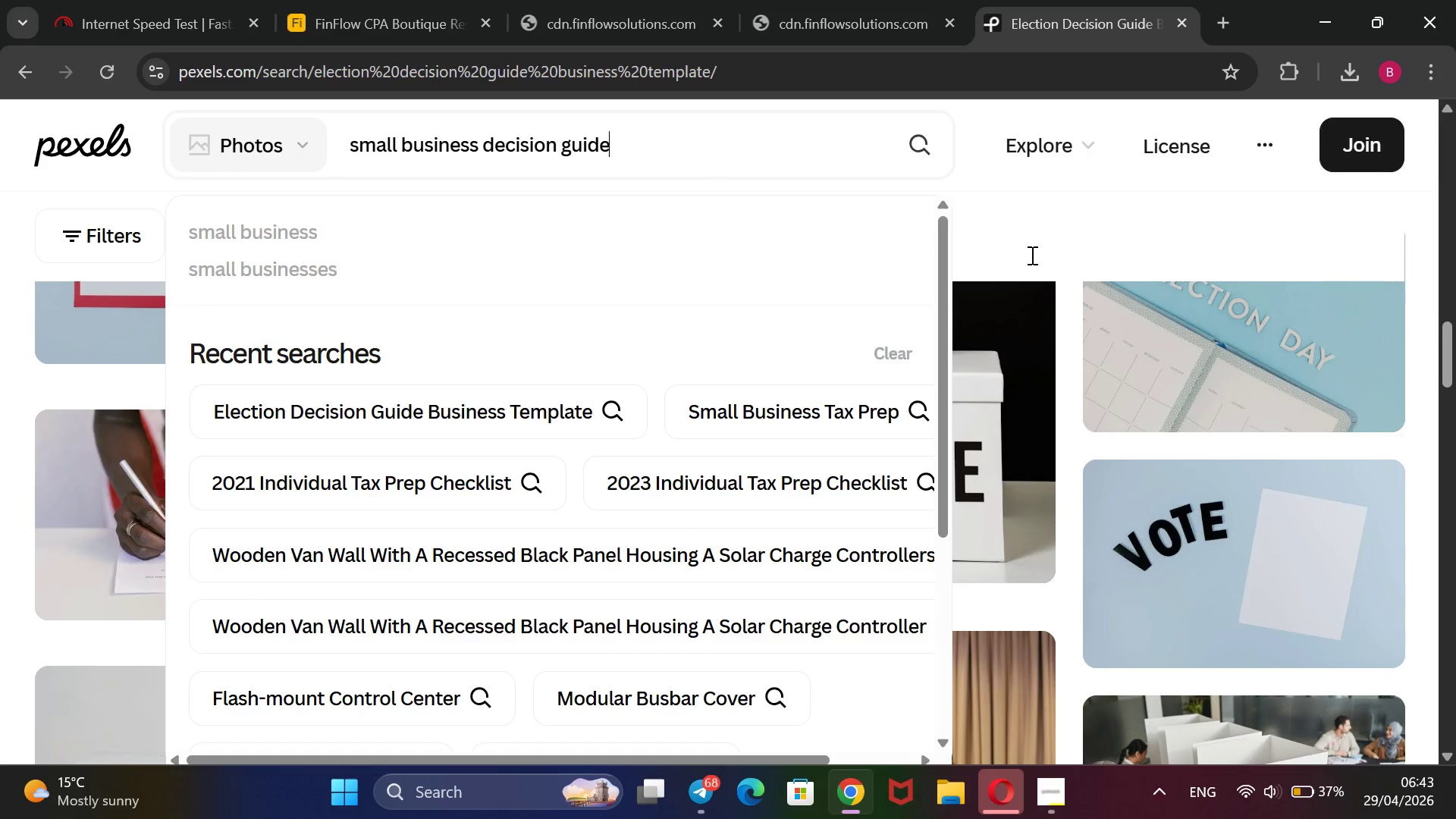 
left_click([1064, 800])
 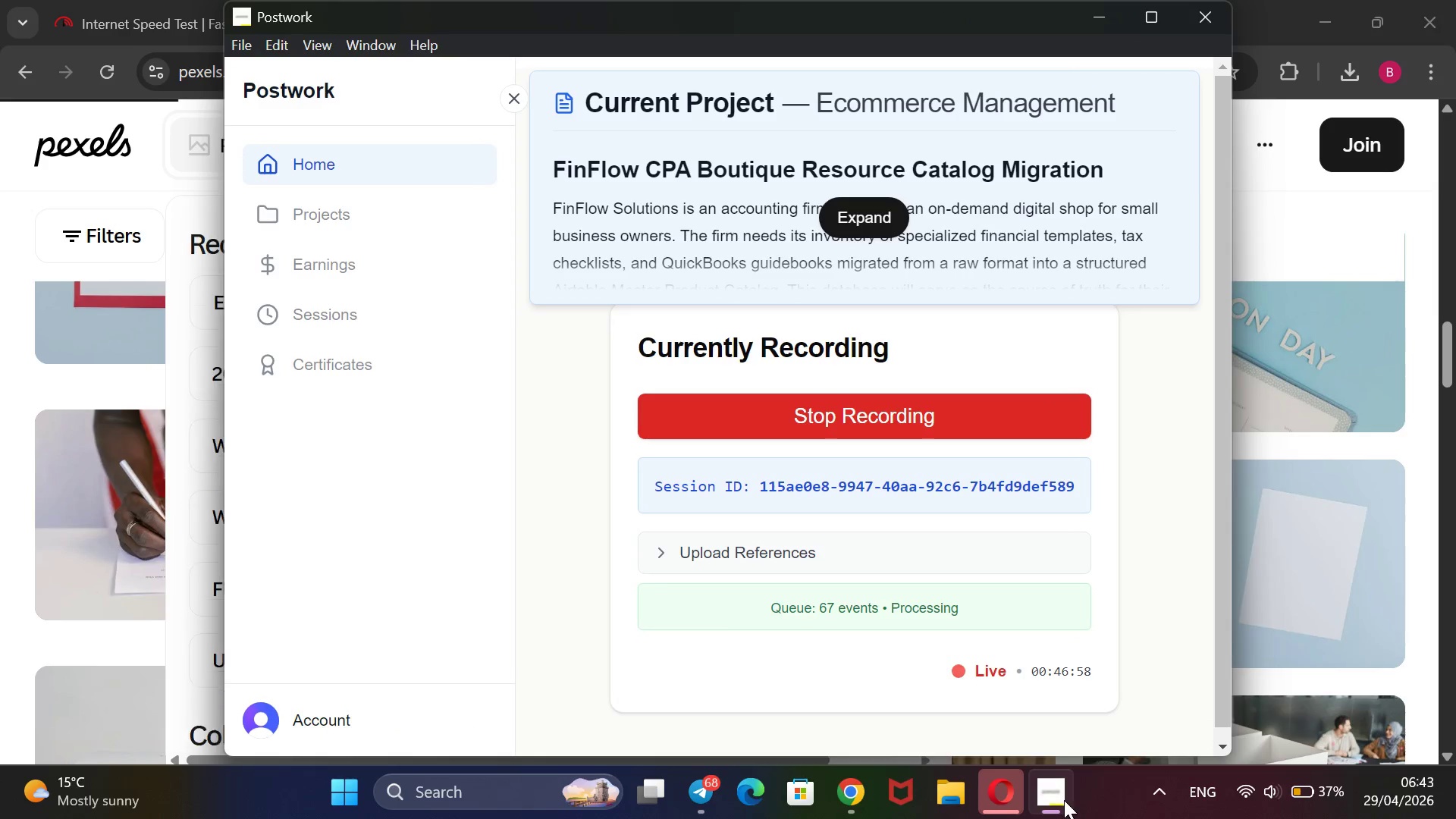 
left_click([1064, 800])
 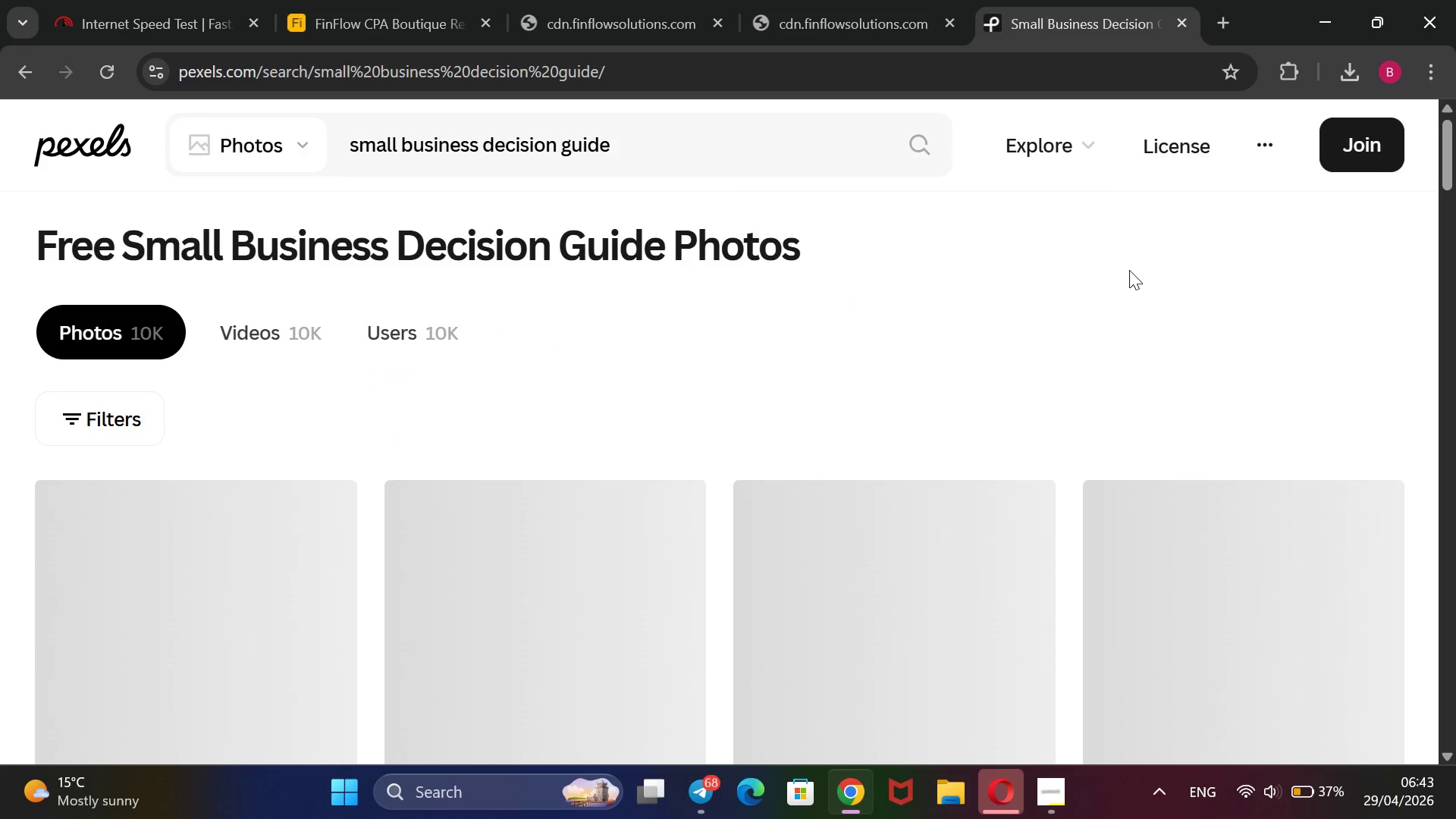 
wait(7.86)
 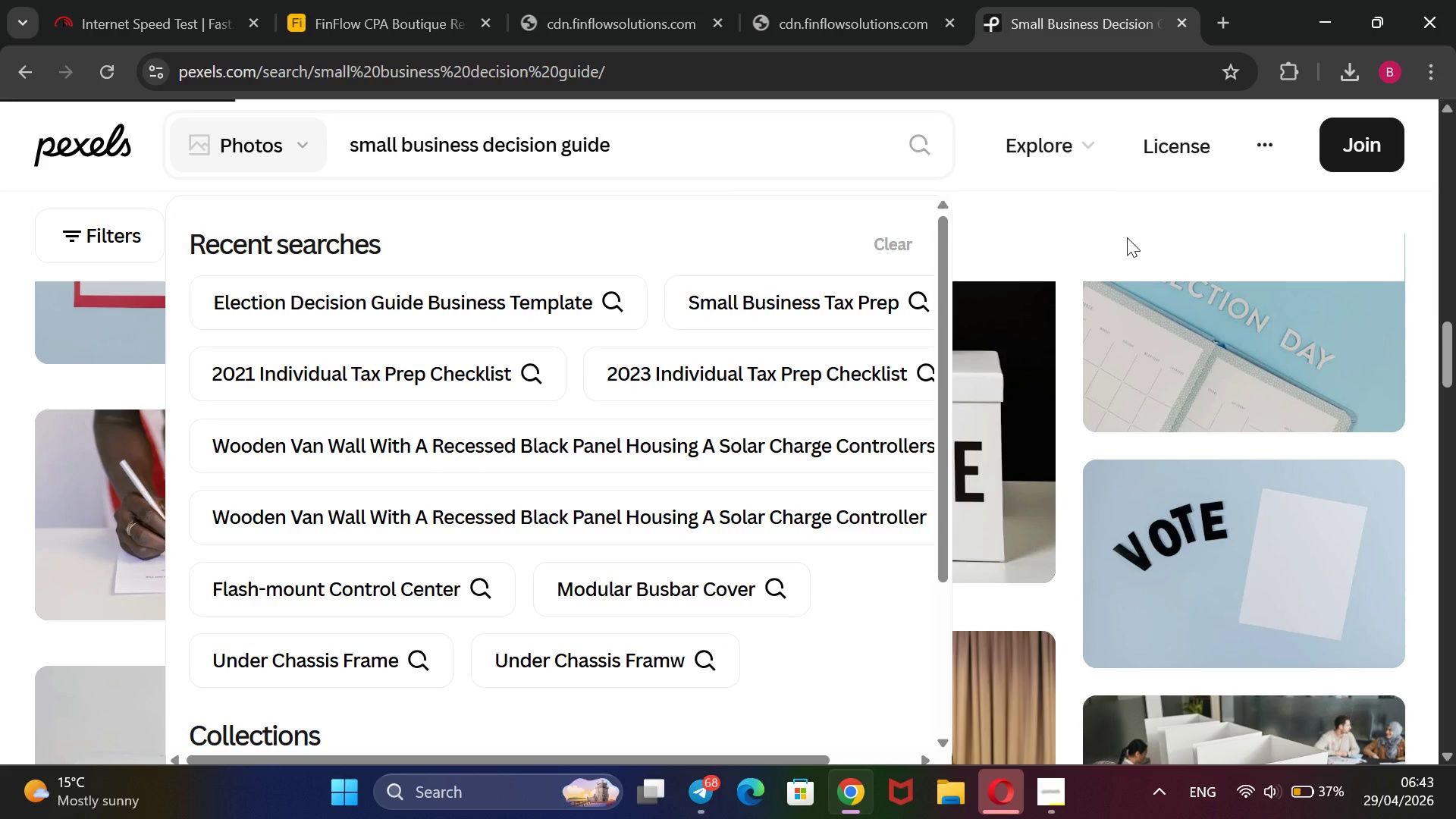 
scroll: coordinate [1129, 270], scroll_direction: down, amount: 1.0
 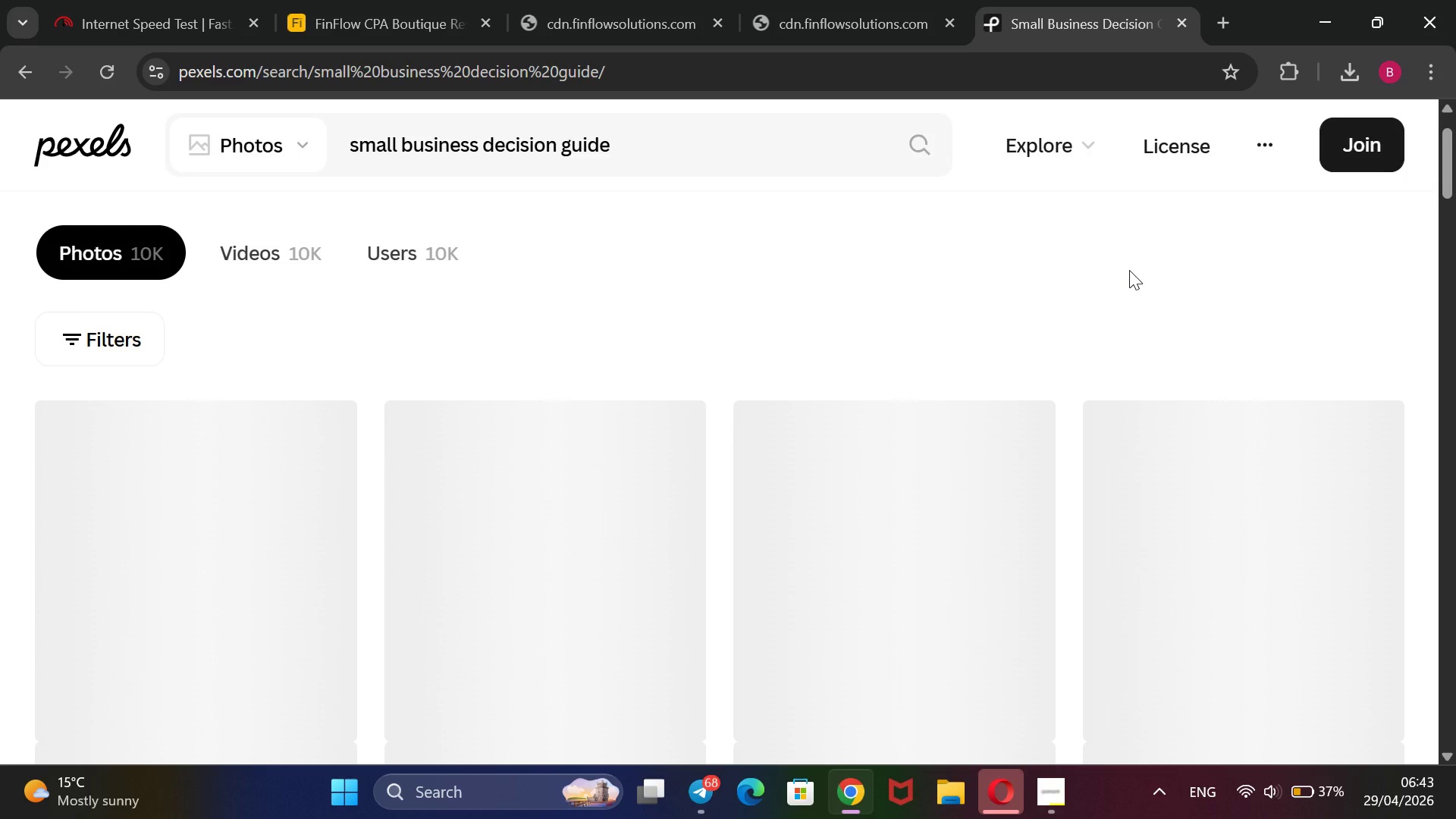 
scroll: coordinate [1129, 270], scroll_direction: none, amount: 0.0
 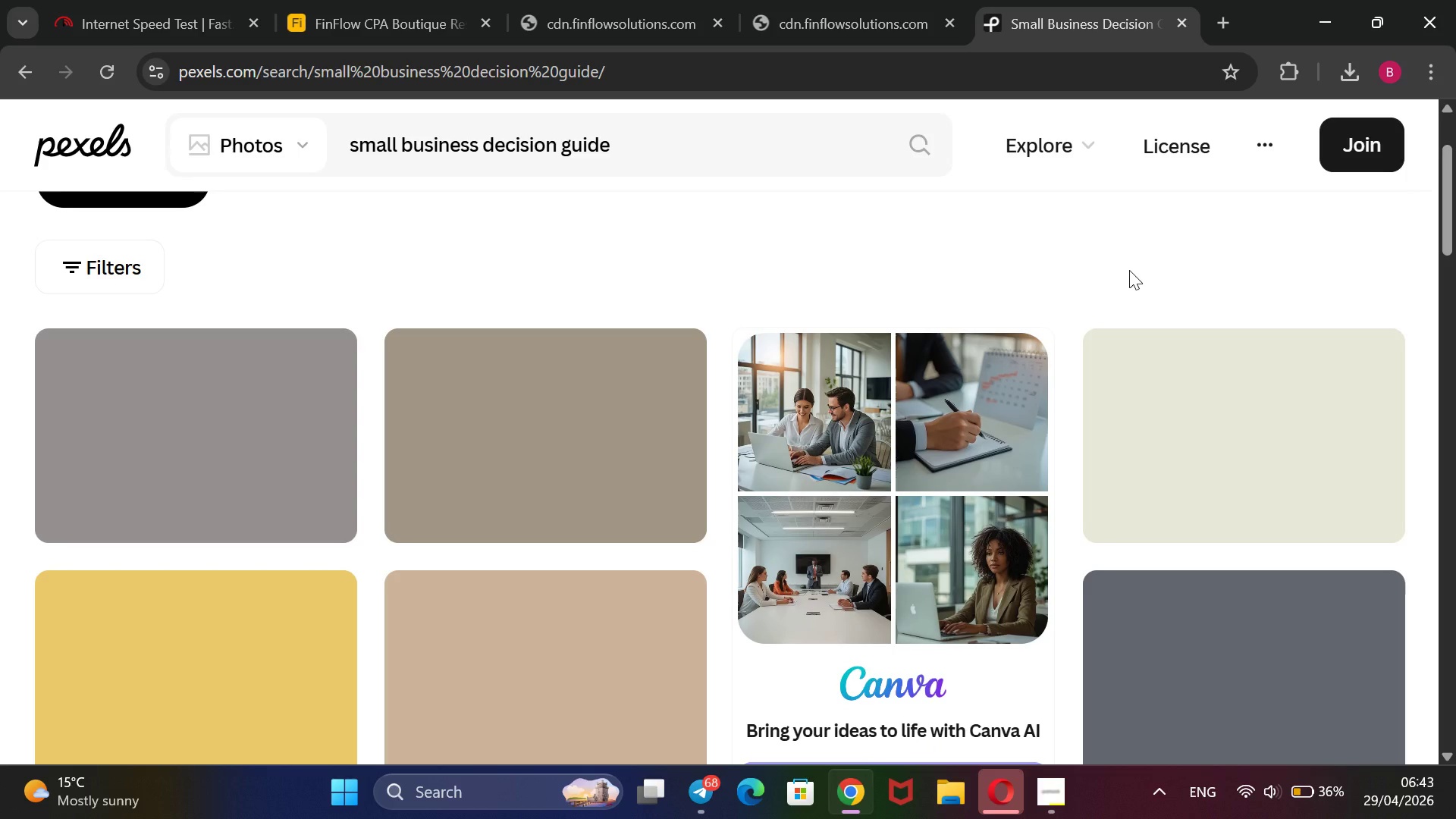 
scroll: coordinate [1129, 270], scroll_direction: down, amount: 1.0
 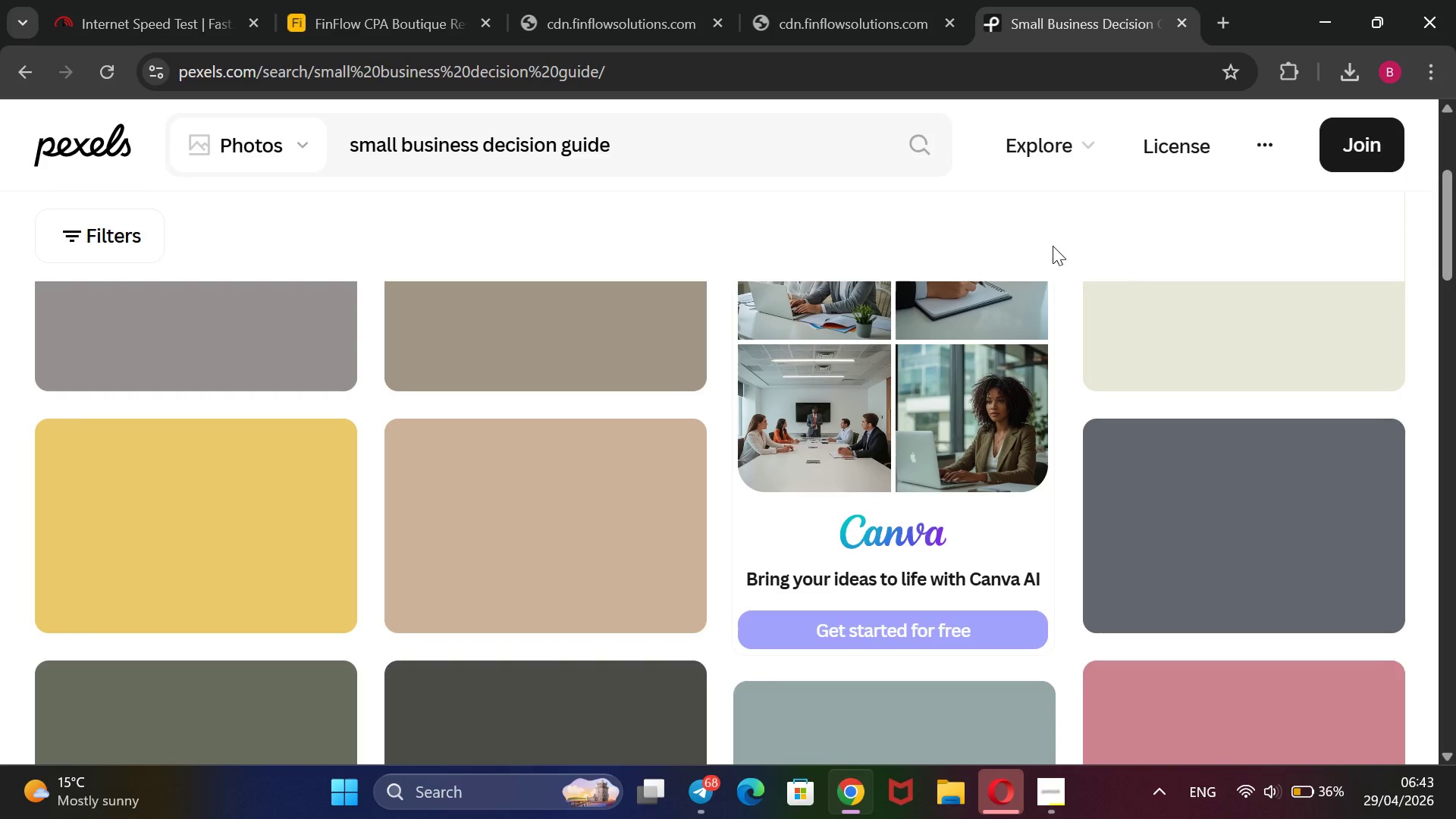 
scroll: coordinate [1022, 241], scroll_direction: up, amount: 3.0
 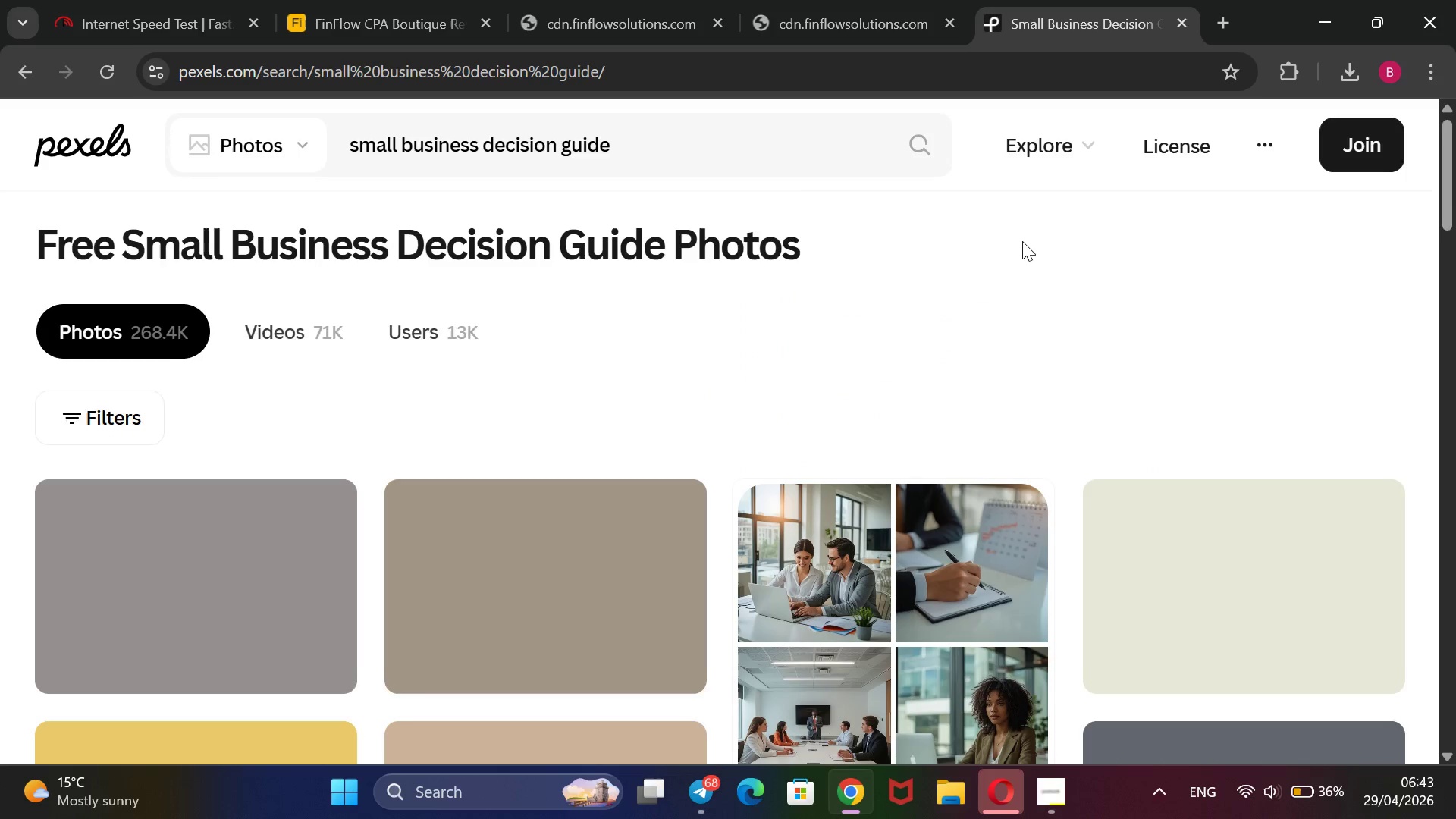 
scroll: coordinate [1022, 241], scroll_direction: none, amount: 0.0
 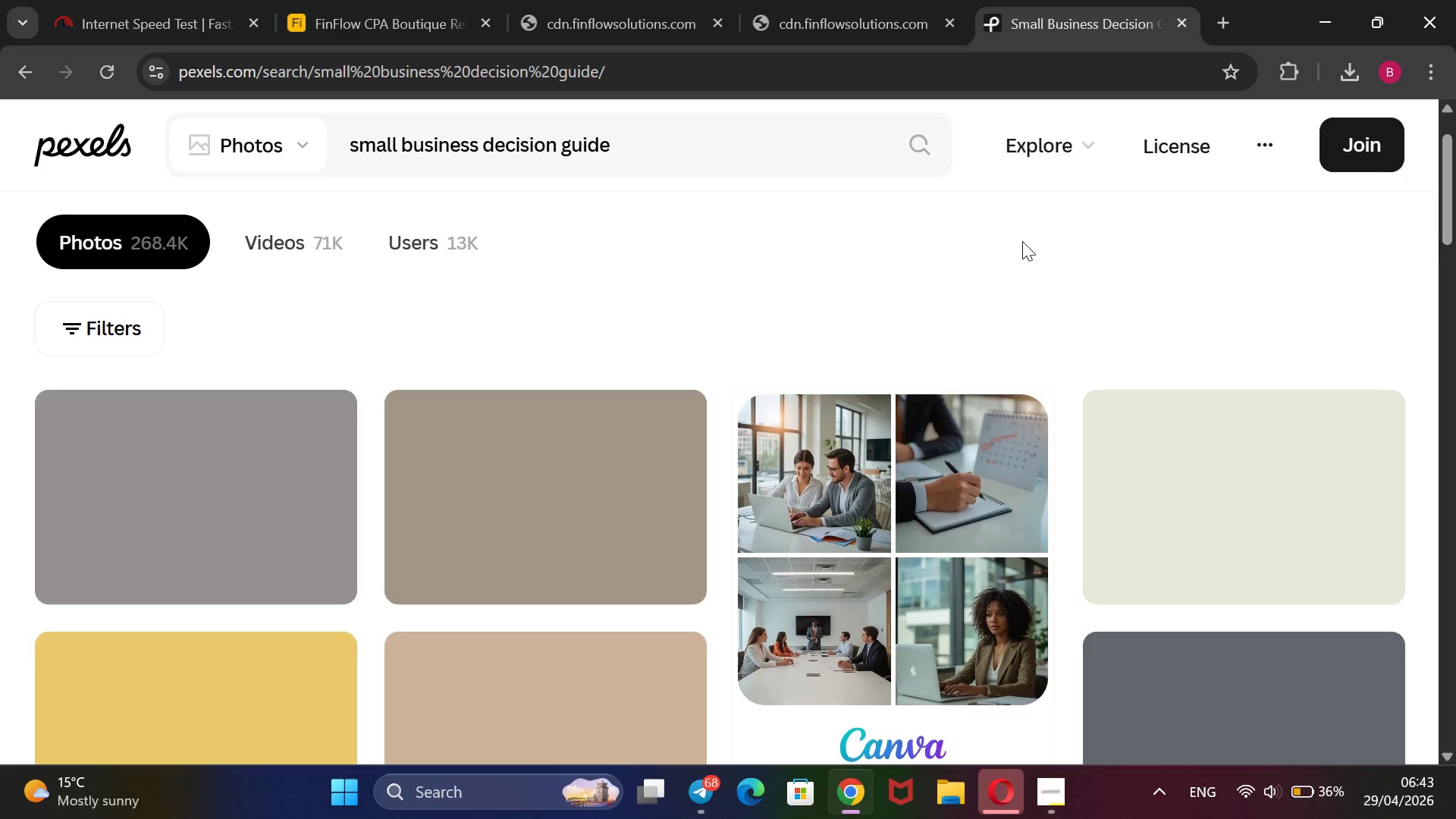 
scroll: coordinate [1022, 241], scroll_direction: up, amount: 3.0
 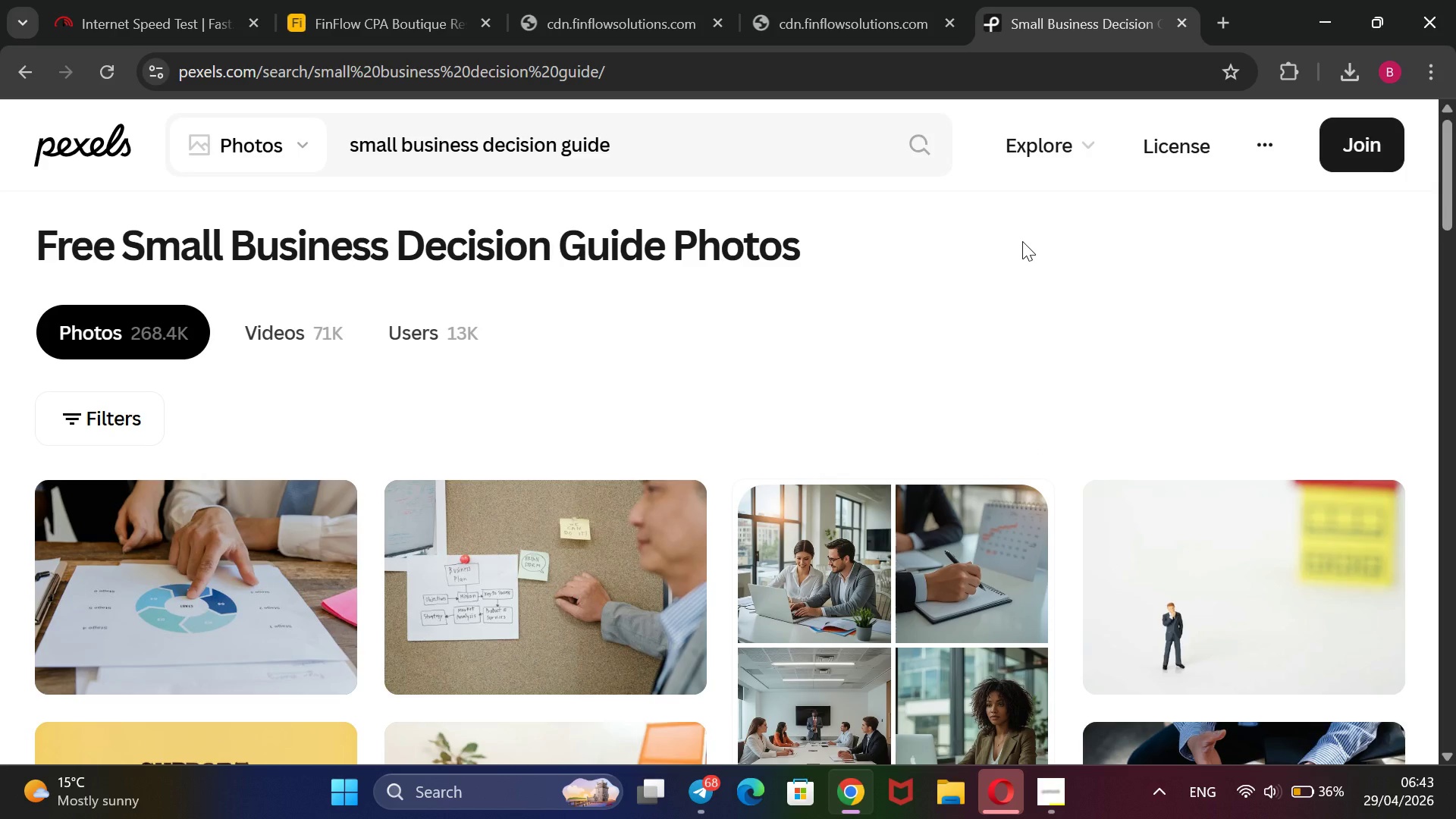 
scroll: coordinate [1022, 241], scroll_direction: none, amount: 0.0
 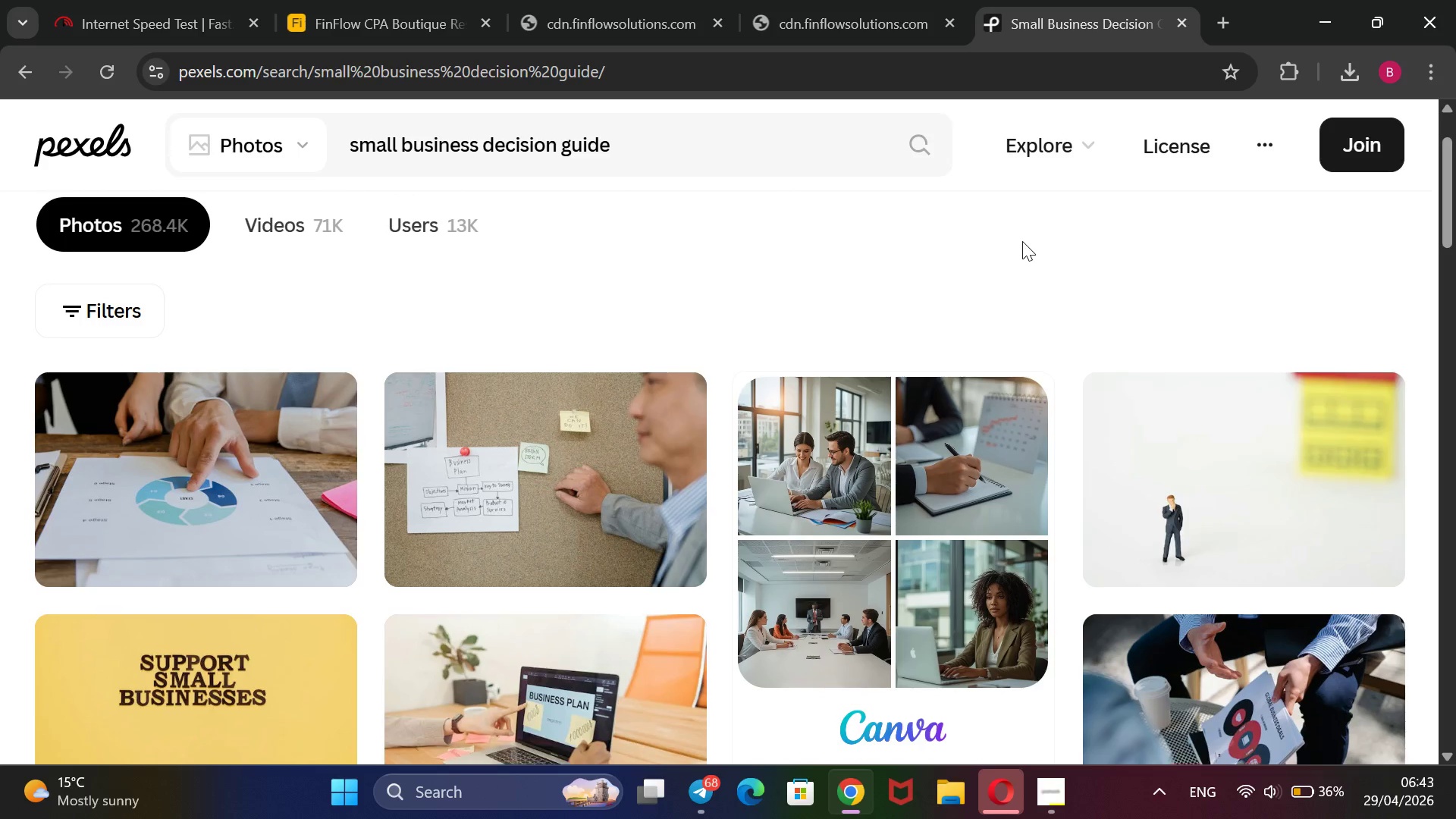 
scroll: coordinate [1022, 241], scroll_direction: down, amount: 3.0
 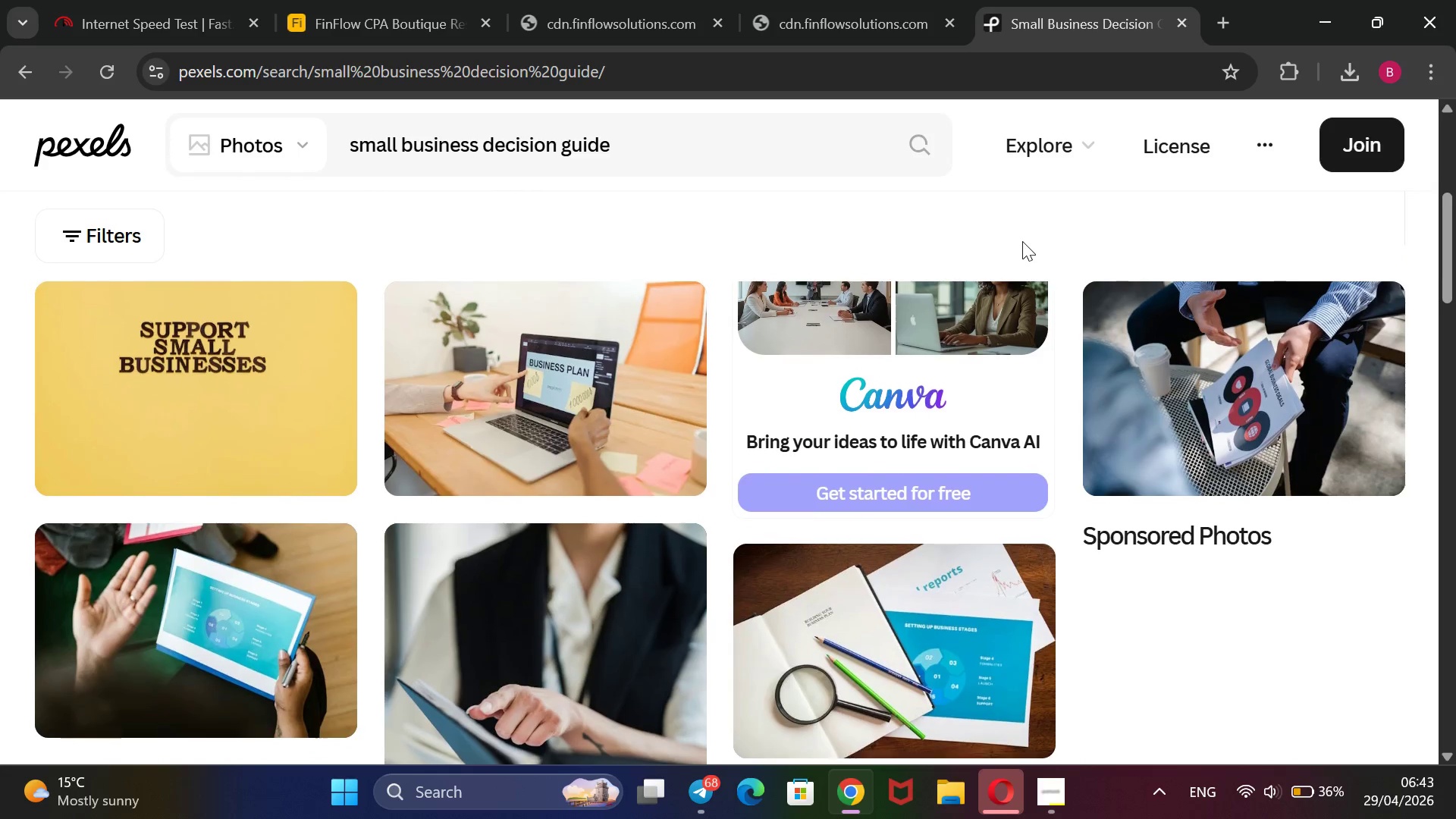 
scroll: coordinate [1022, 241], scroll_direction: none, amount: 0.0
 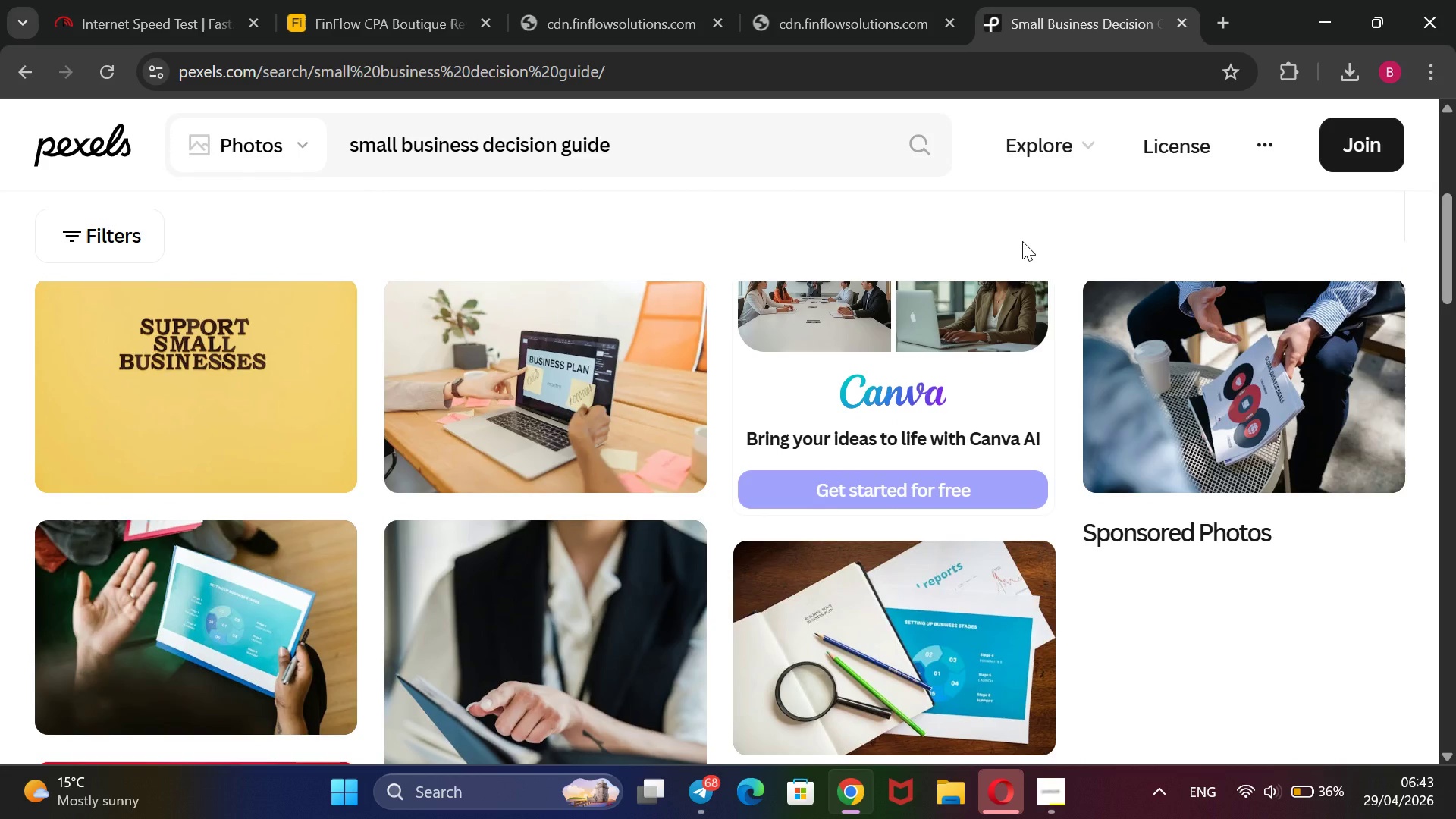 
scroll: coordinate [1022, 241], scroll_direction: down, amount: 5.0
 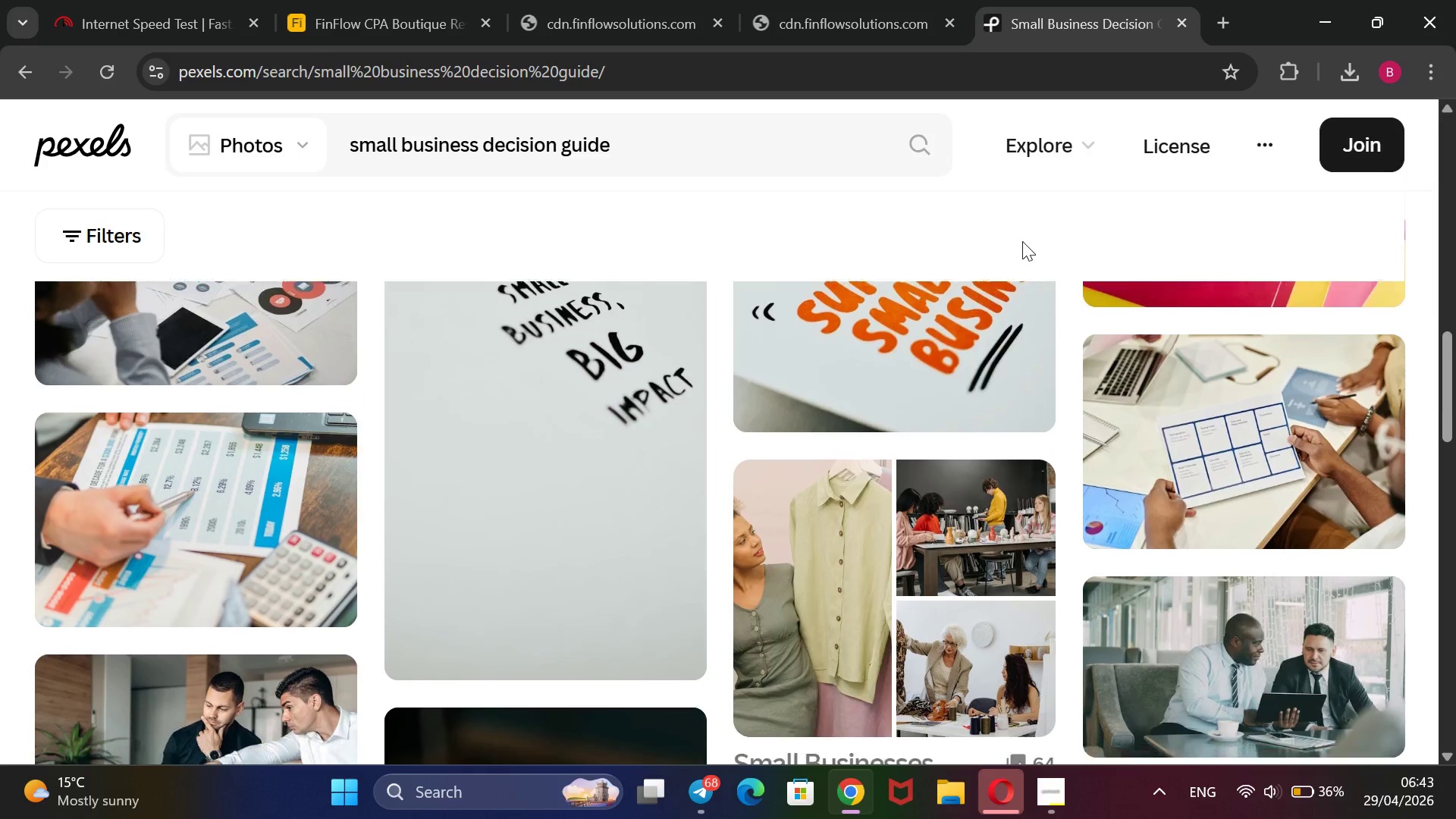 
scroll: coordinate [1022, 241], scroll_direction: none, amount: 0.0
 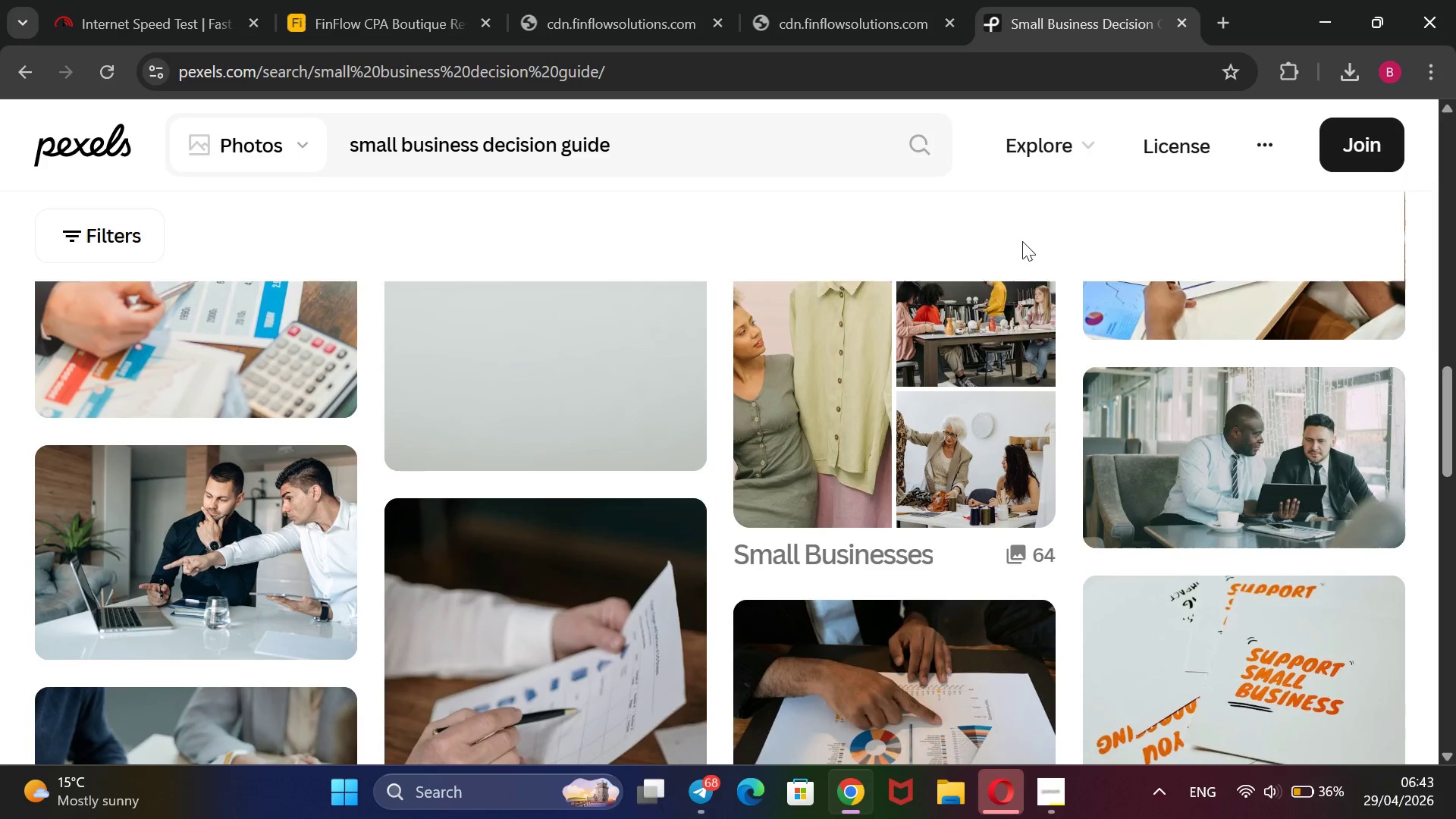 
scroll: coordinate [1022, 241], scroll_direction: down, amount: 2.0
 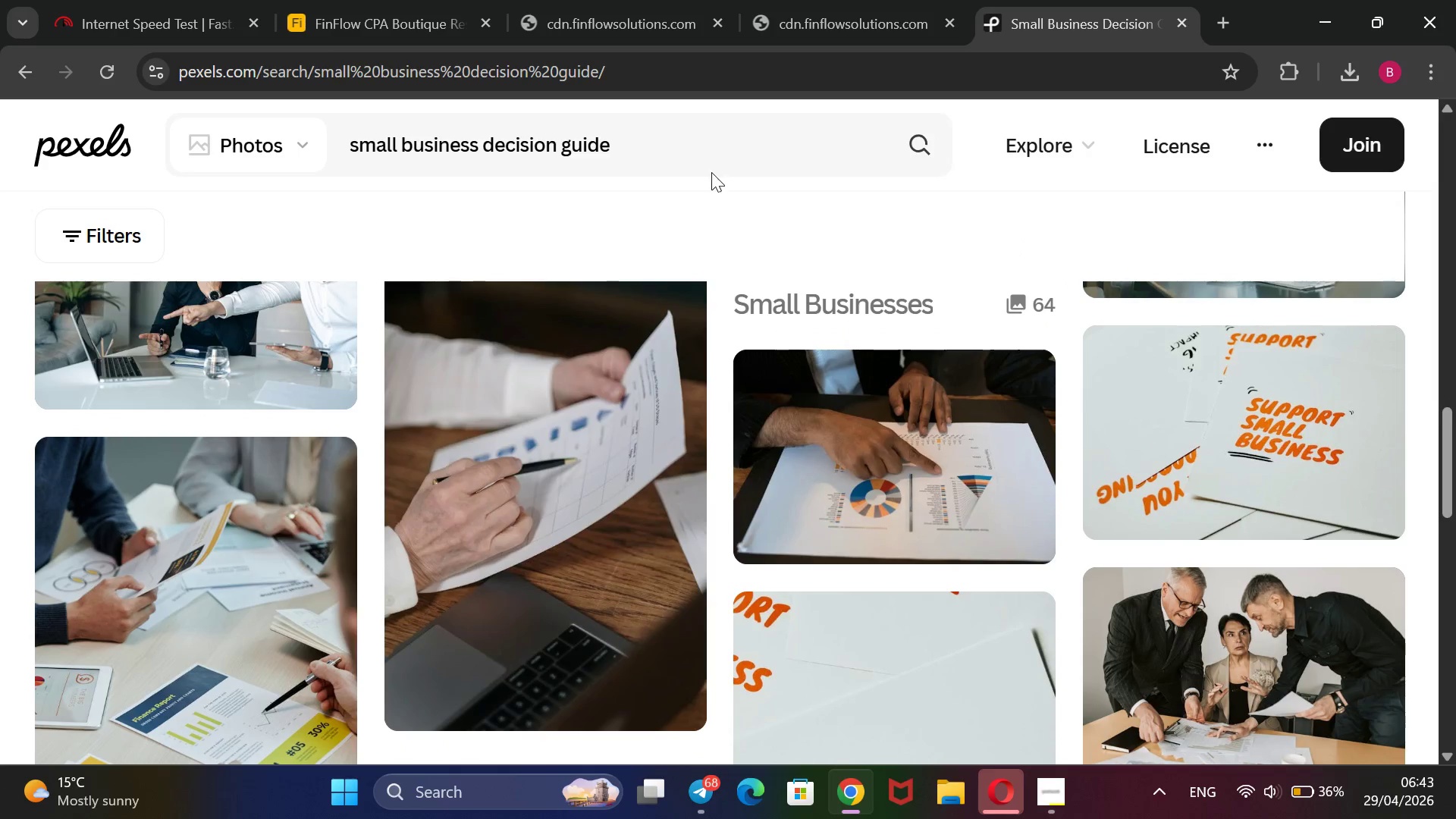 
left_click_drag(start_coordinate=[697, 150], to_coordinate=[477, 152])
 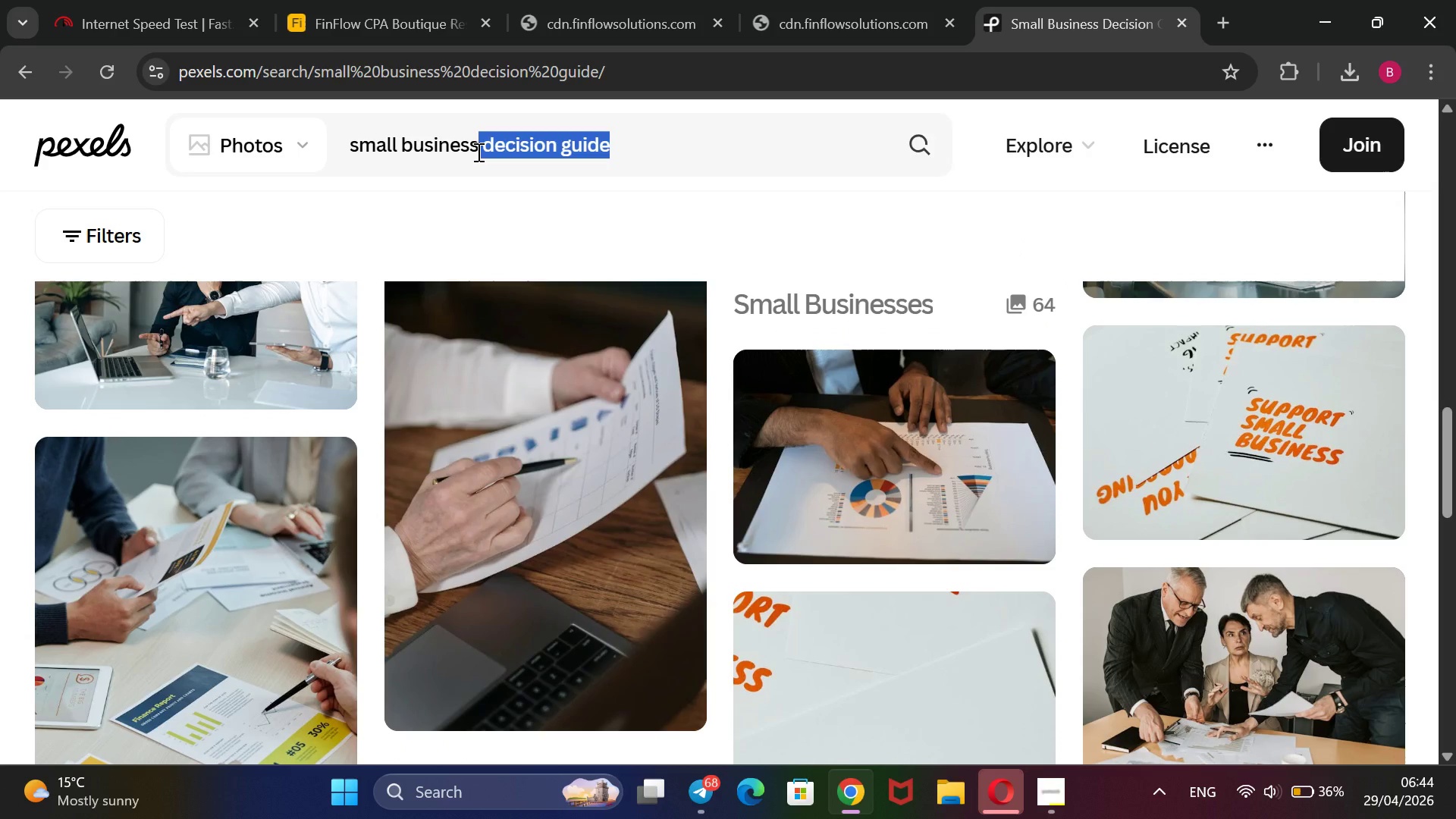 
key(Backspace)
type( tax prep)
 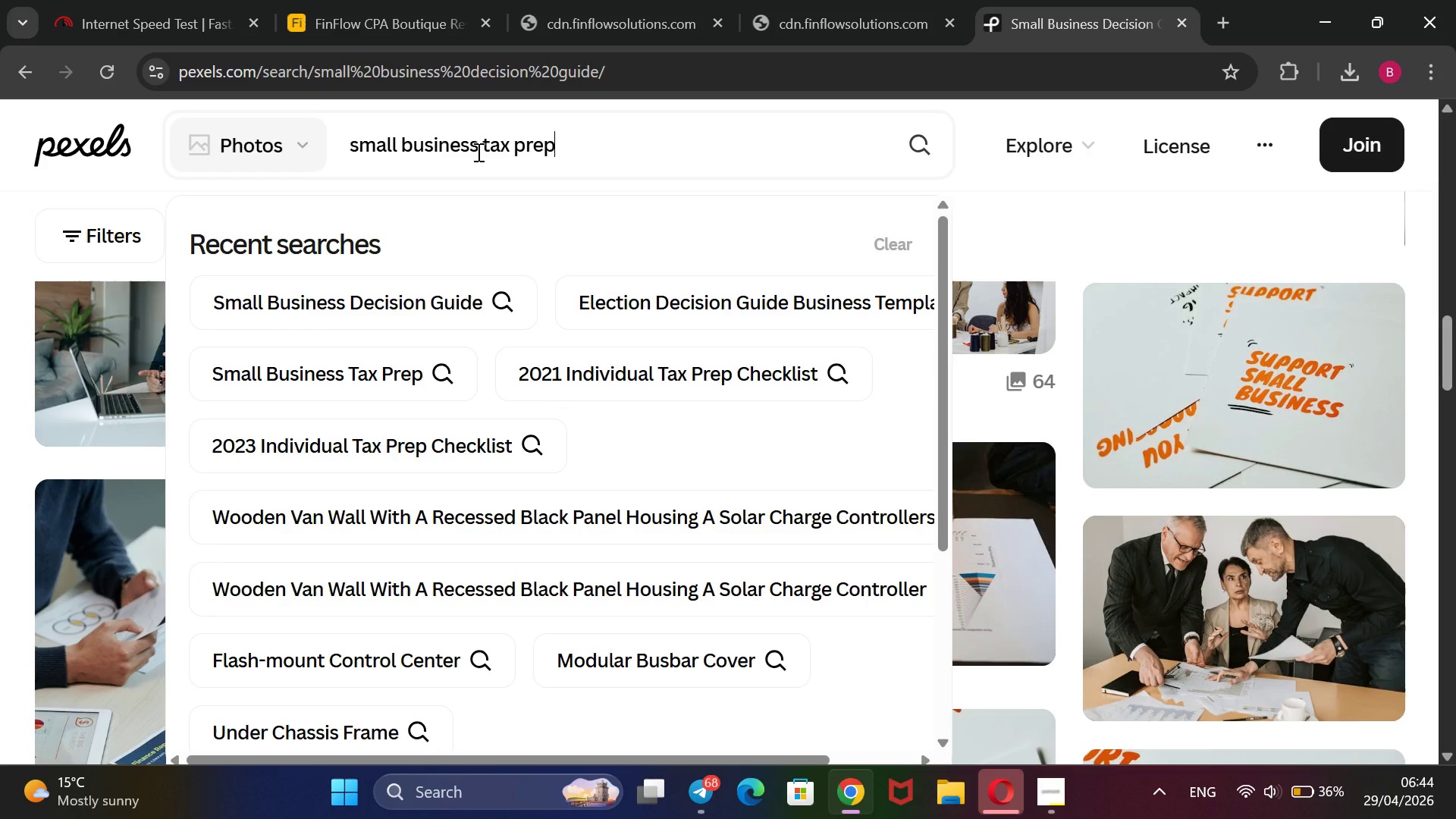 
key(Enter)
 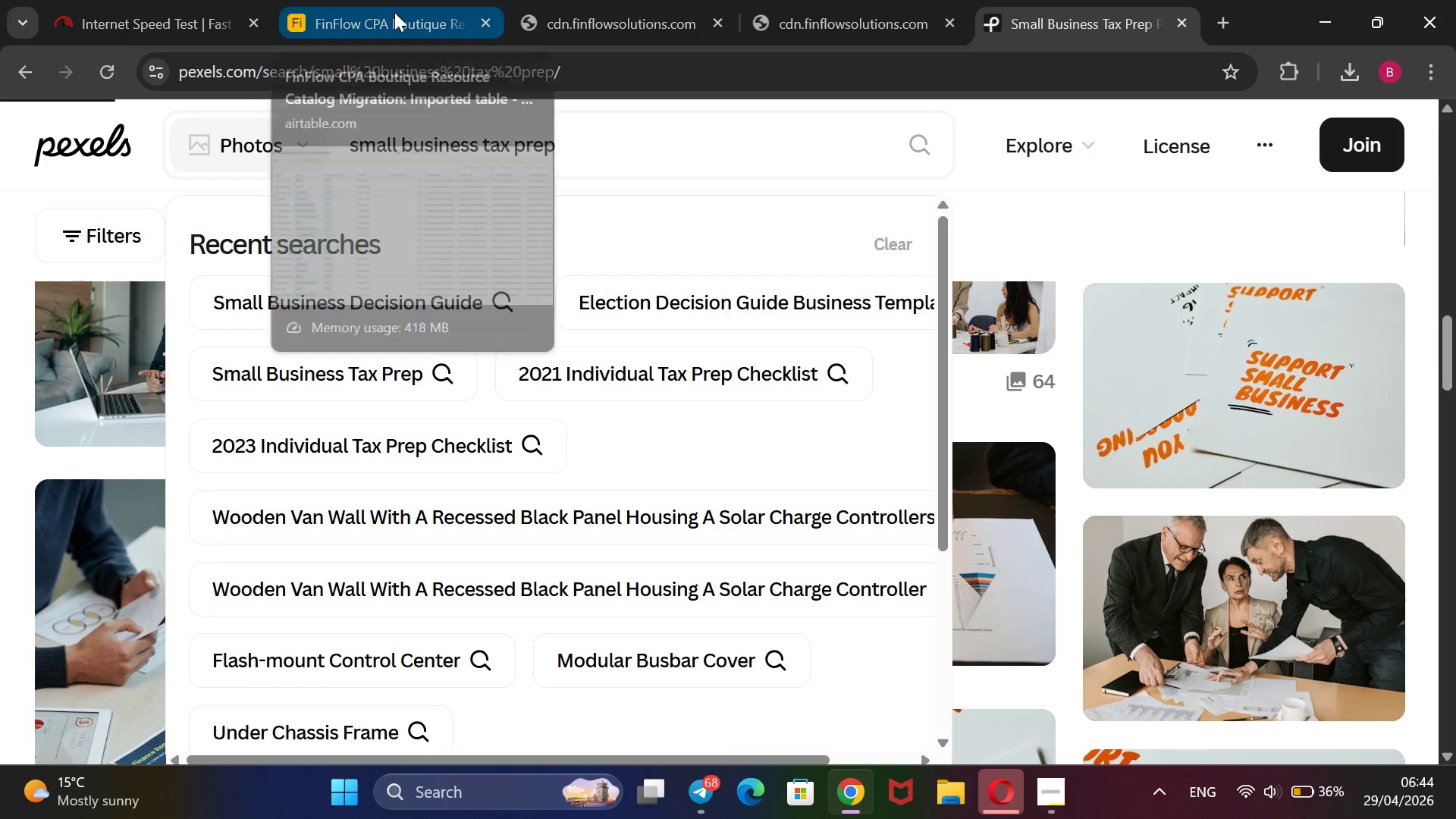 
wait(8.8)
 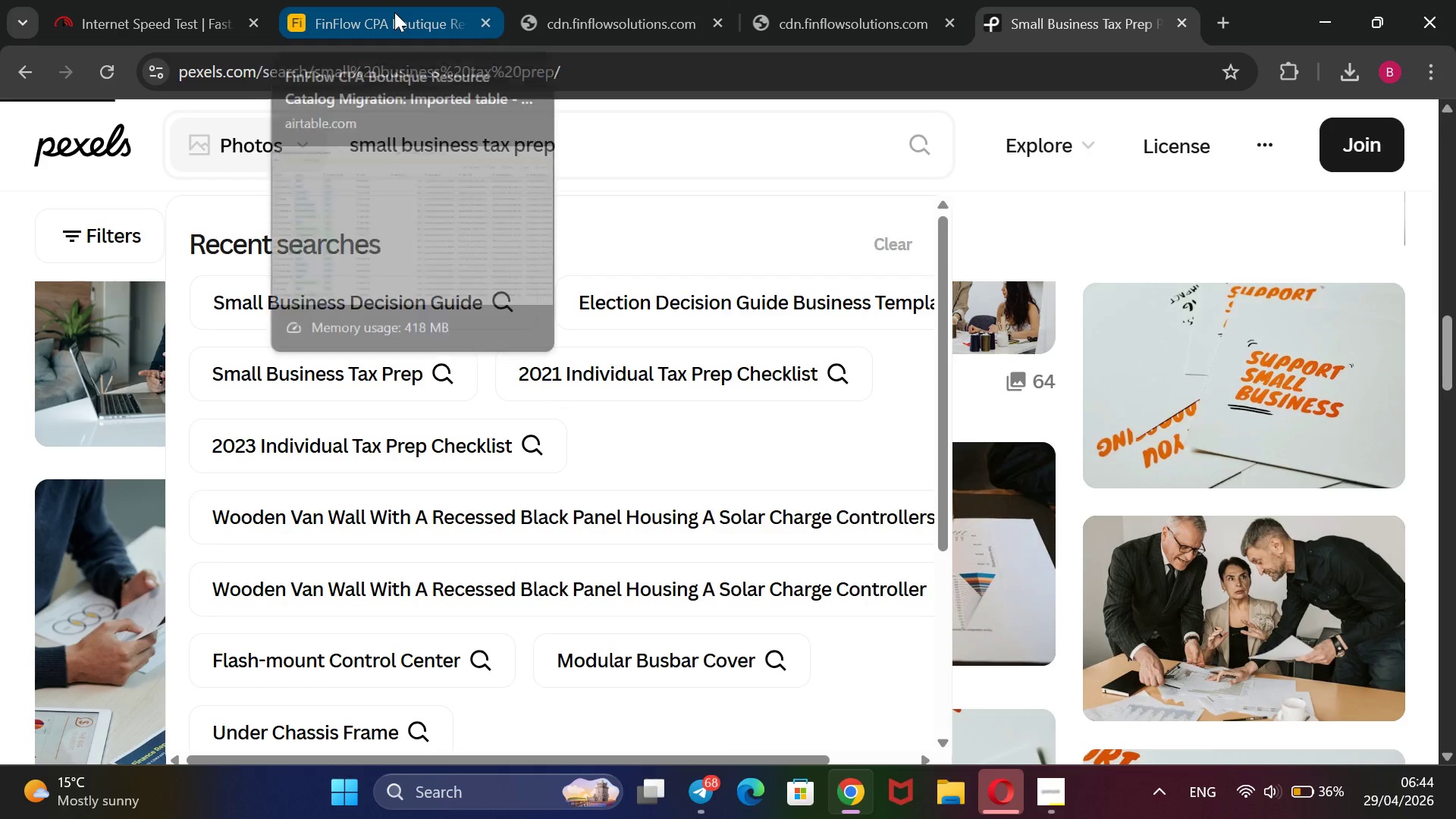 
scroll: coordinate [701, 422], scroll_direction: down, amount: 1.0
 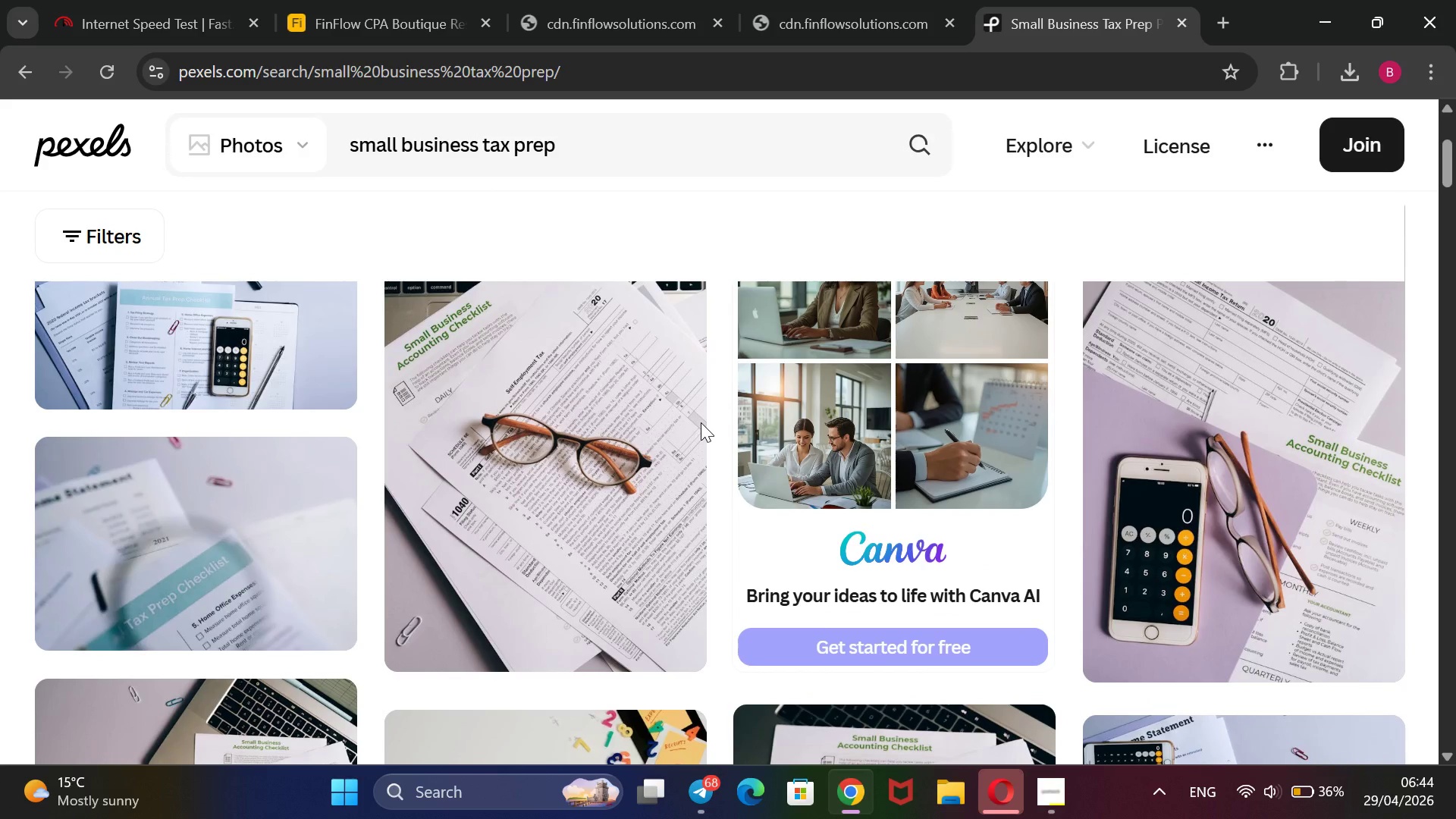 
scroll: coordinate [701, 422], scroll_direction: up, amount: 1.0
 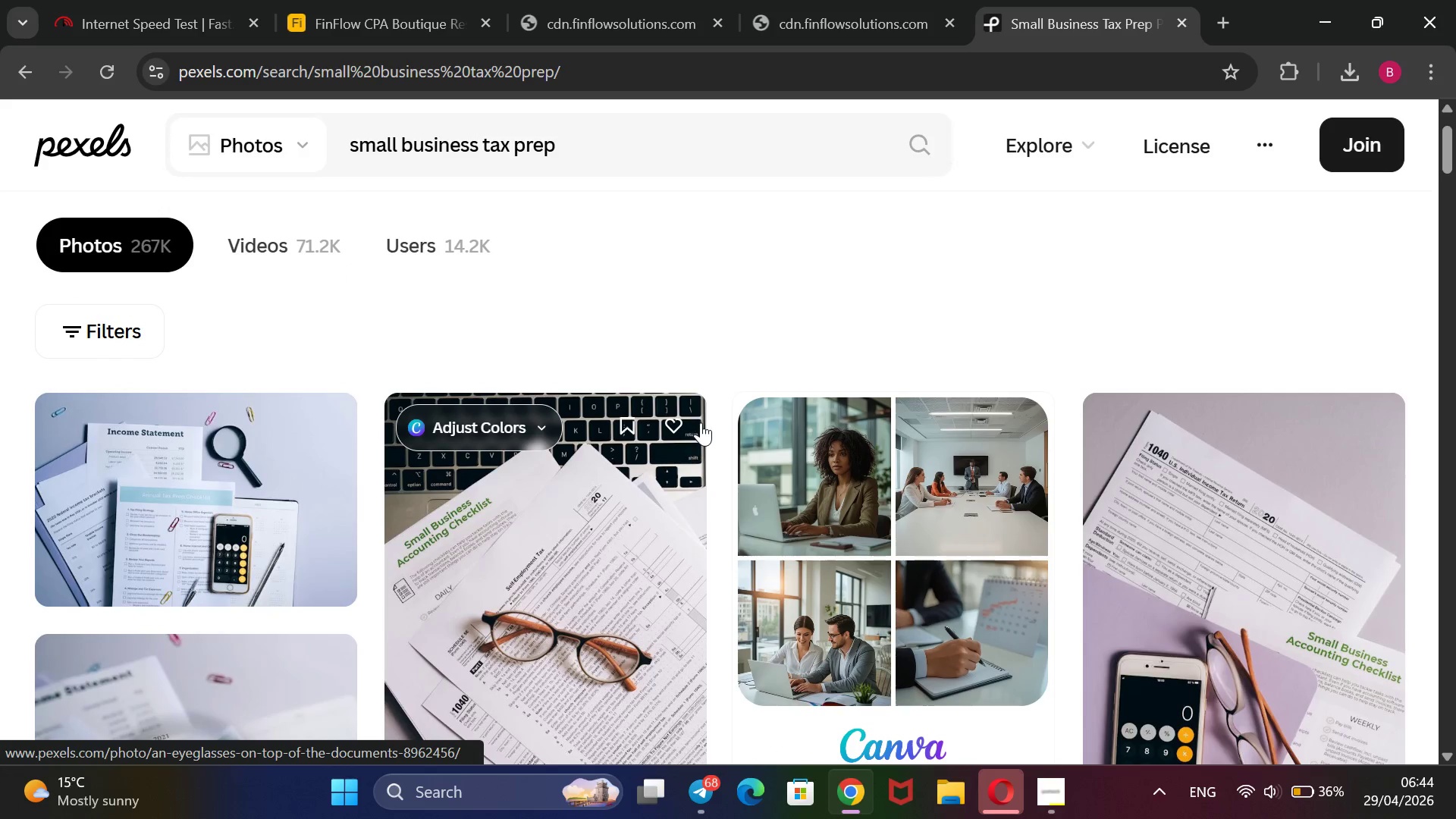 
scroll: coordinate [701, 422], scroll_direction: down, amount: 2.0
 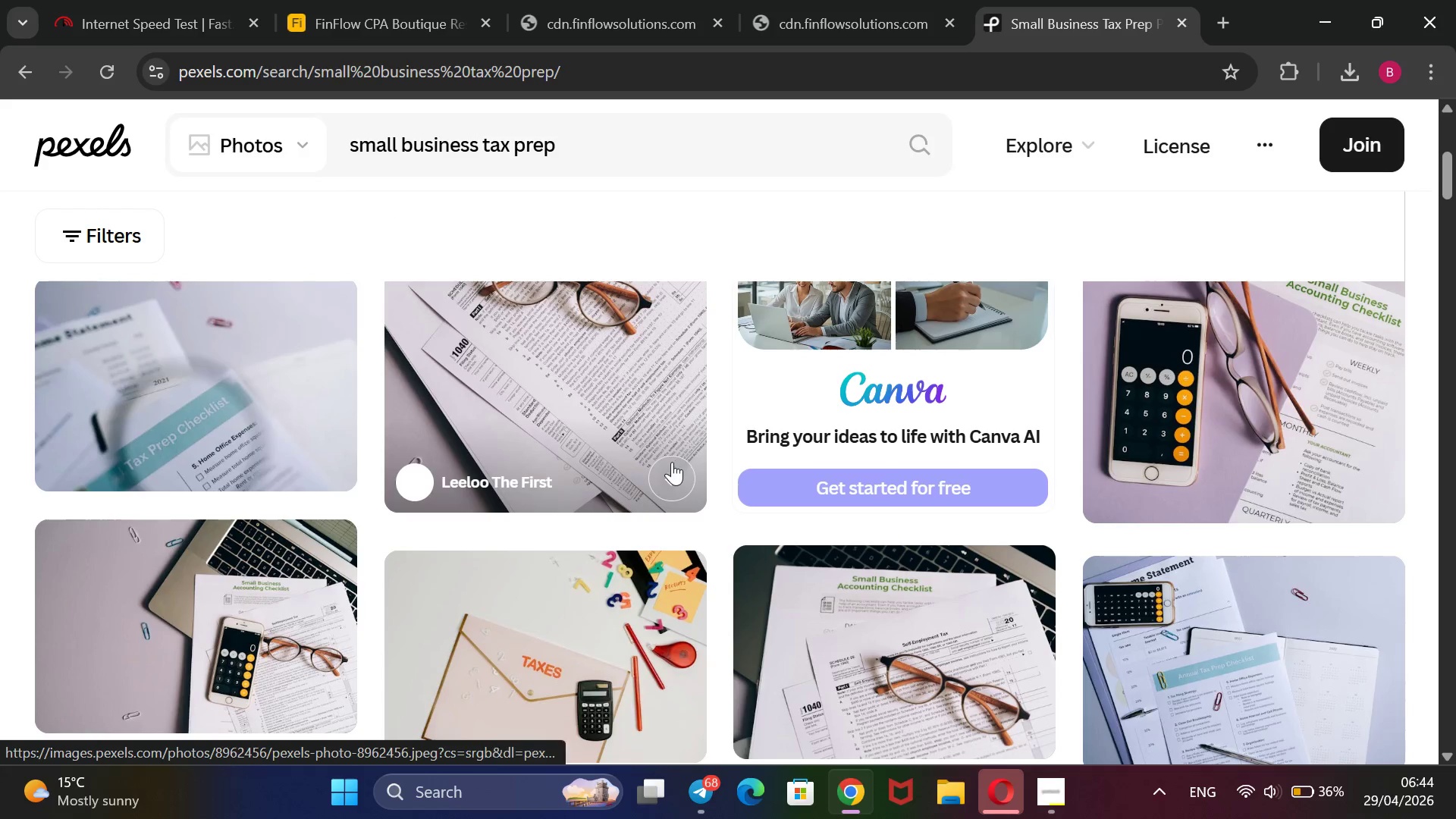 
left_click([671, 462])
 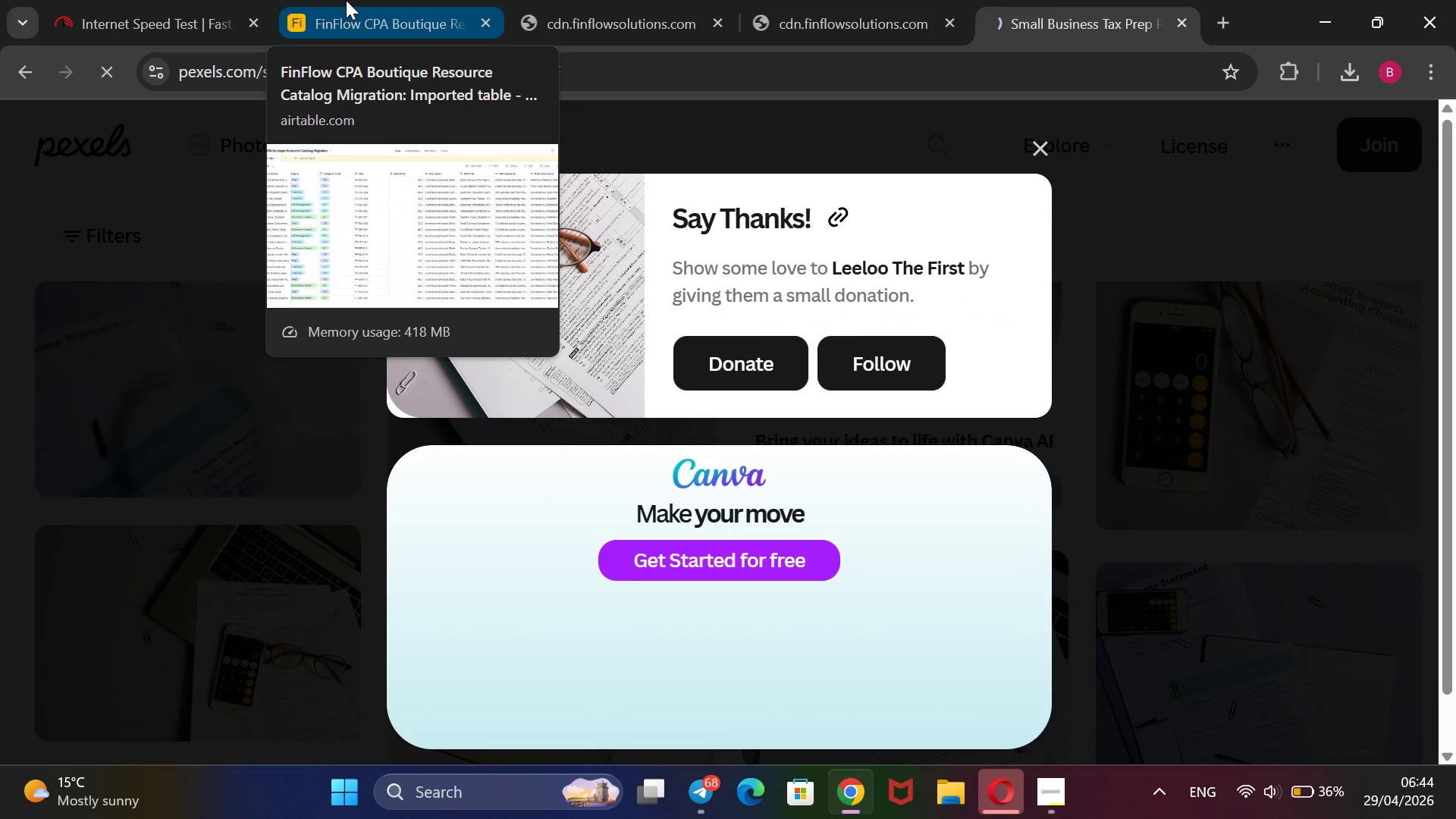 
wait(5.72)
 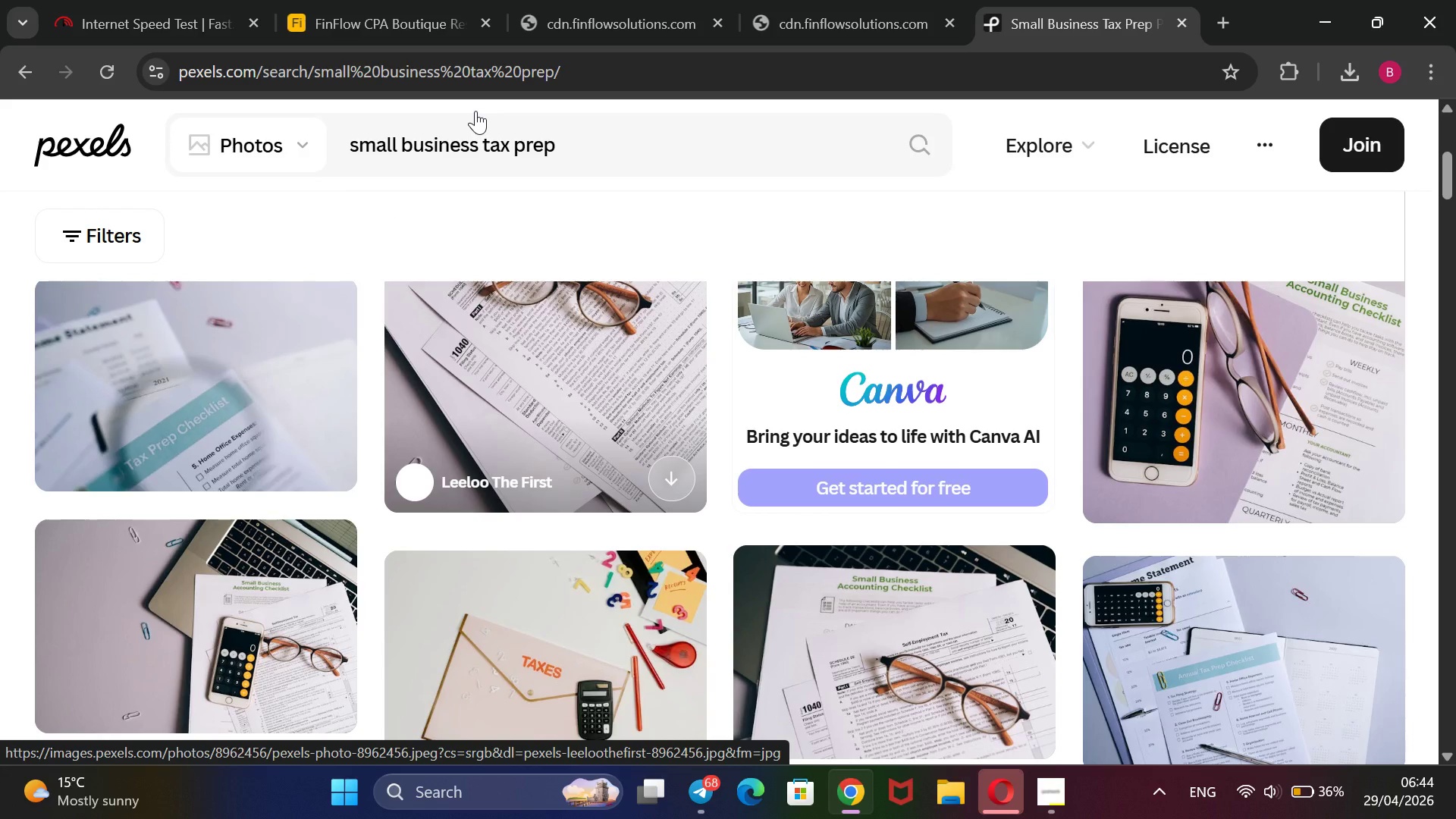 
left_click([346, 0])
 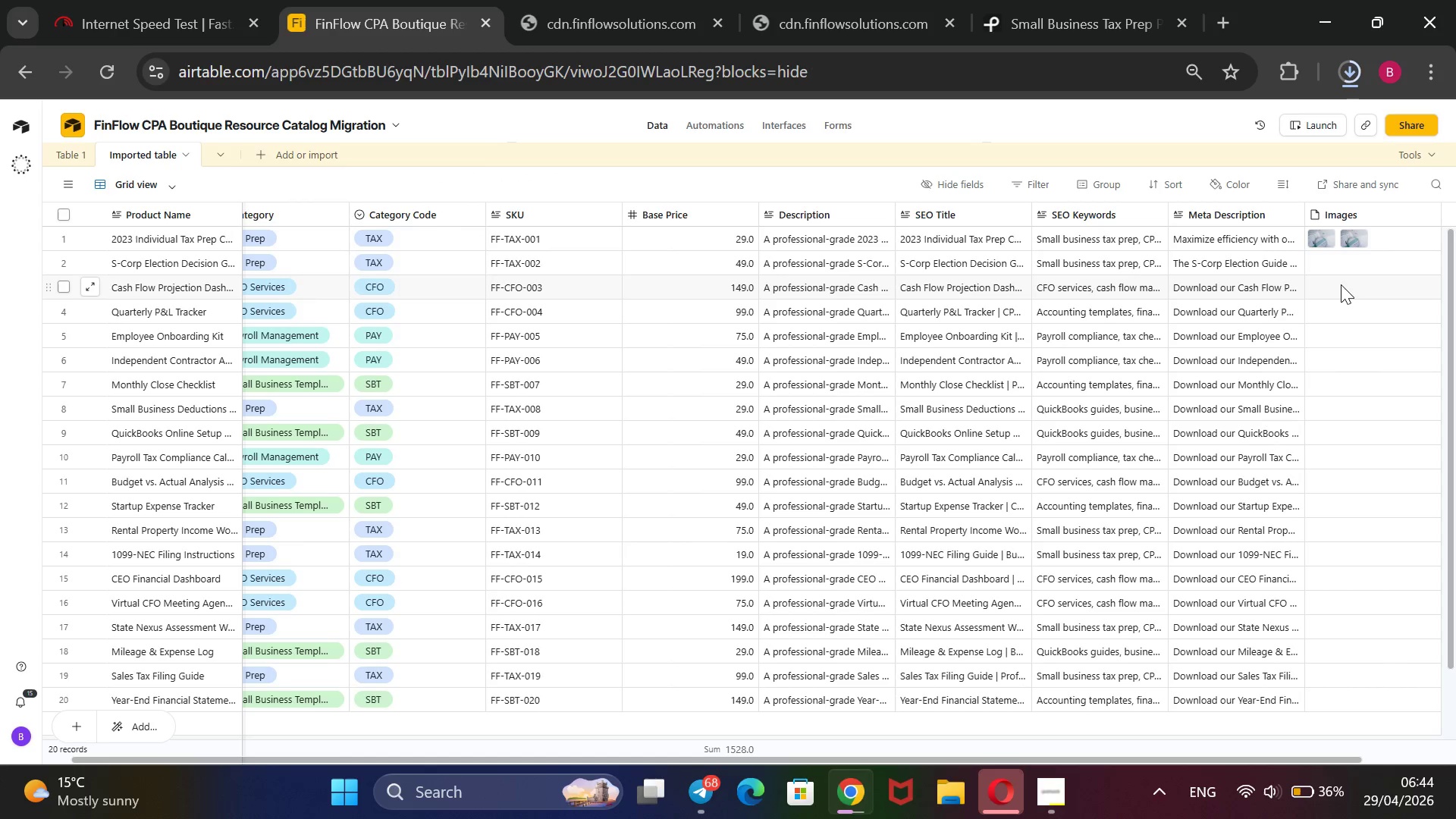 
wait(5.59)
 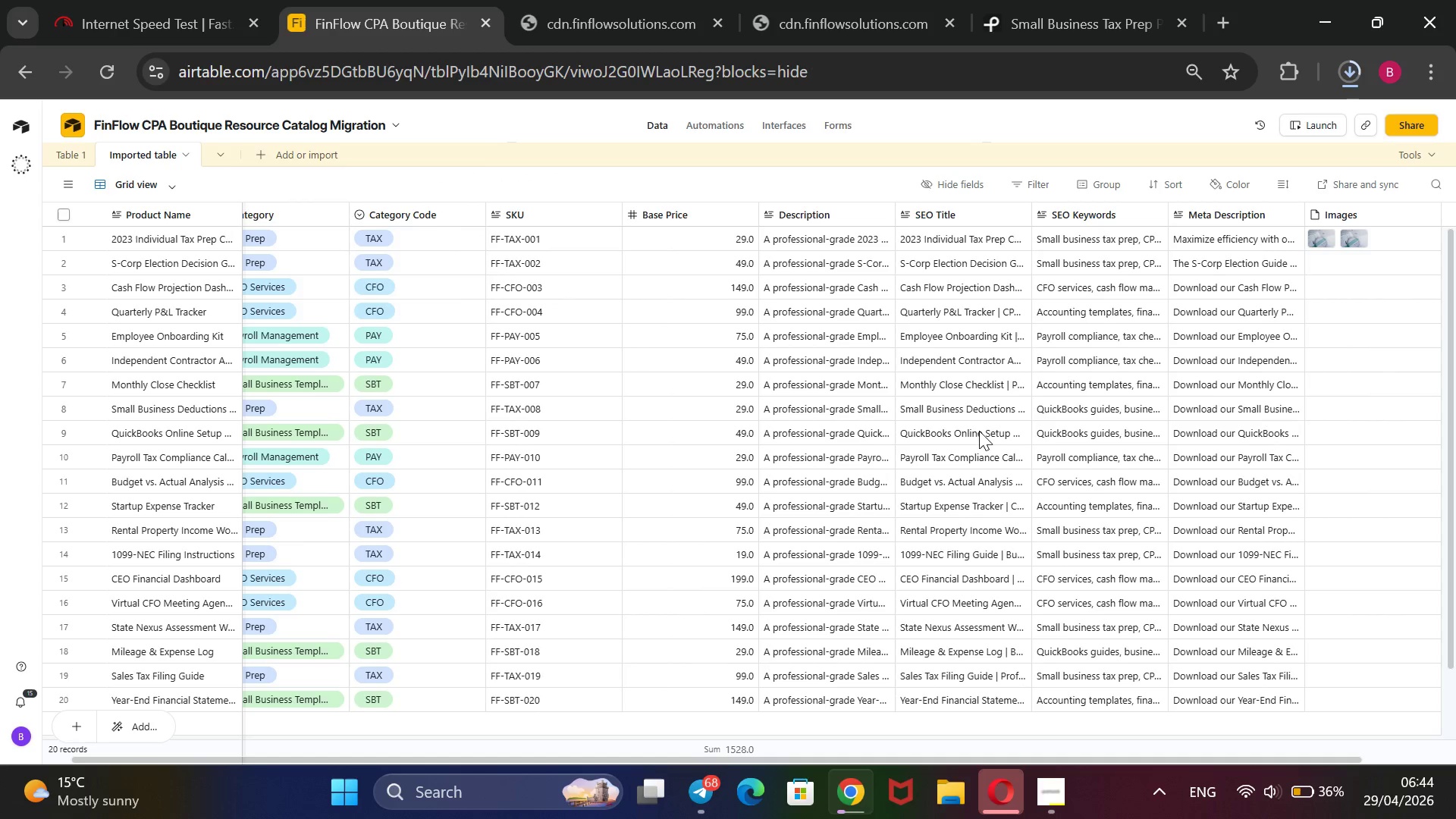 
left_click([1345, 270])
 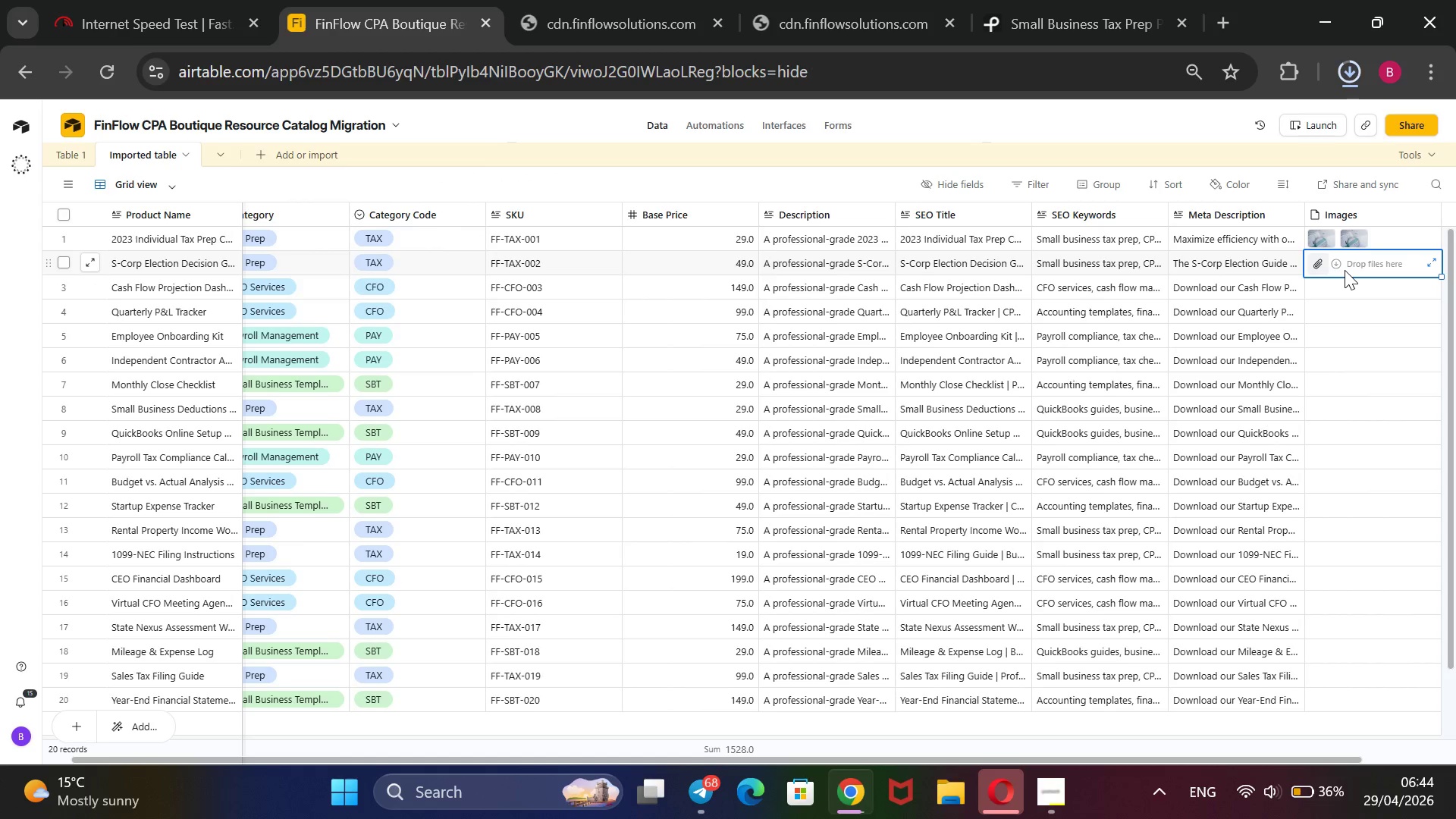 
left_click([1326, 265])
 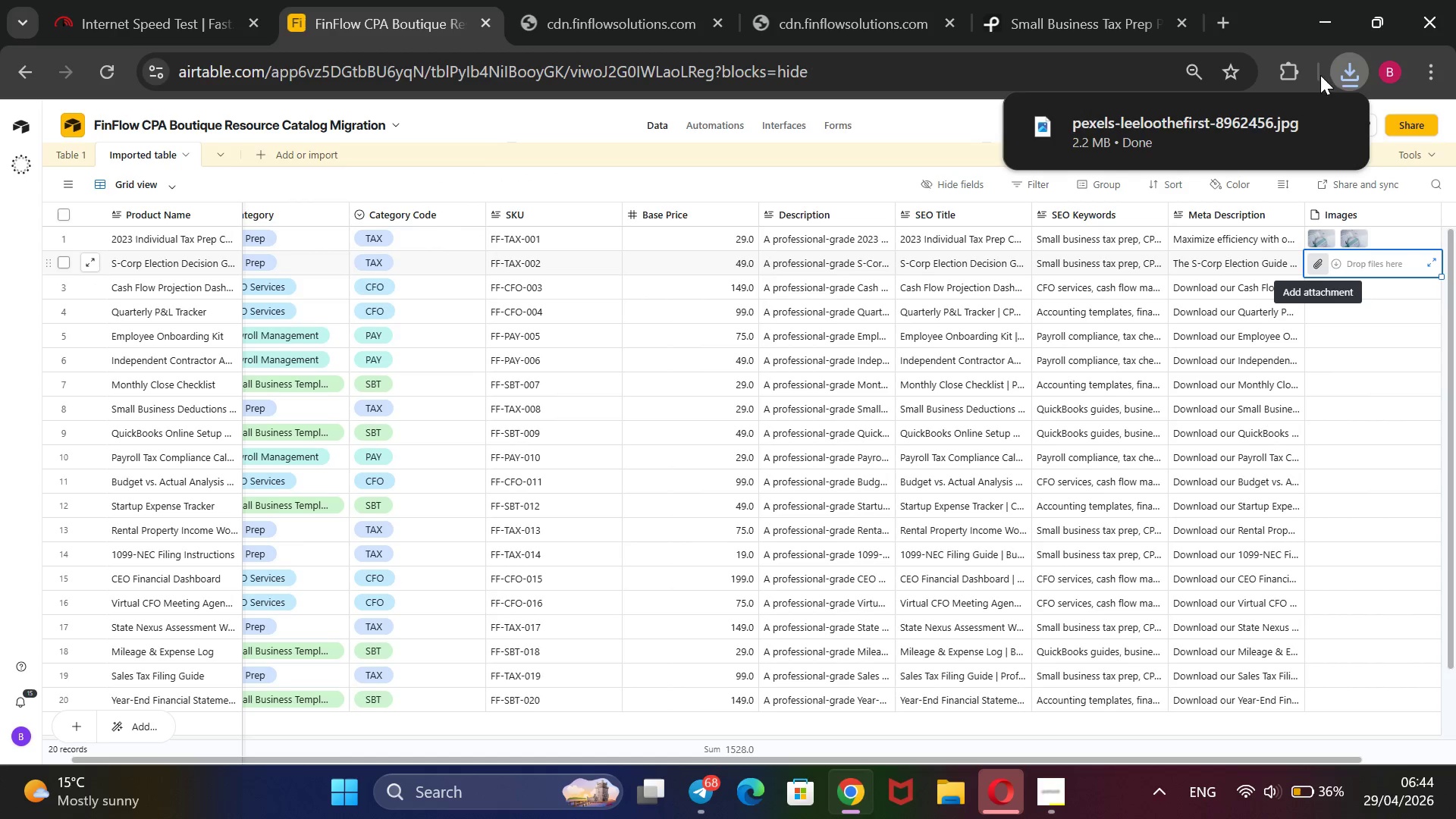 
mouse_move([1325, 92])
 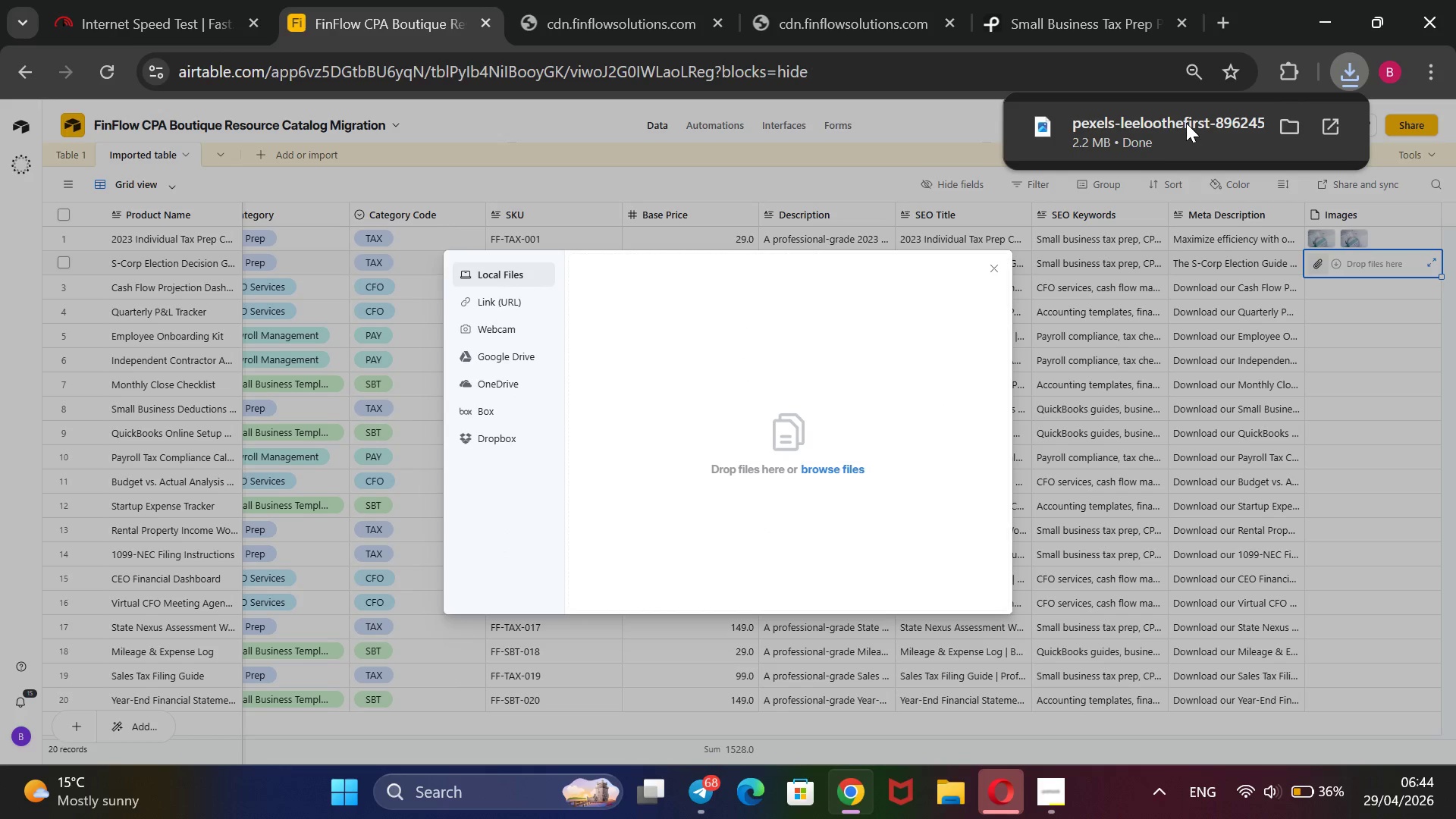 
left_click_drag(start_coordinate=[1186, 123], to_coordinate=[758, 441])
 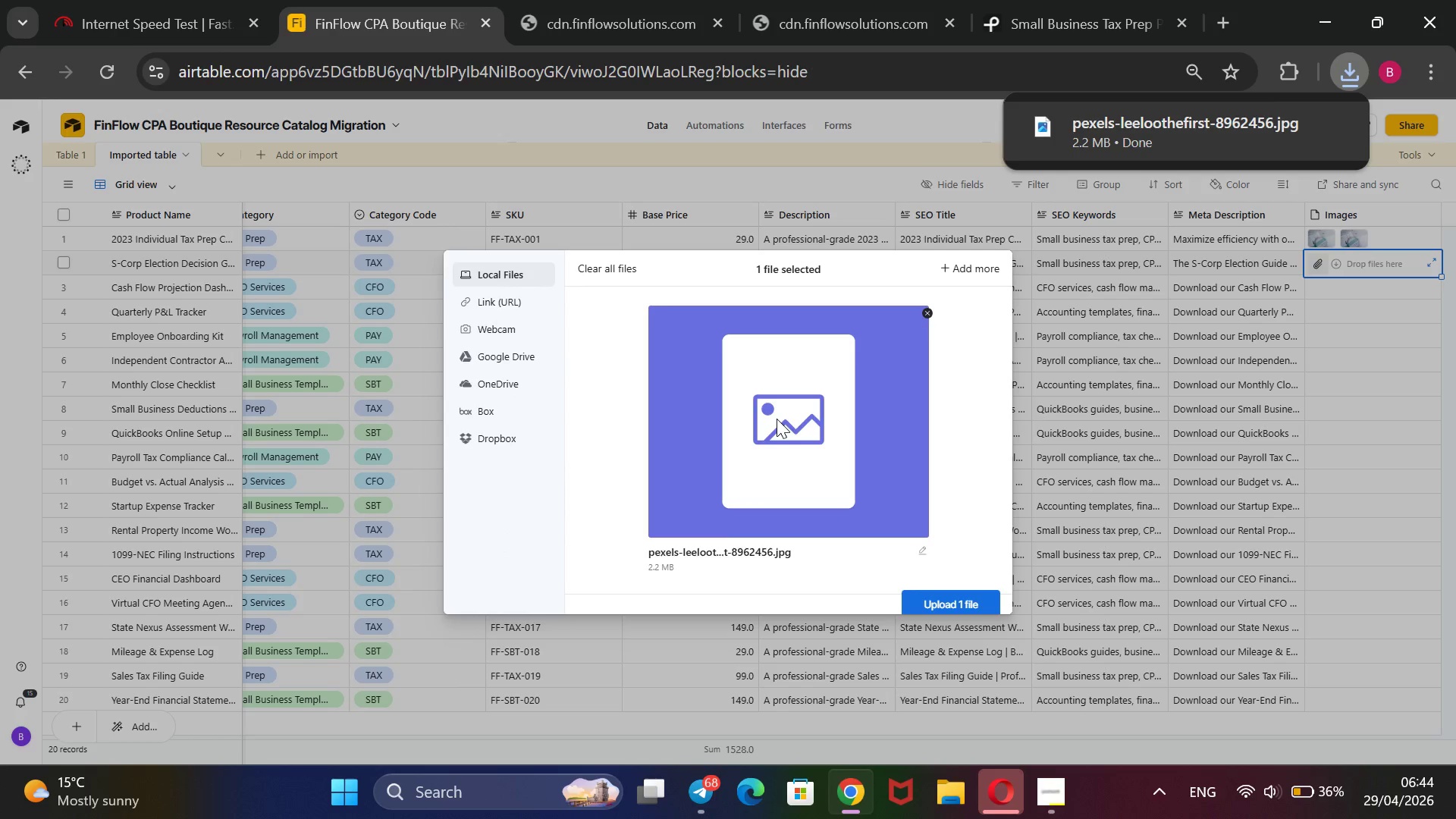 
scroll: coordinate [777, 419], scroll_direction: down, amount: 3.0
 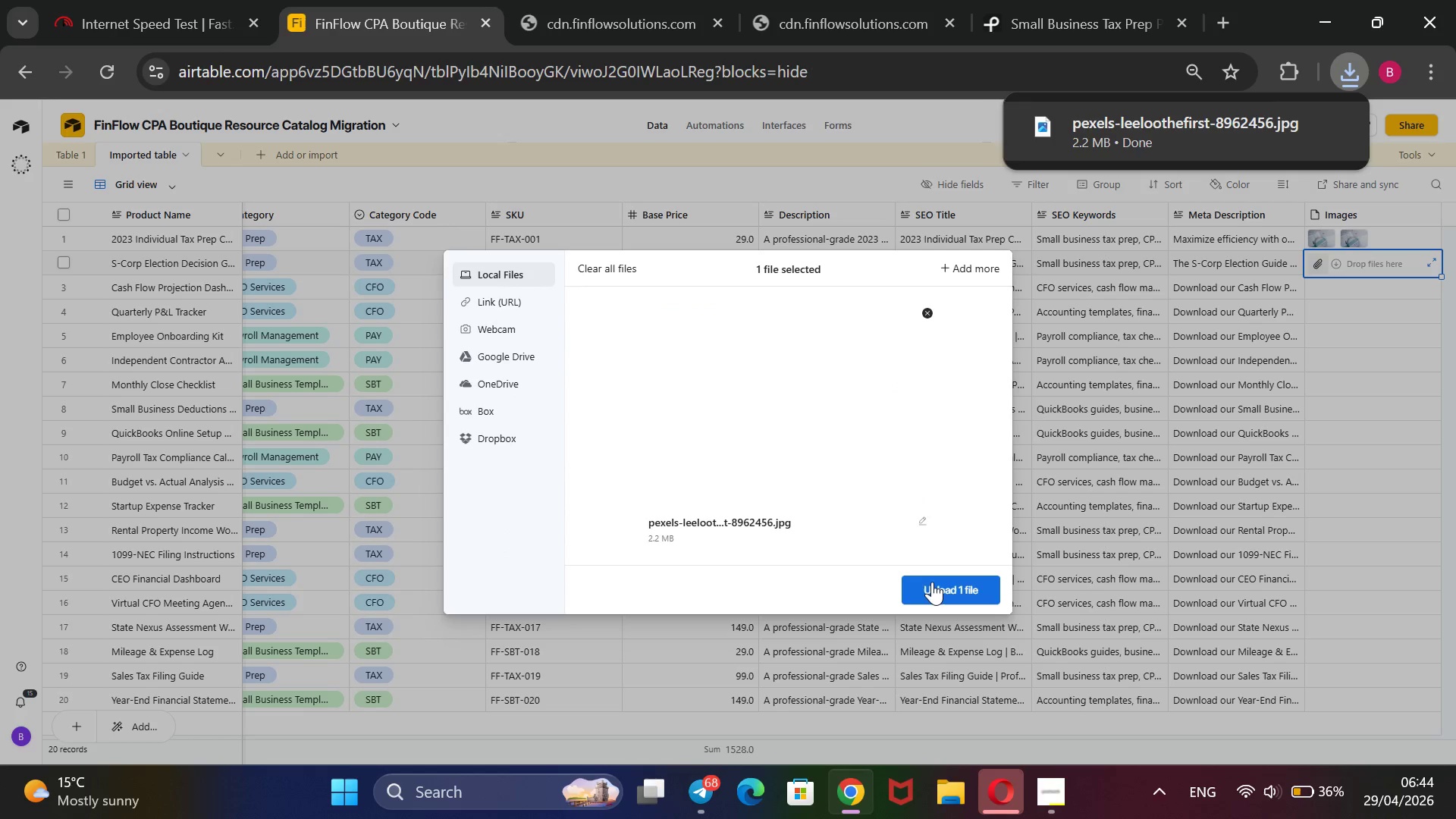 
left_click([934, 583])
 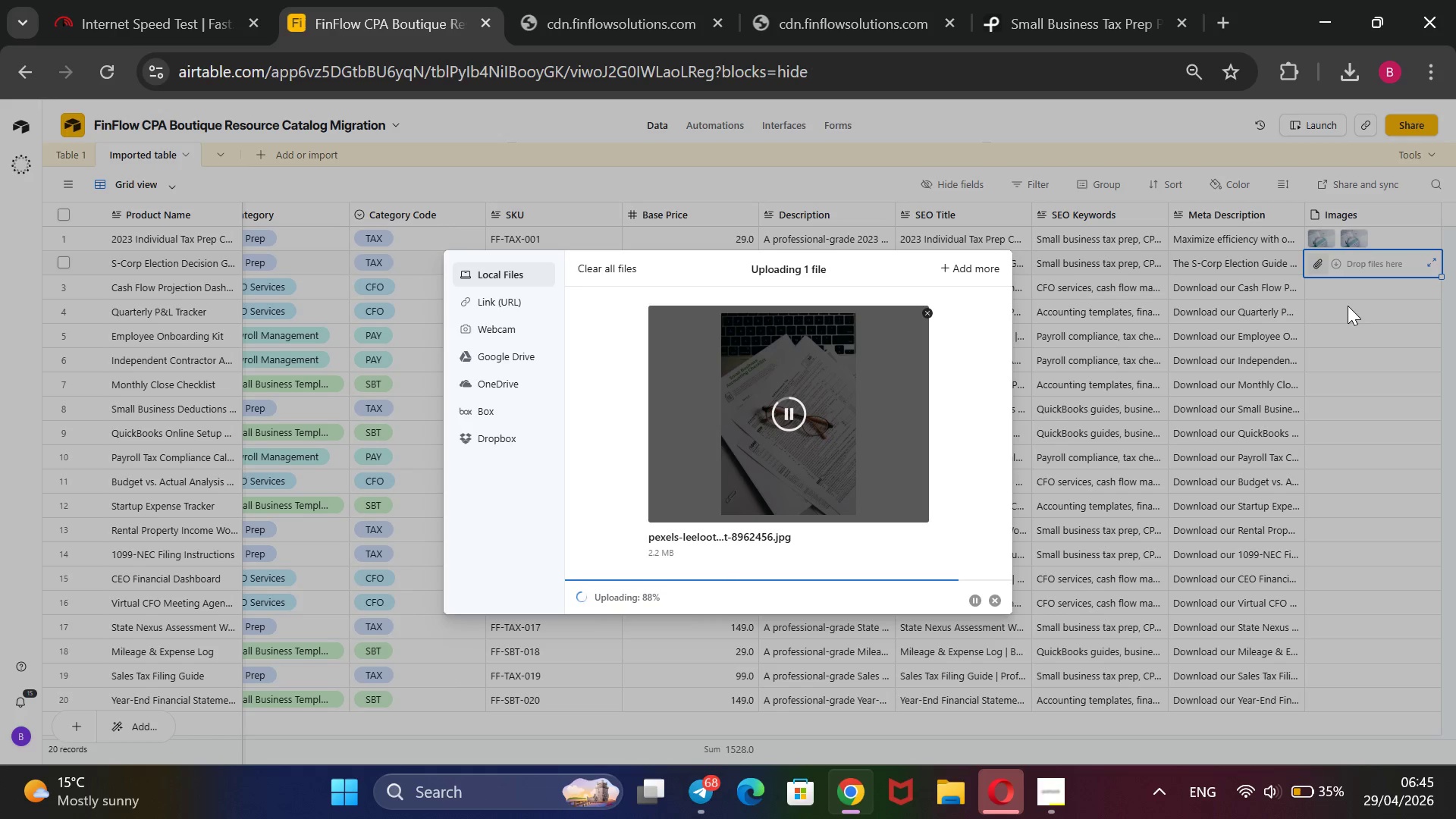 
wait(86.92)
 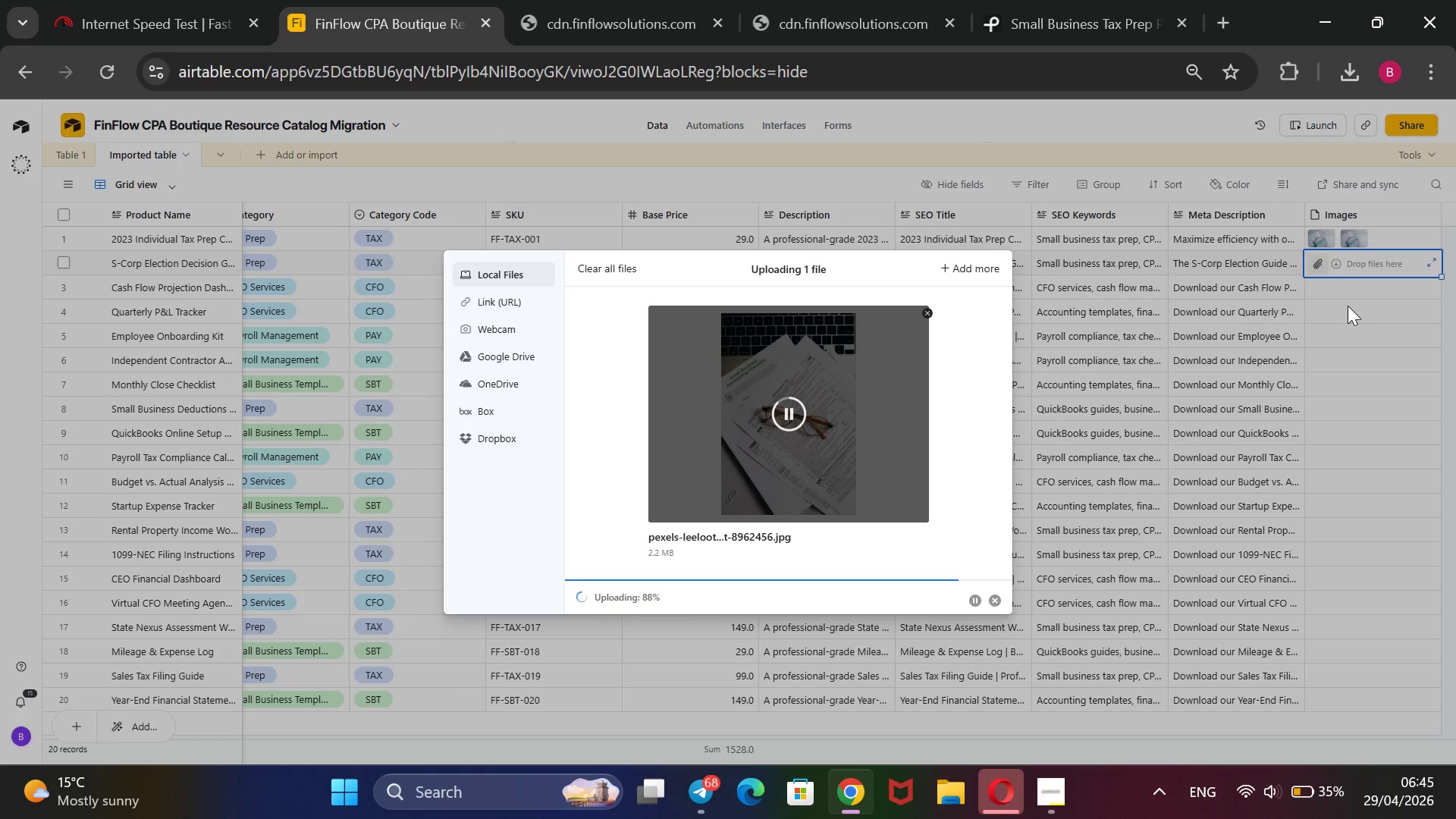 
mouse_move([1244, 789])
 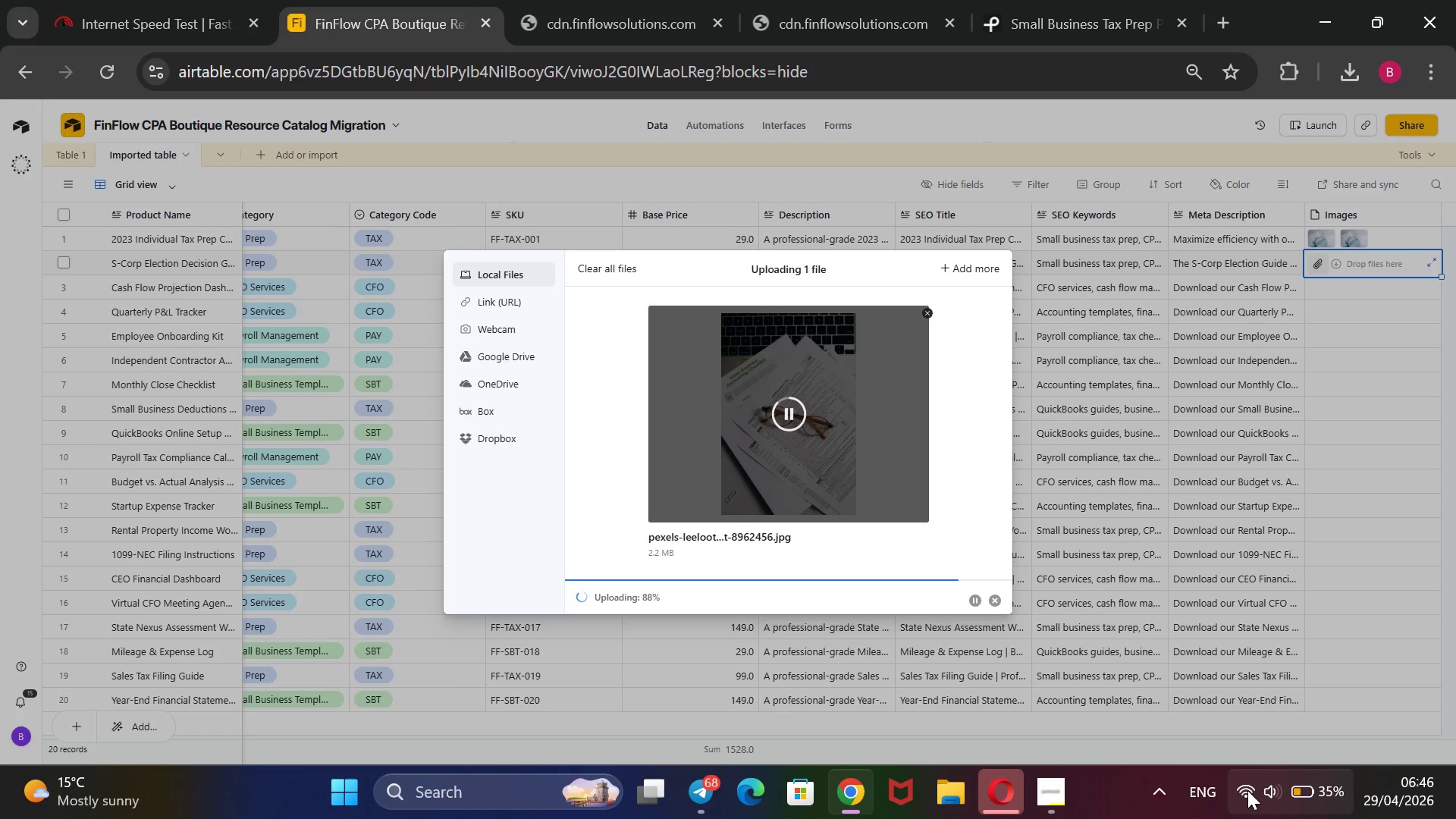 
mouse_move([1246, 770])
 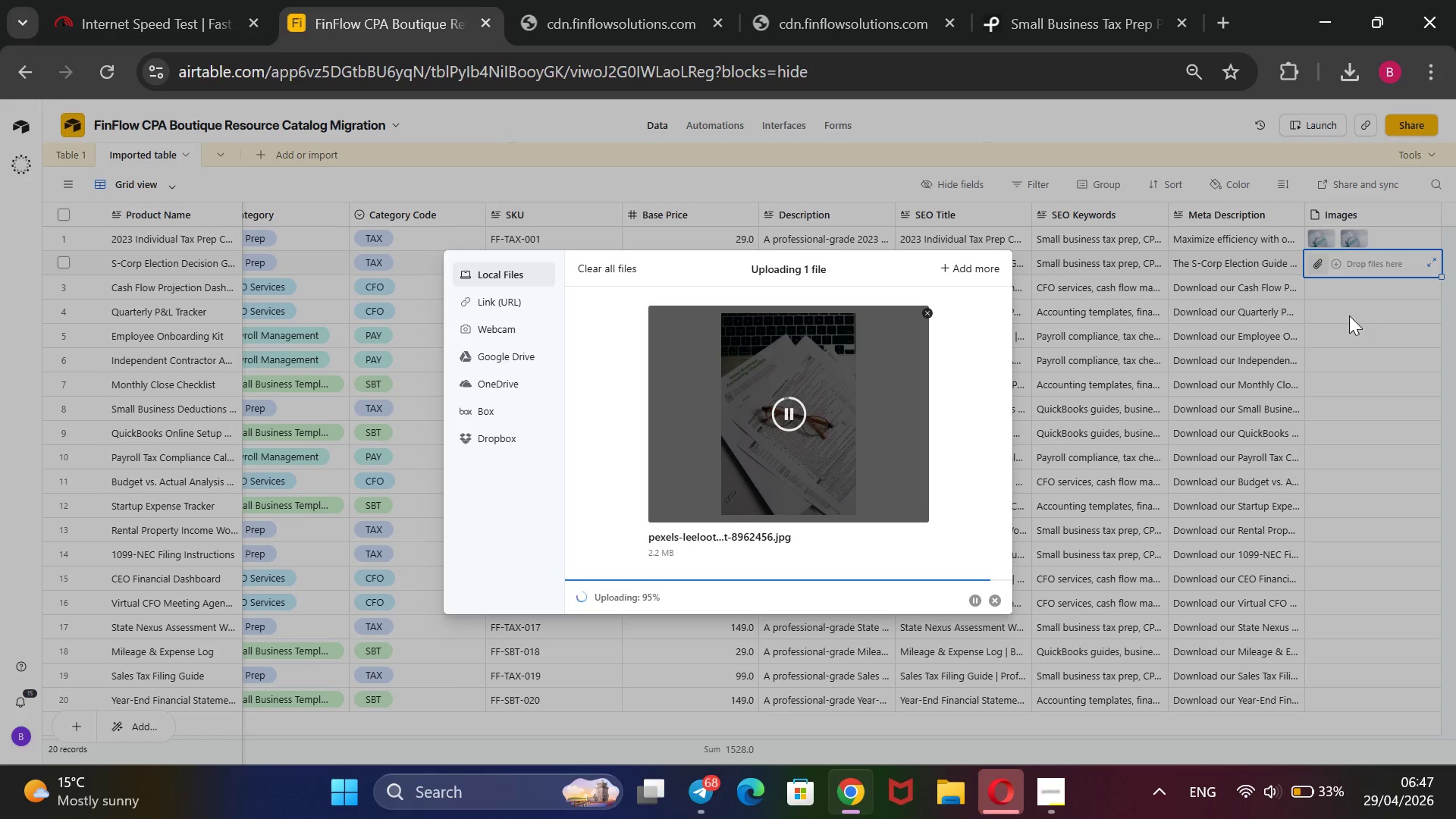 
wait(85.96)
 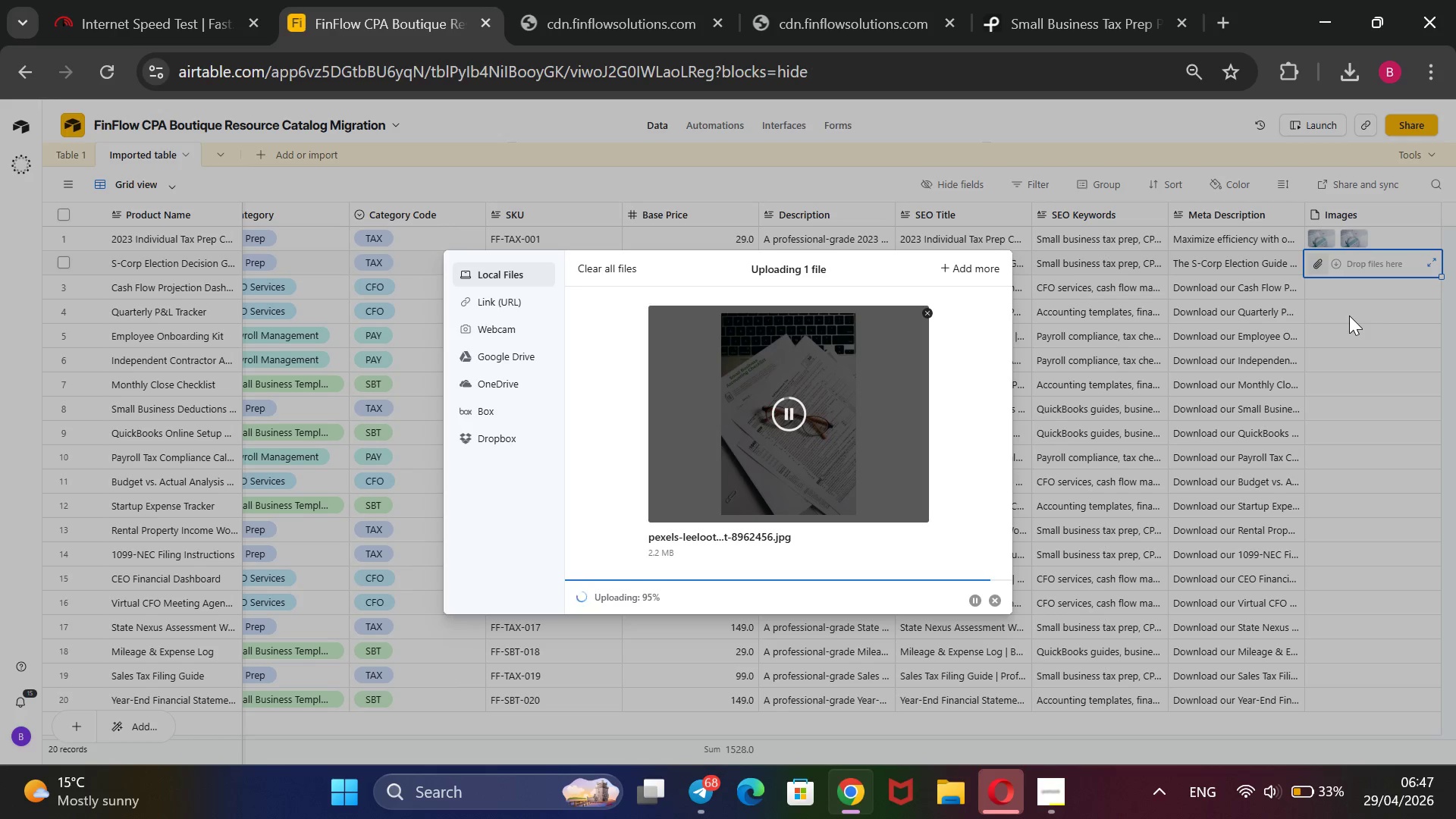 
left_click([130, 6])
 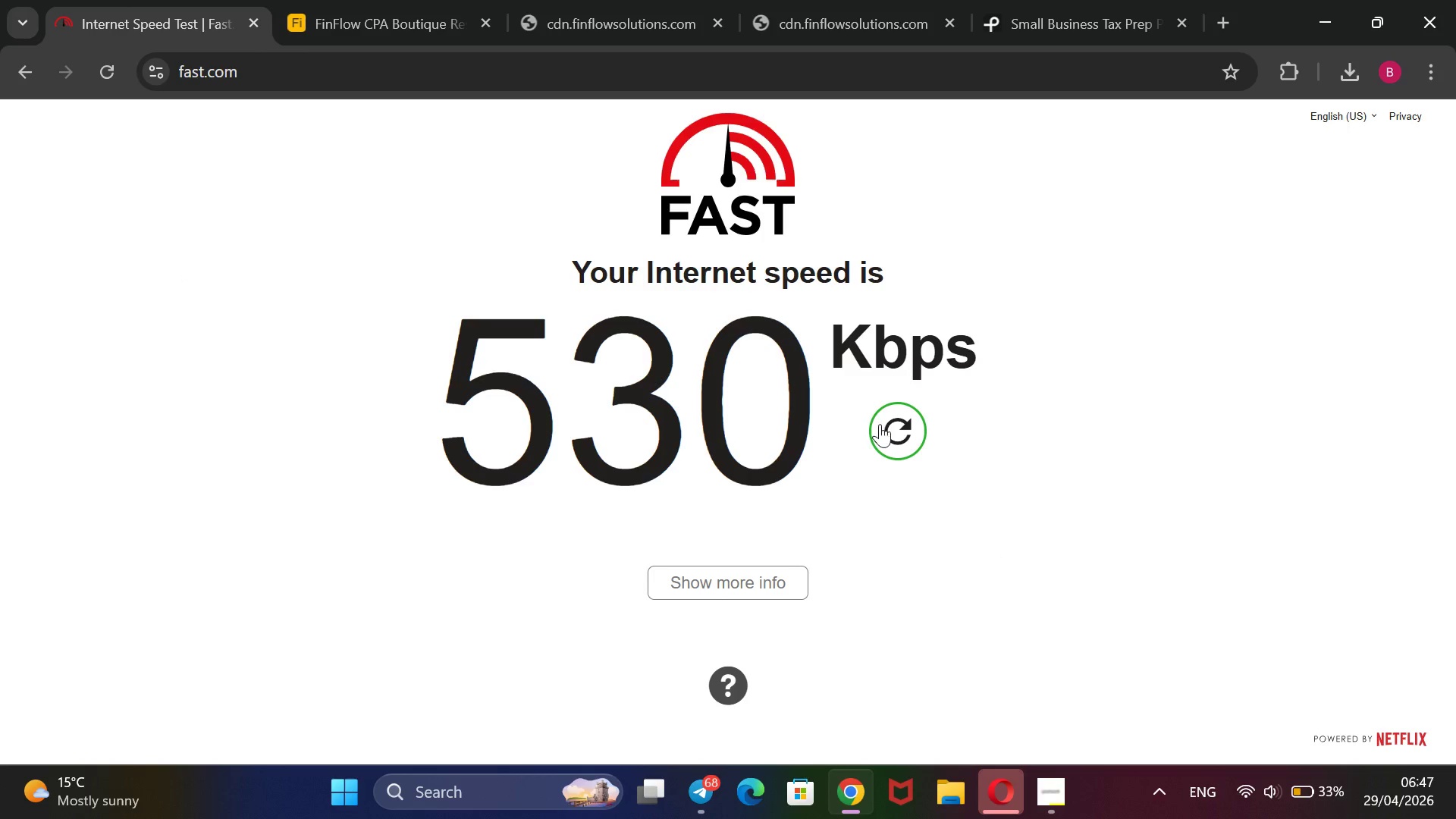 
left_click([880, 424])
 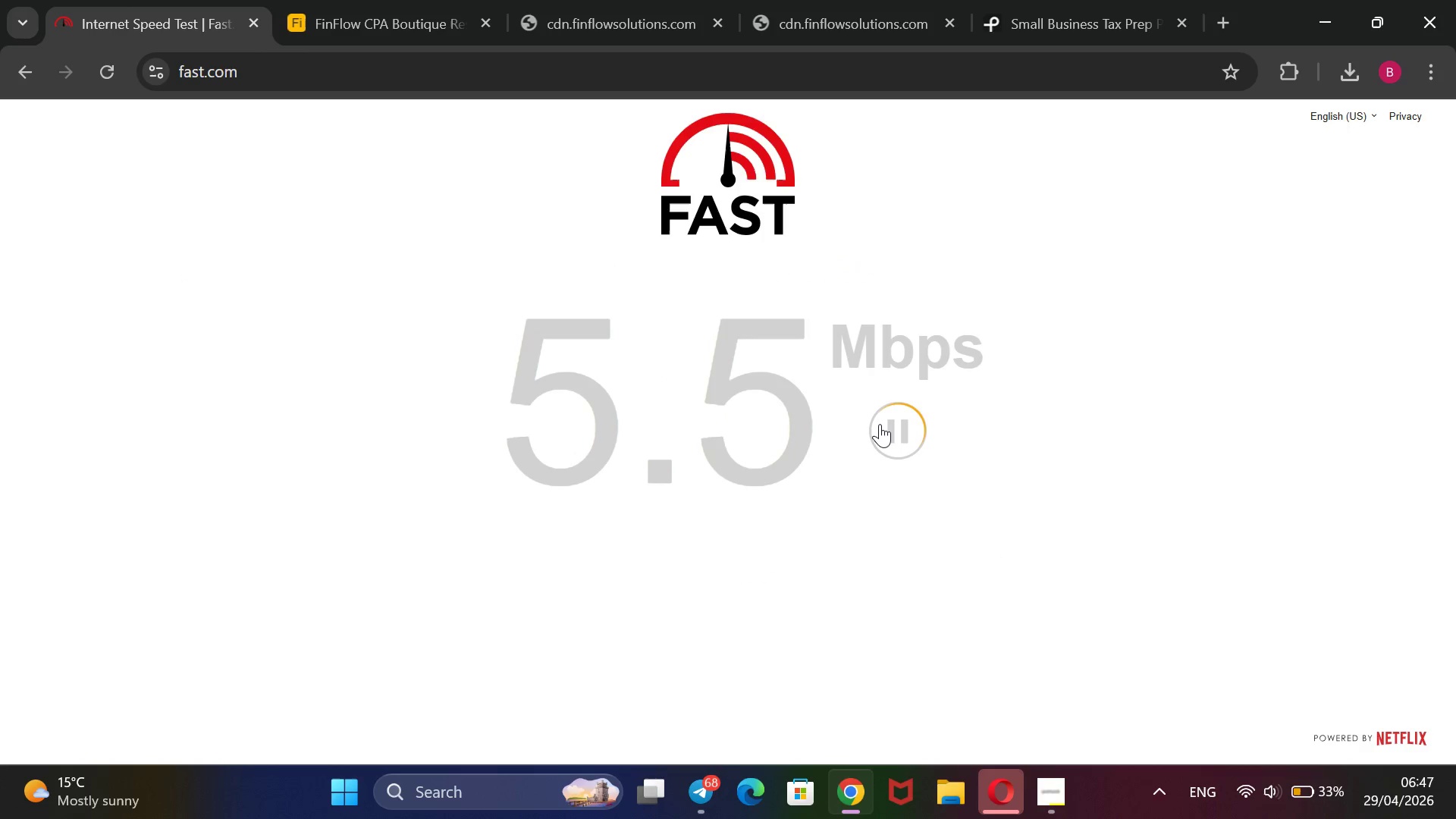 
wait(10.78)
 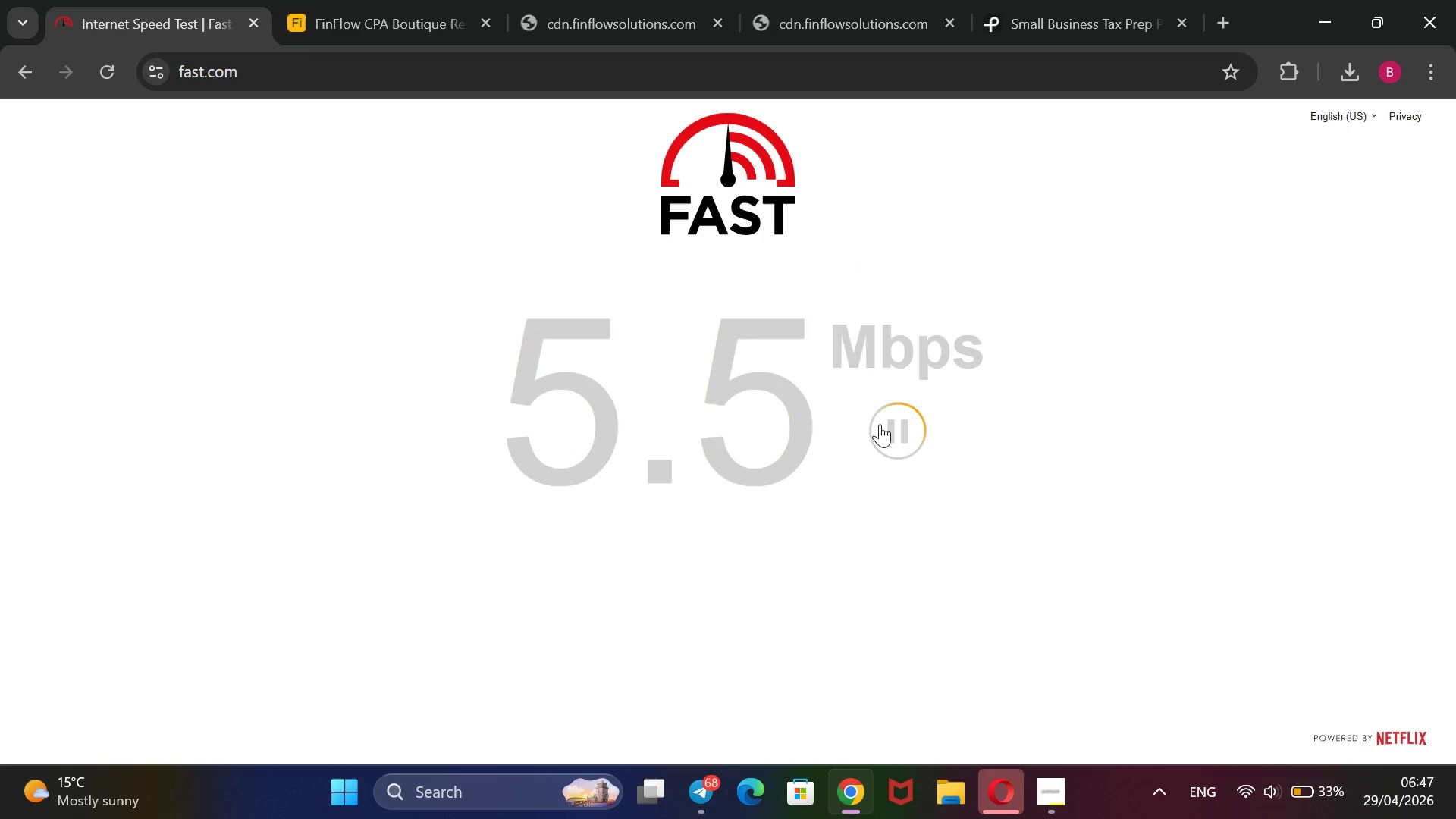 
left_click([403, 26])
 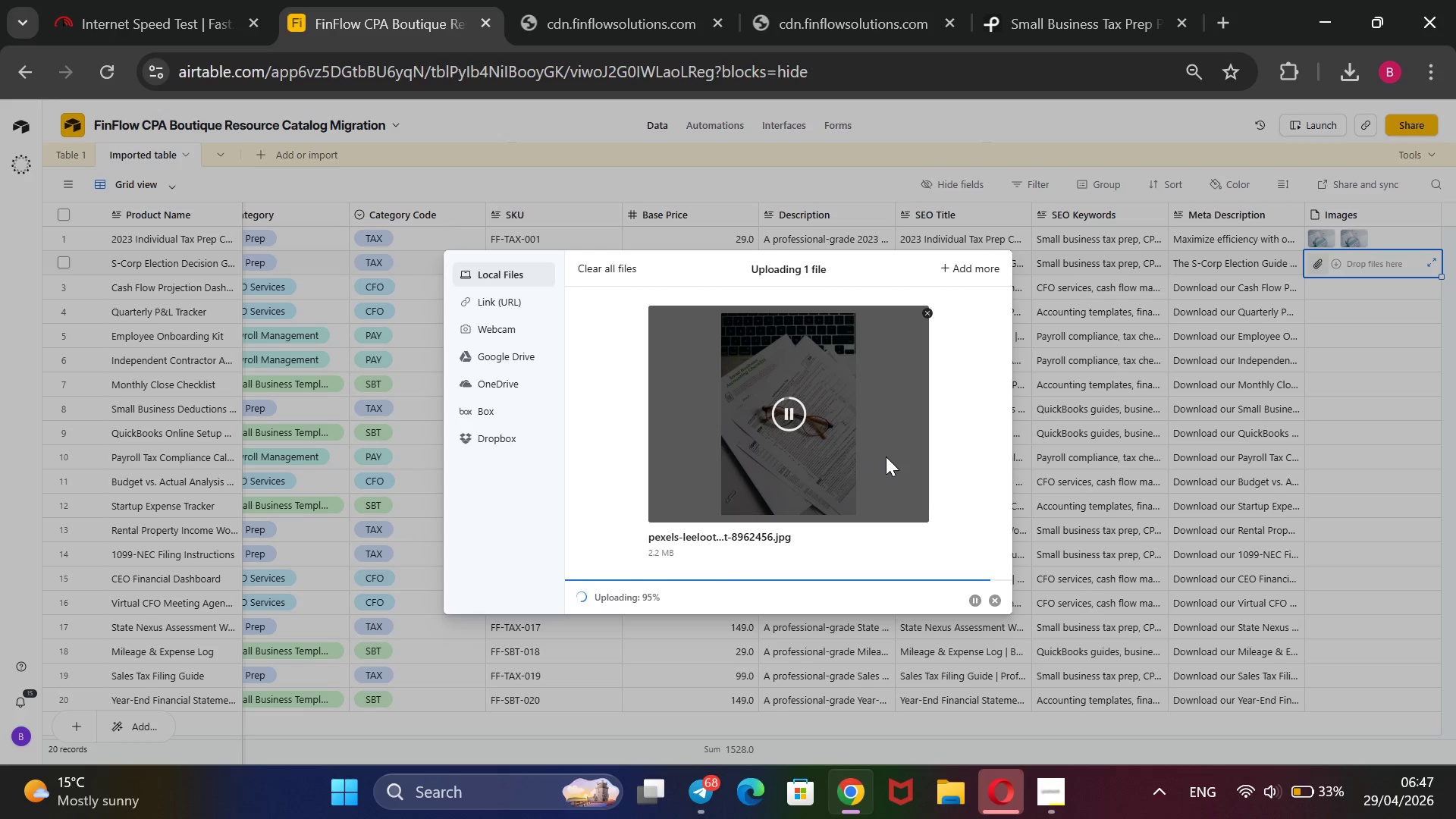 
double_click([952, 473])
 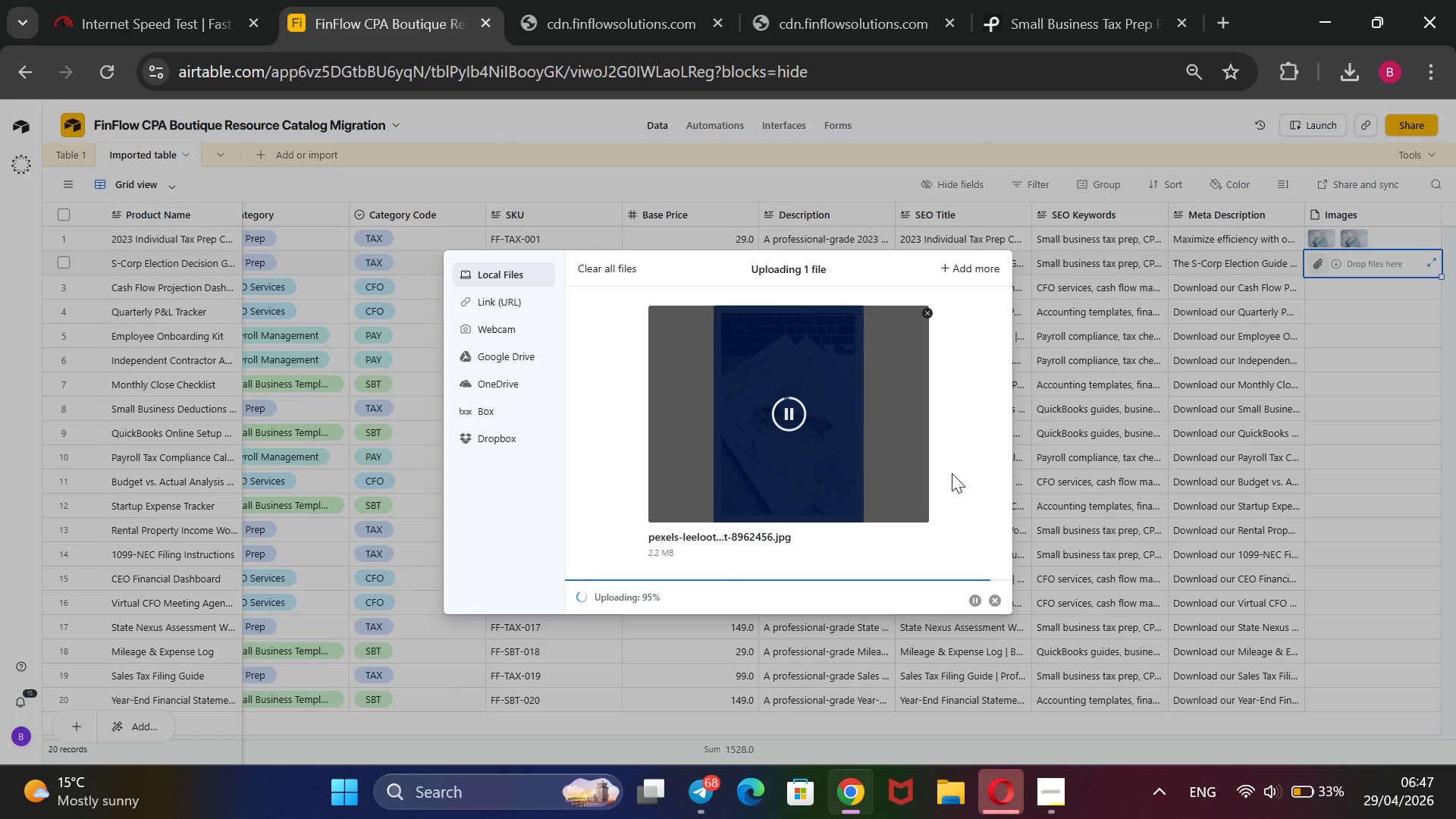 
triple_click([952, 473])
 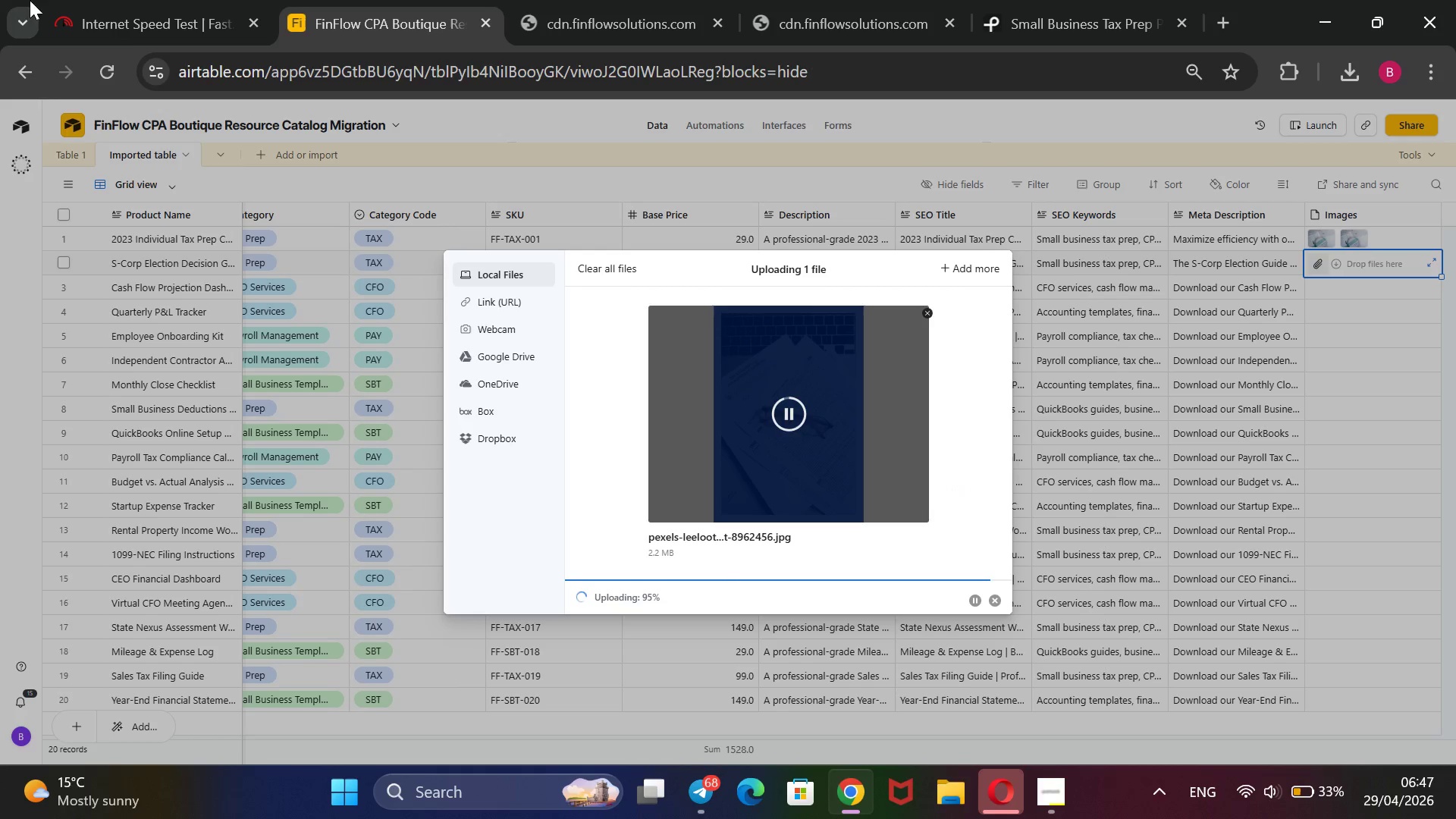 
left_click([145, 2])
 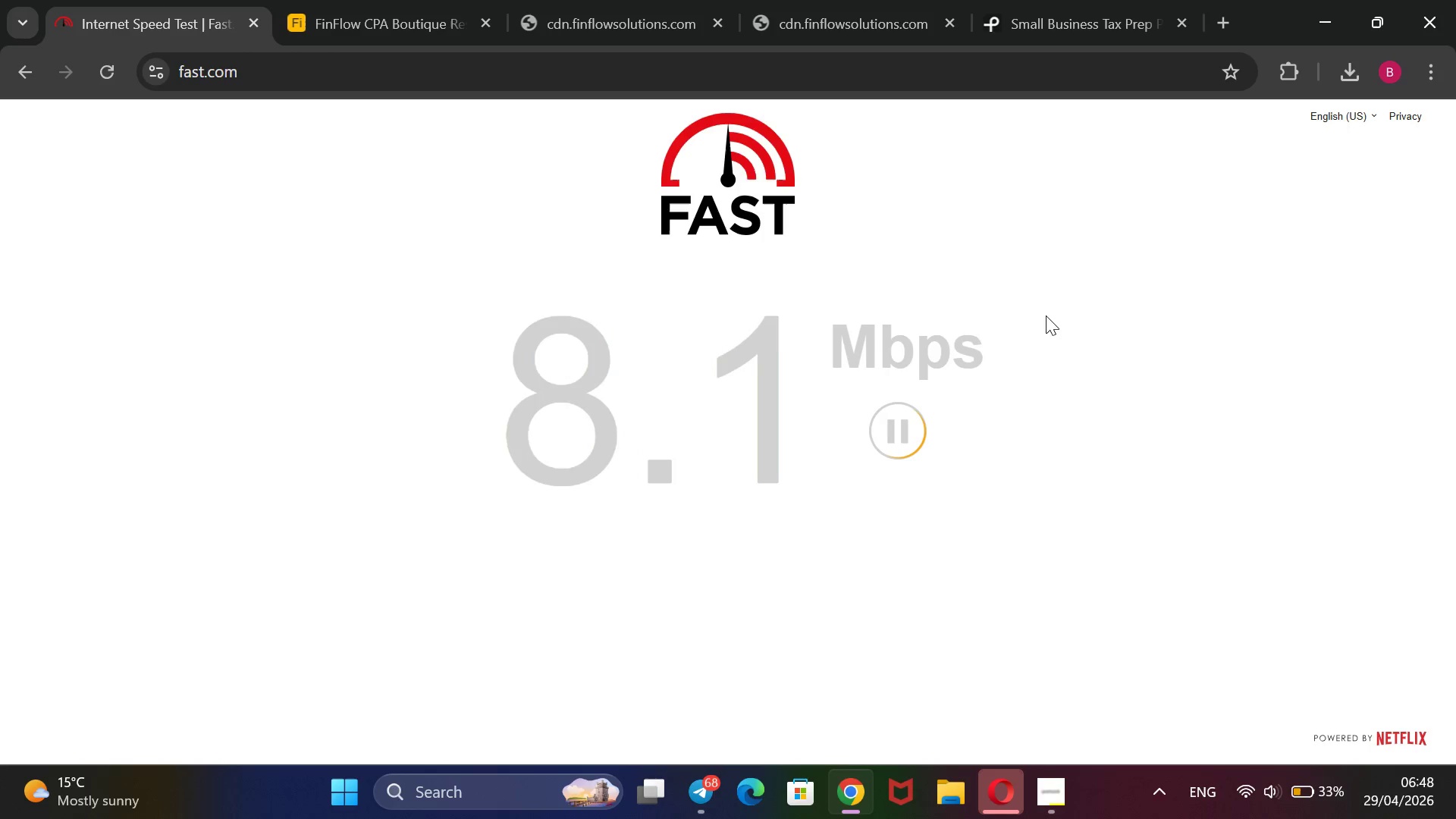 
wait(7.81)
 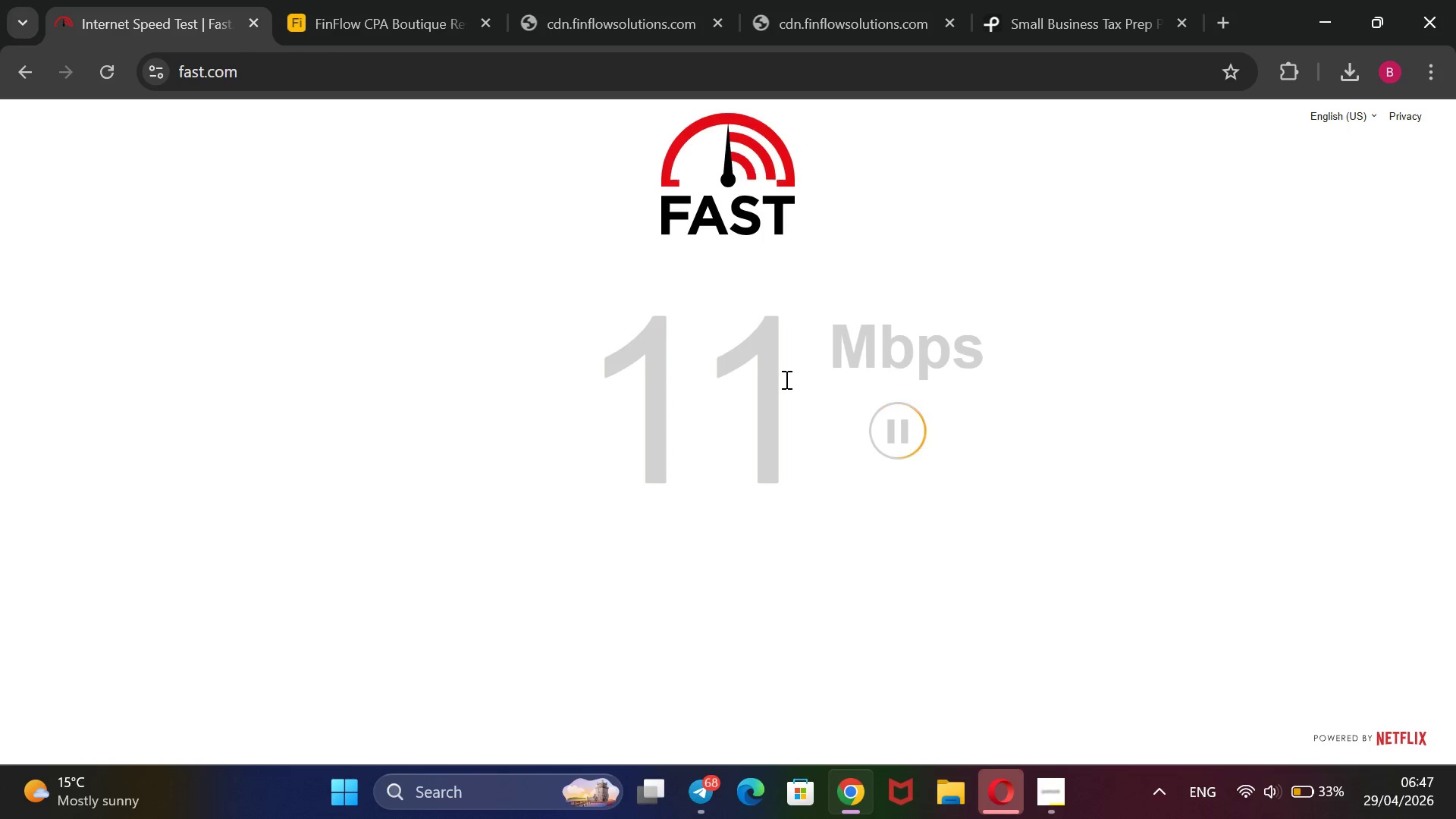 
left_click([1038, 30])
 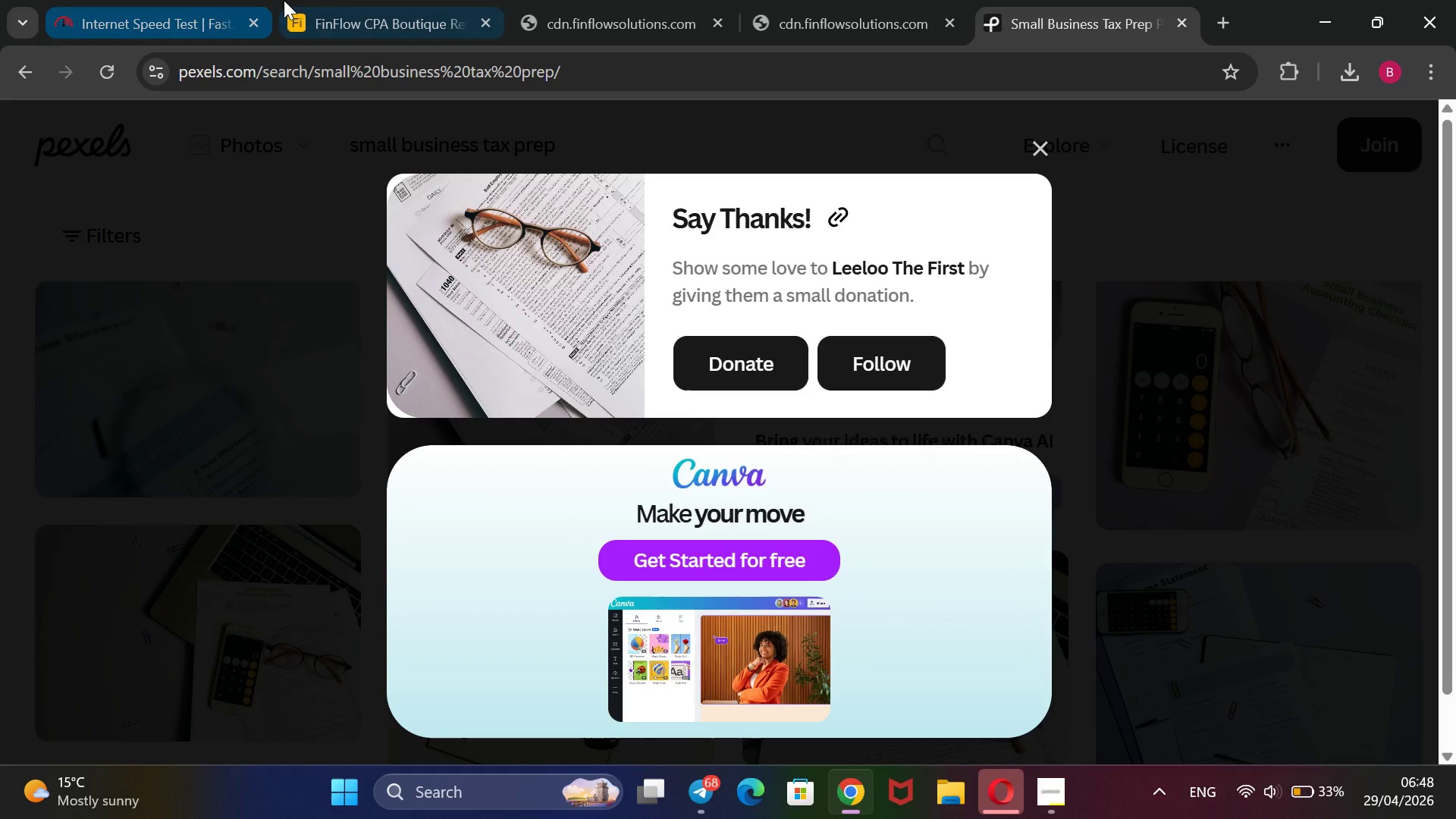 
mouse_move([357, 67])
 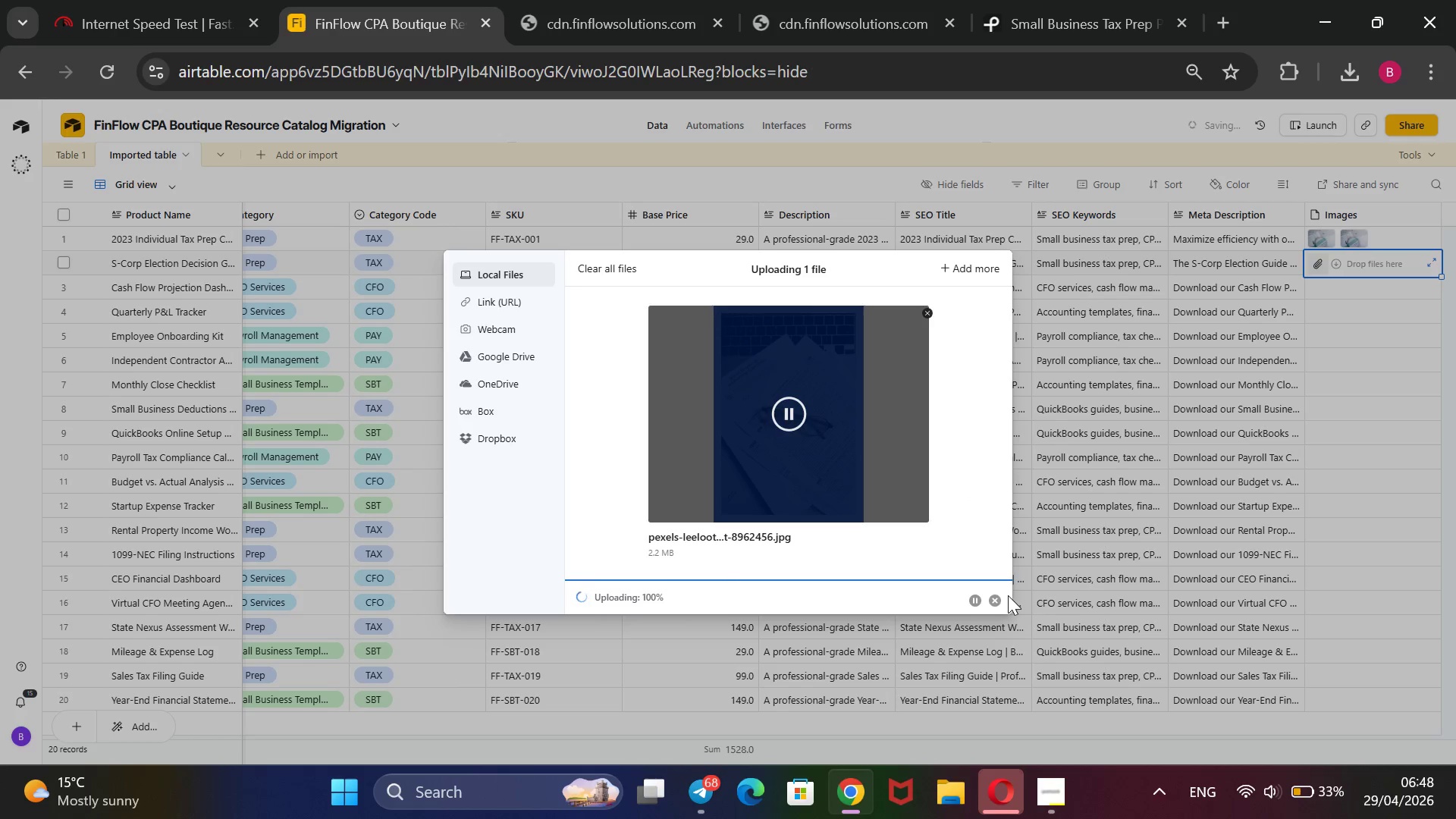 
wait(40.51)
 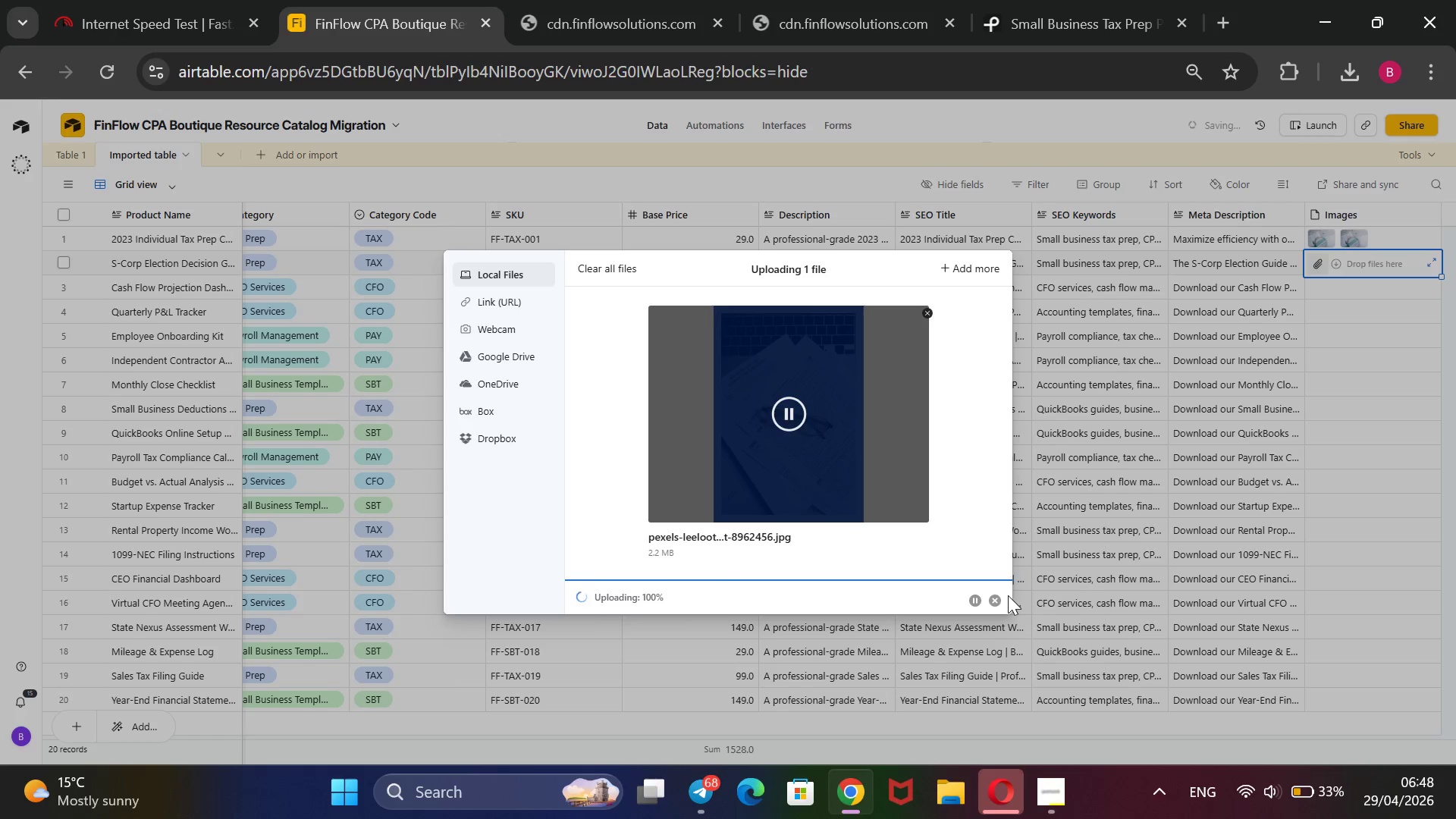 
double_click([1238, 297])
 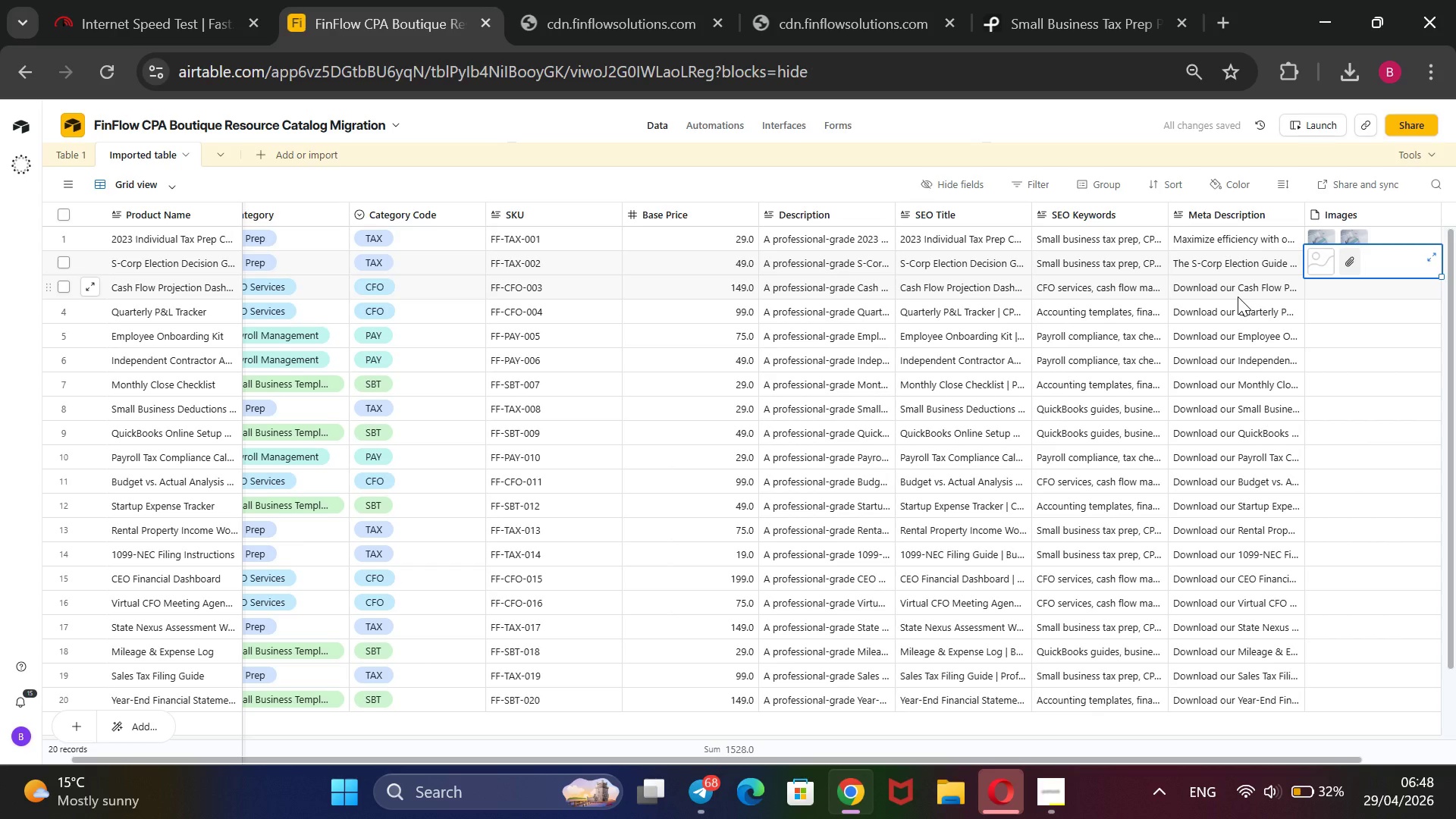 
triple_click([1238, 297])
 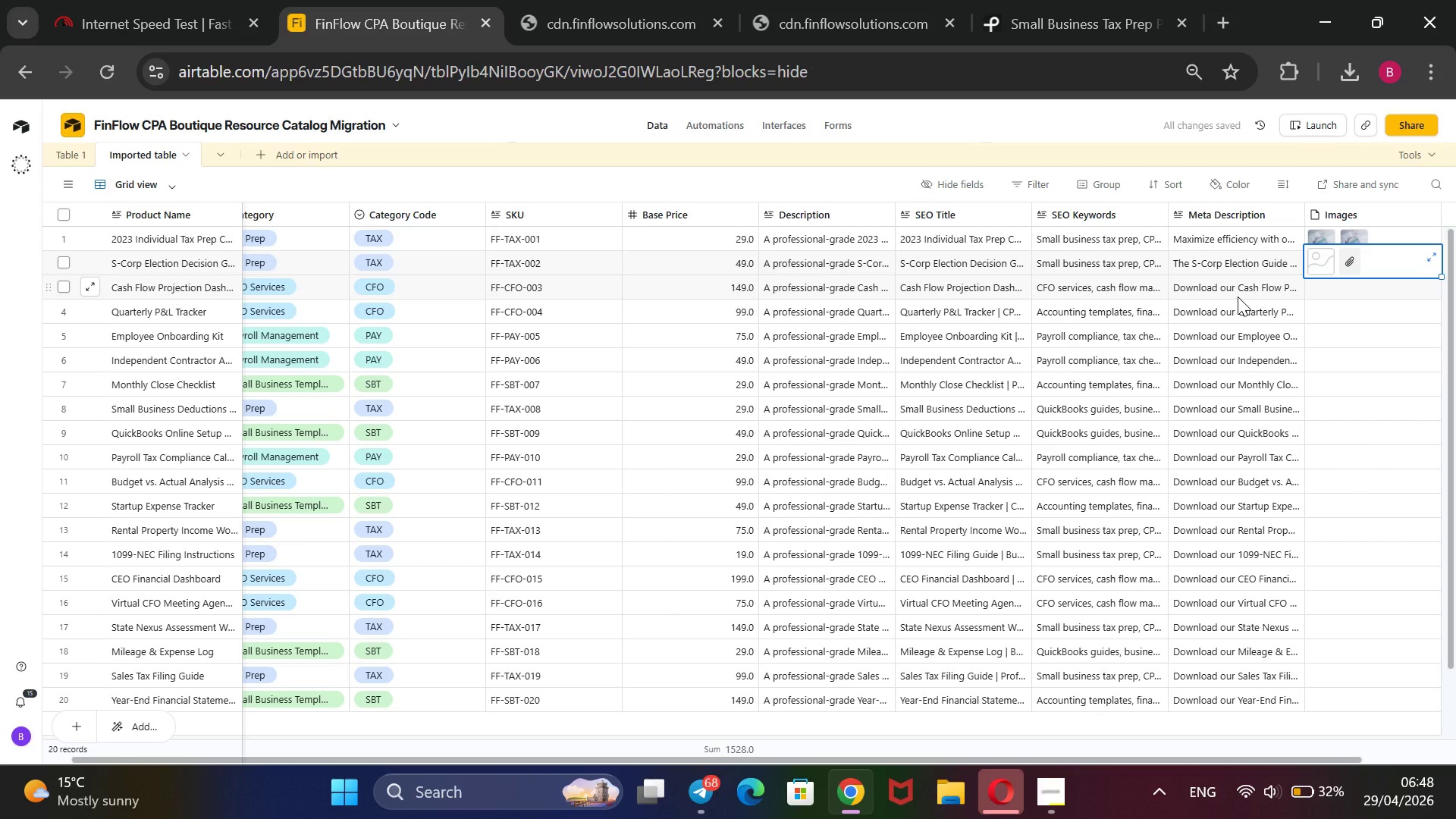 
triple_click([1238, 297])
 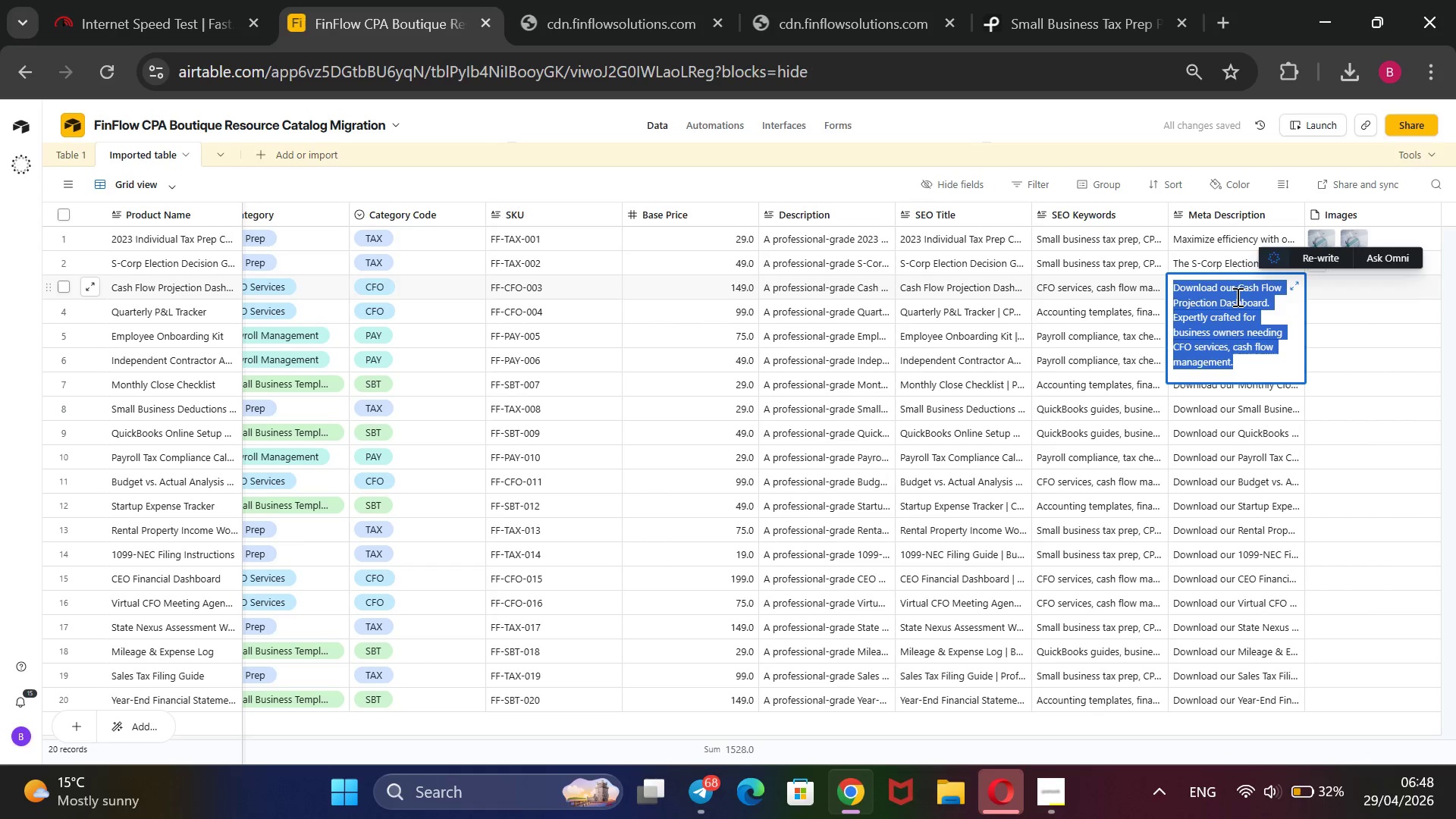 
double_click([1236, 297])
 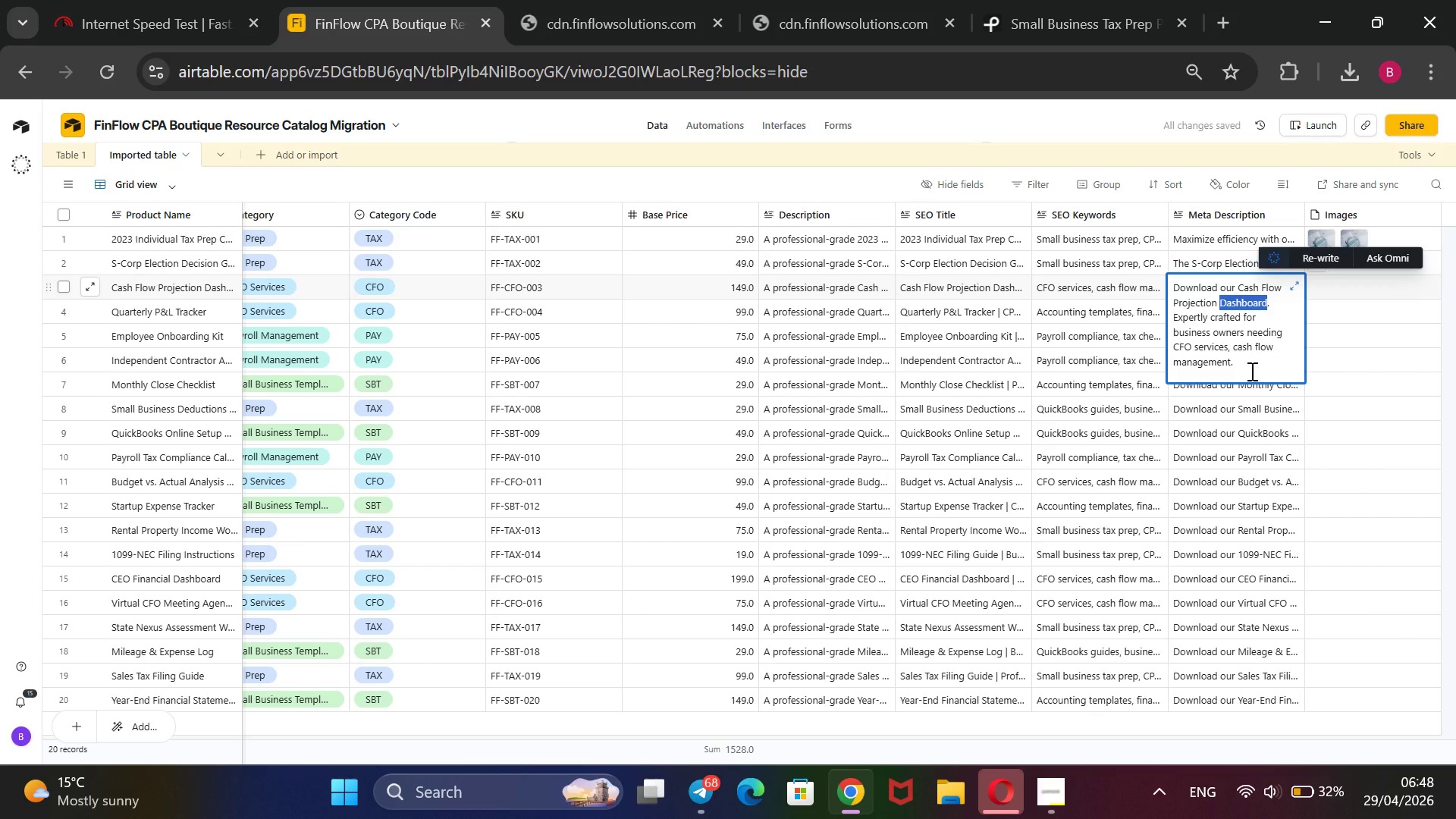 
left_click_drag(start_coordinate=[1250, 371], to_coordinate=[1201, 344])
 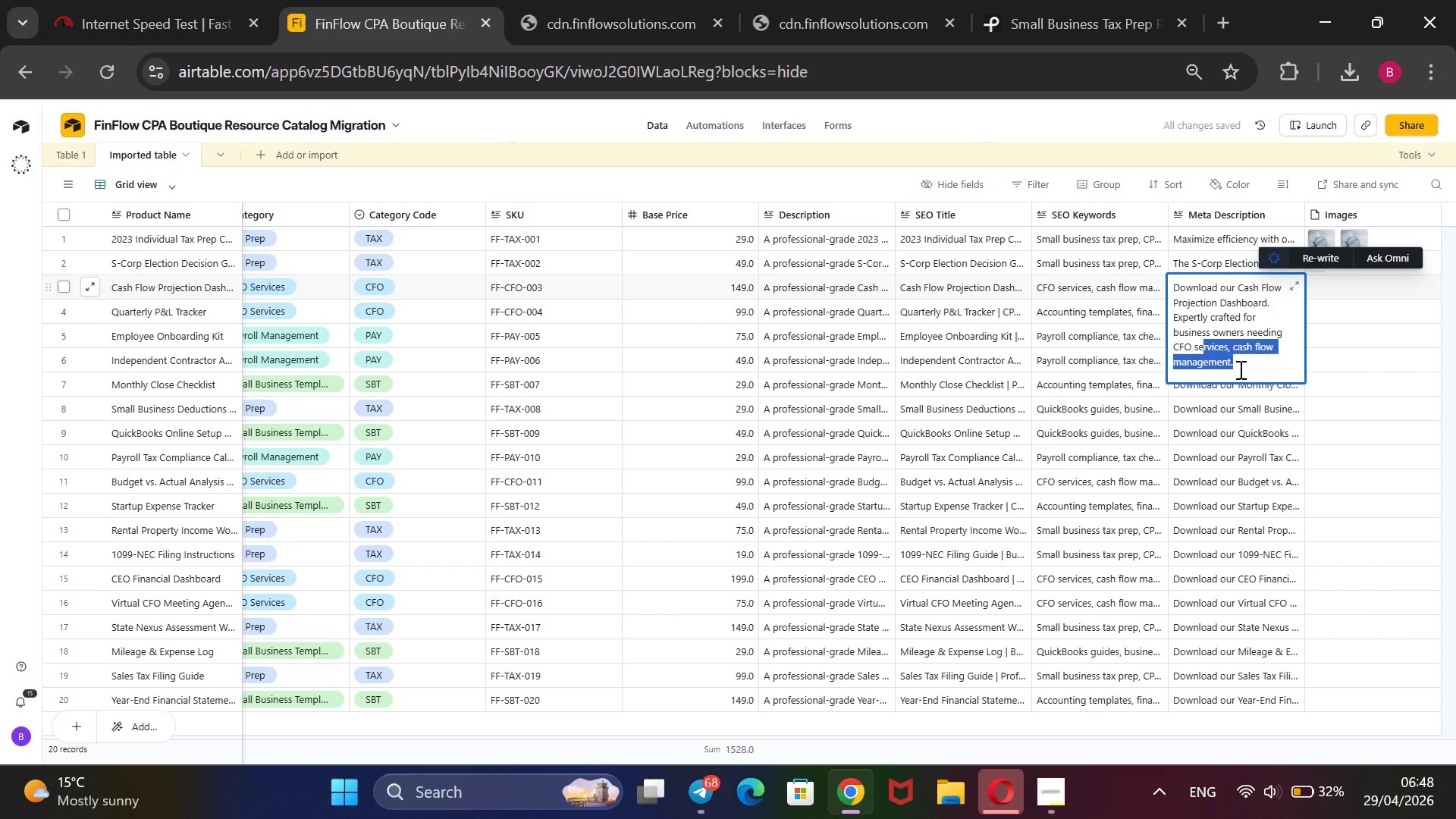 
left_click([1239, 369])
 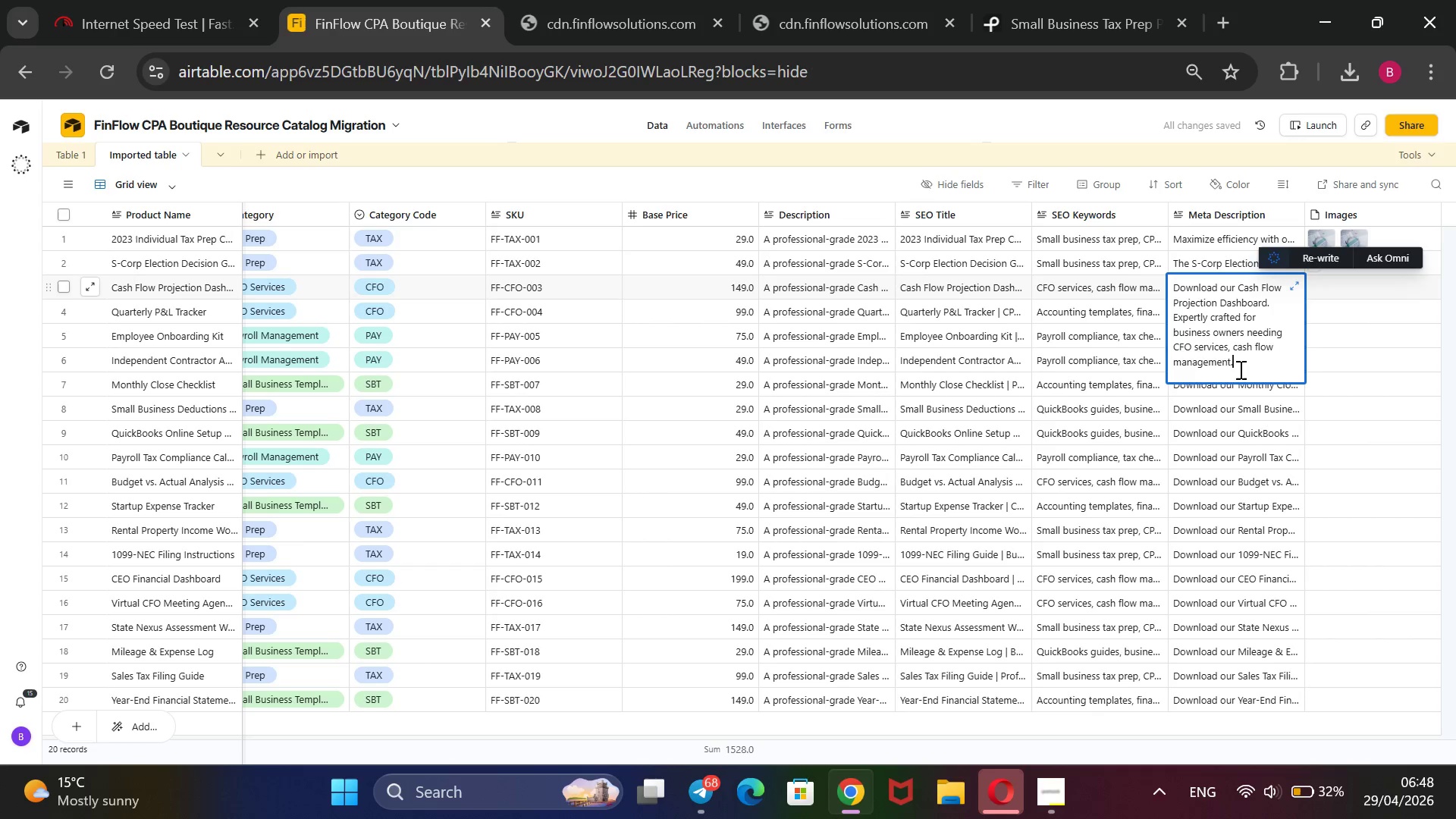 
left_click_drag(start_coordinate=[1239, 369], to_coordinate=[1161, 339])
 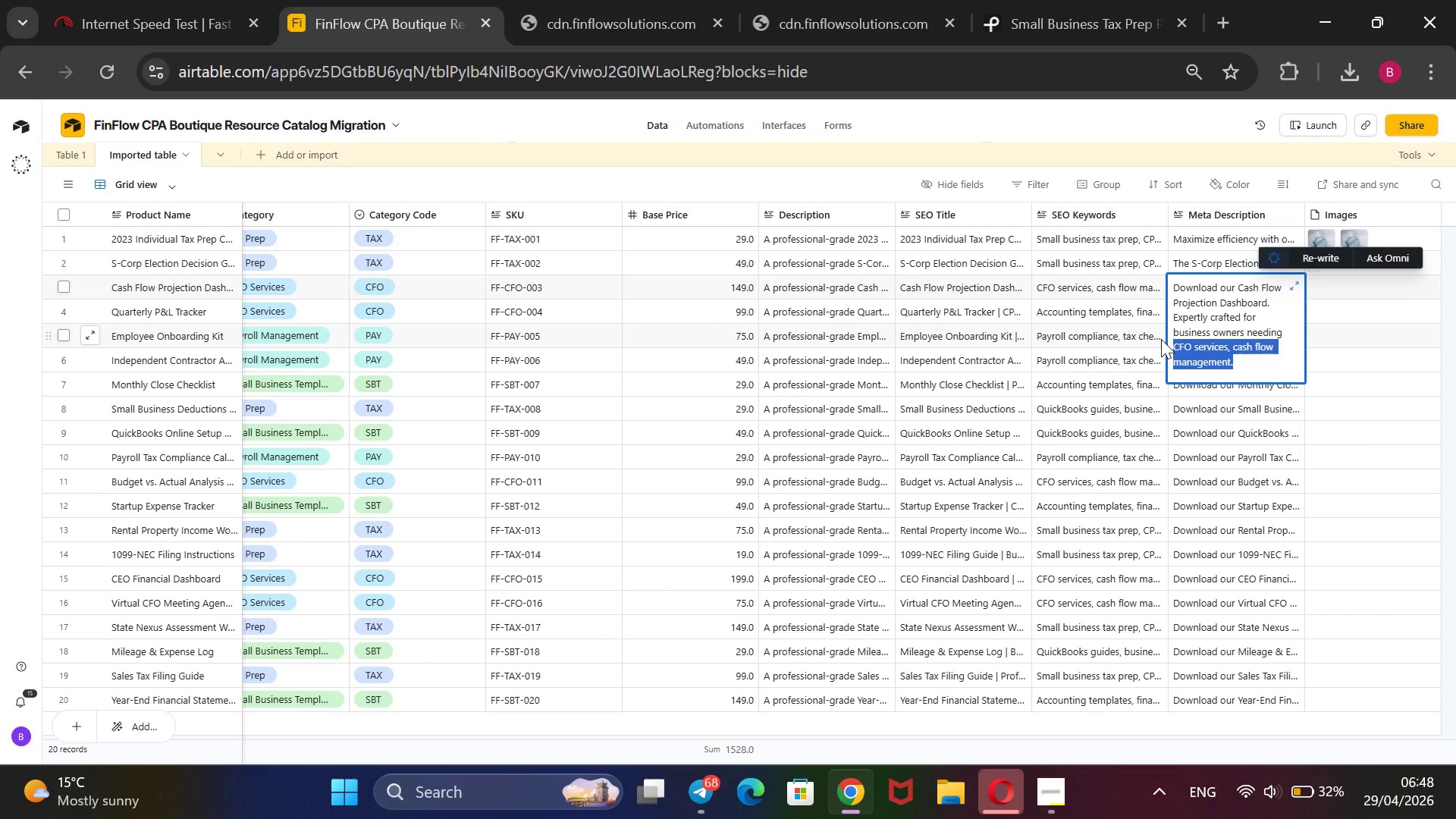 
hold_key(key=Backspace, duration=1.52)
 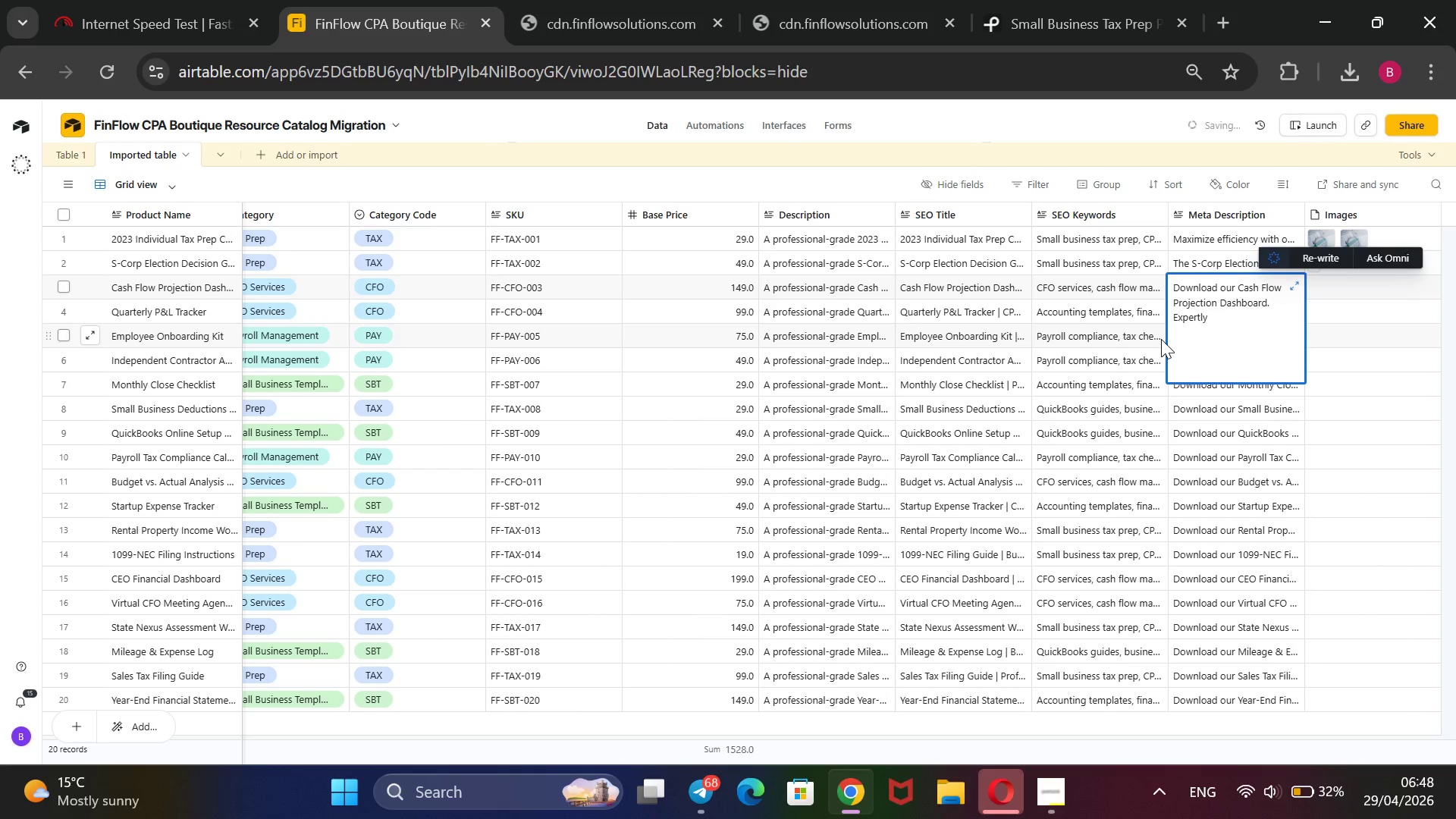 
hold_key(key=Backspace, duration=1.5)
 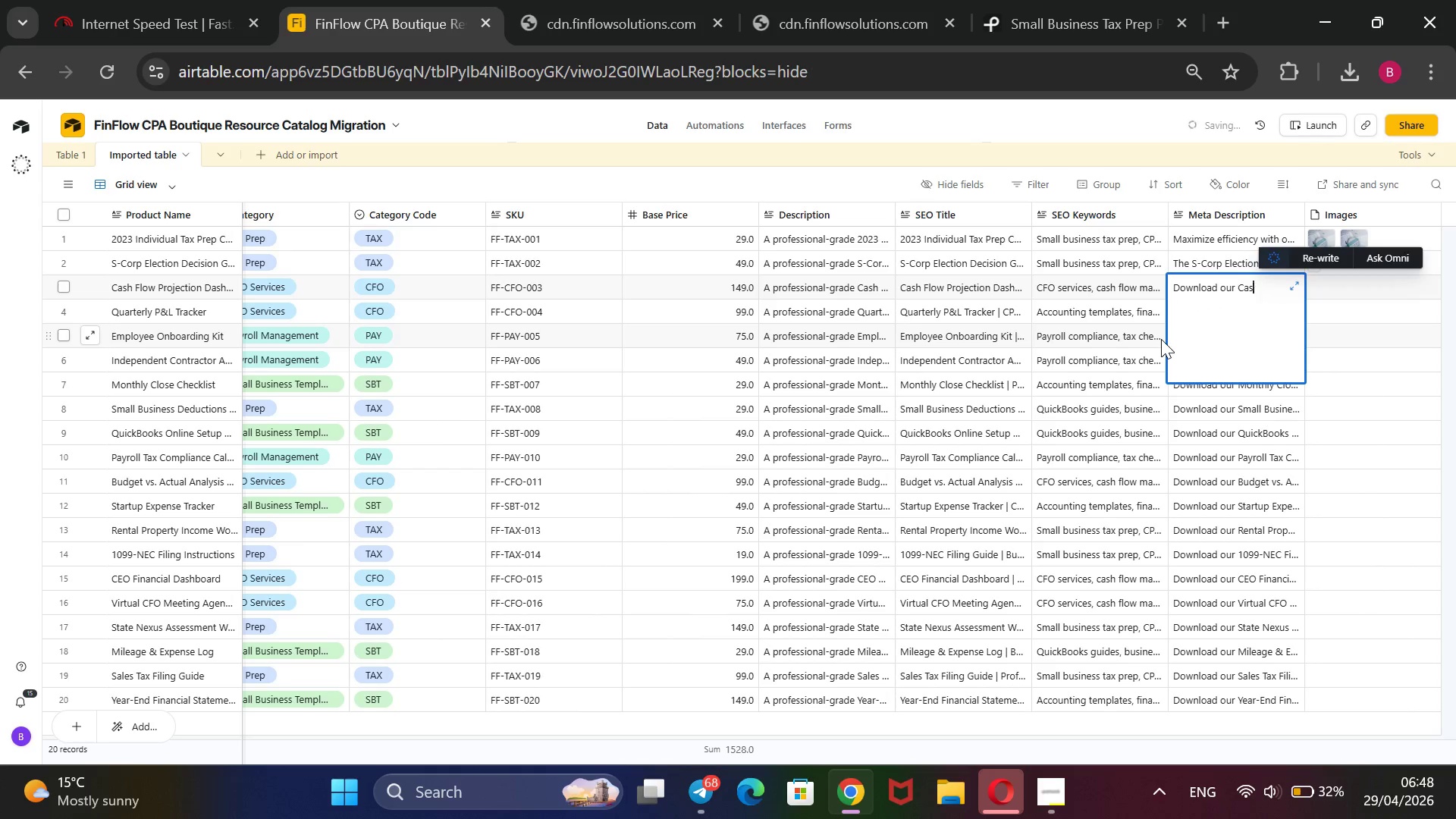 
hold_key(key=Backspace, duration=1.48)
 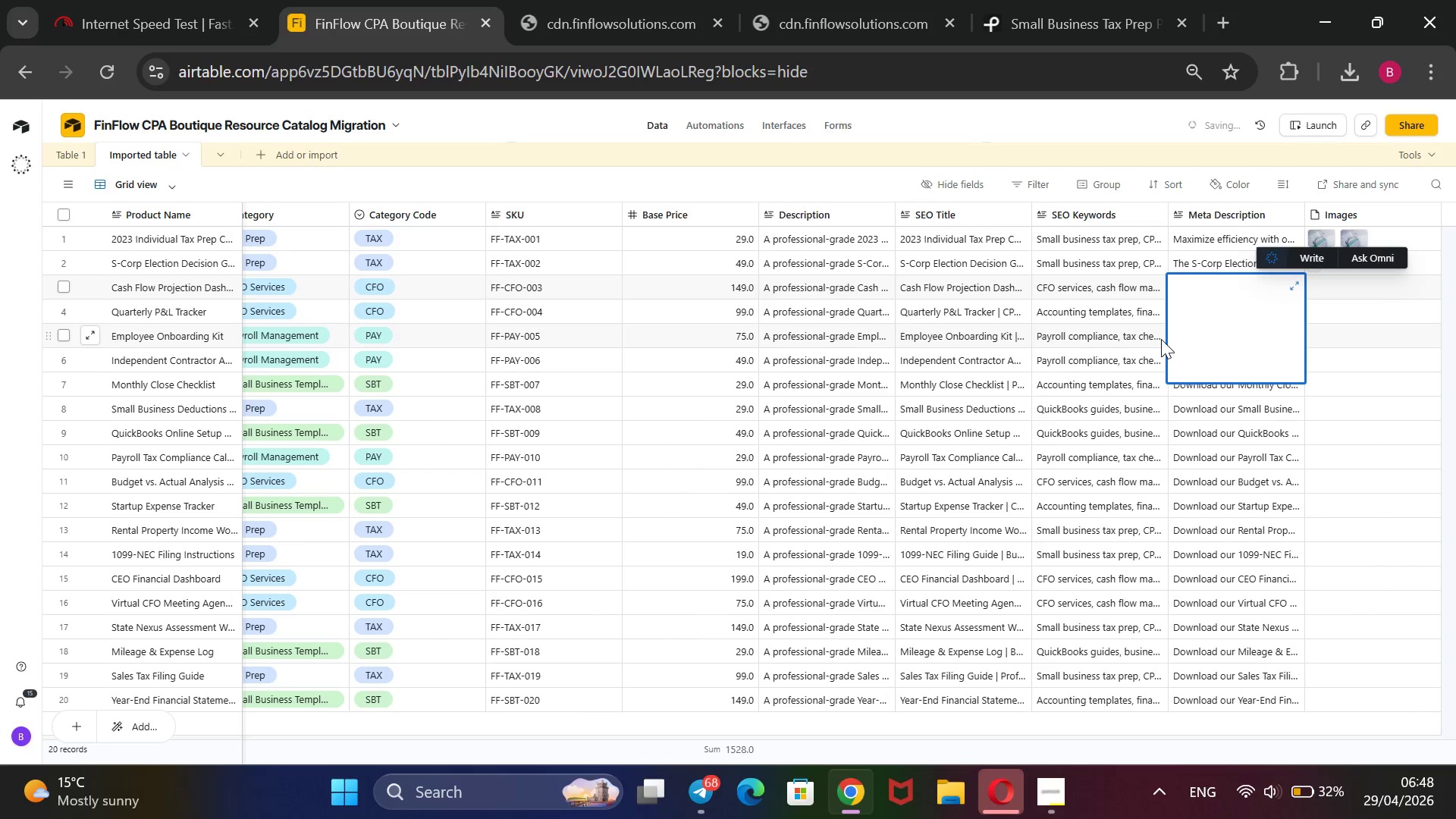 
type(Streamline your accoutn)
key(Backspace)
key(Backspace)
type(nit)
key(Backspace)
key(Backspace)
type(ting with the caash Flow Projection Dash)
 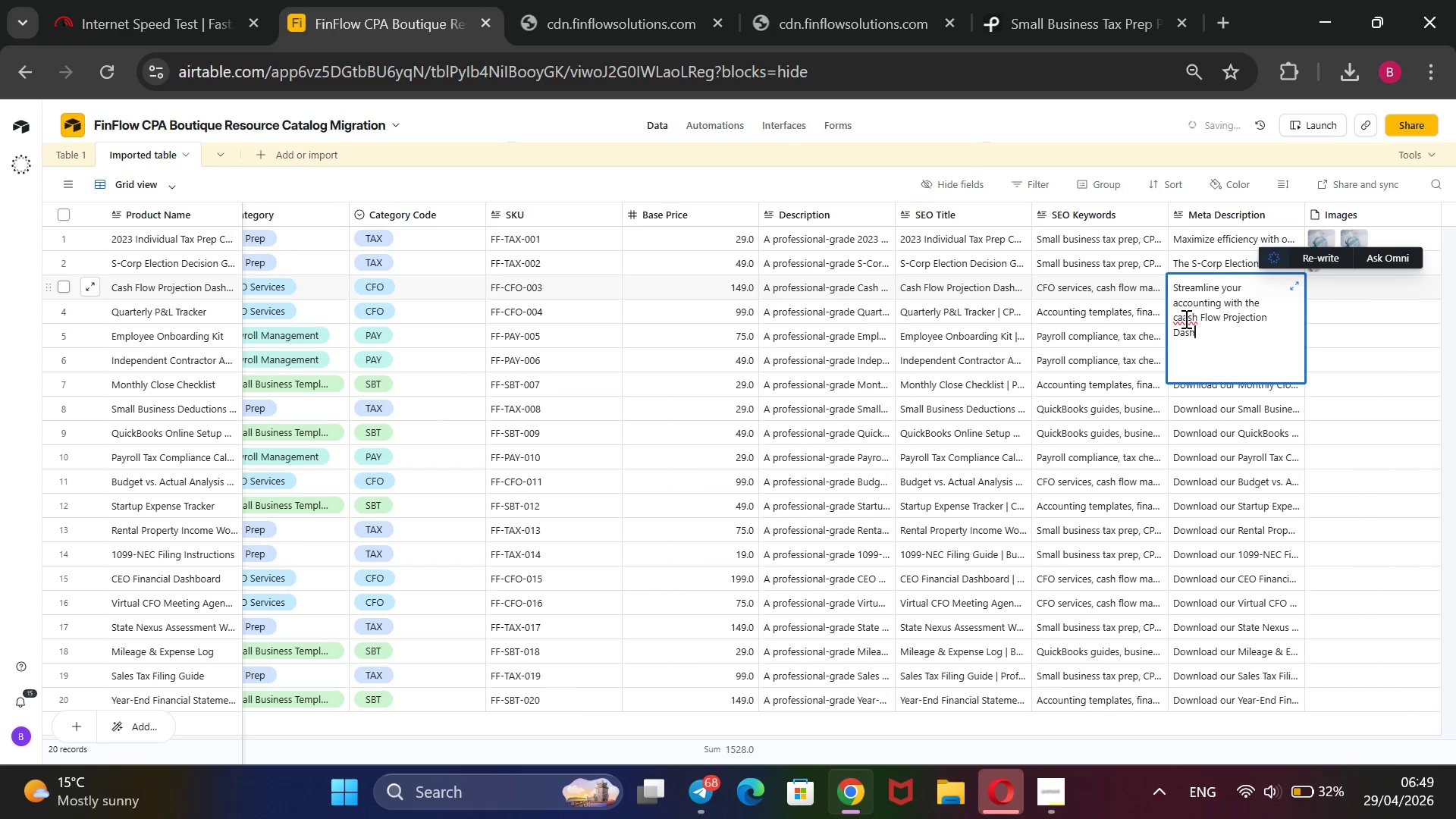 
left_click([1185, 318])
 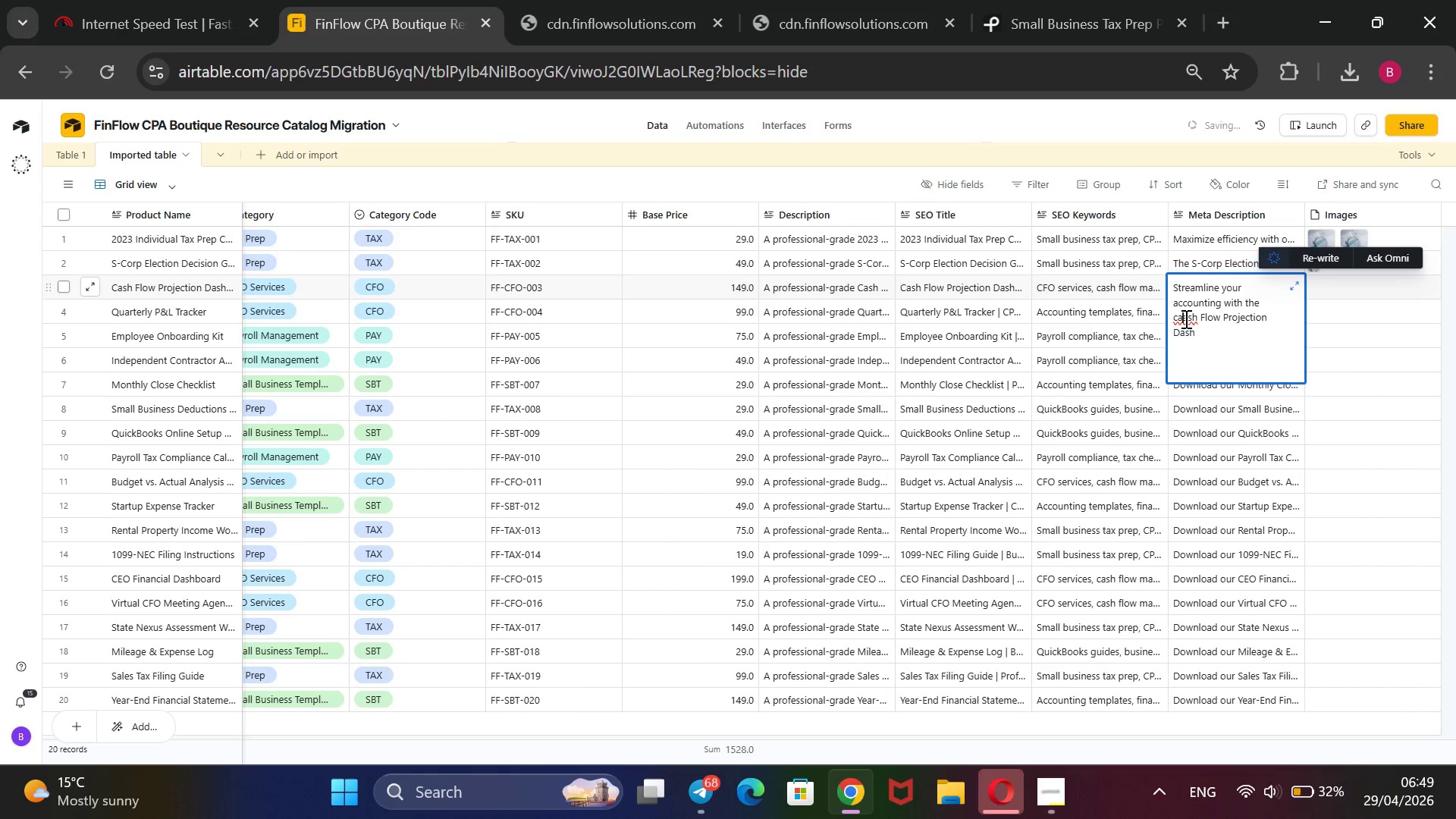 
key(Backspace)
 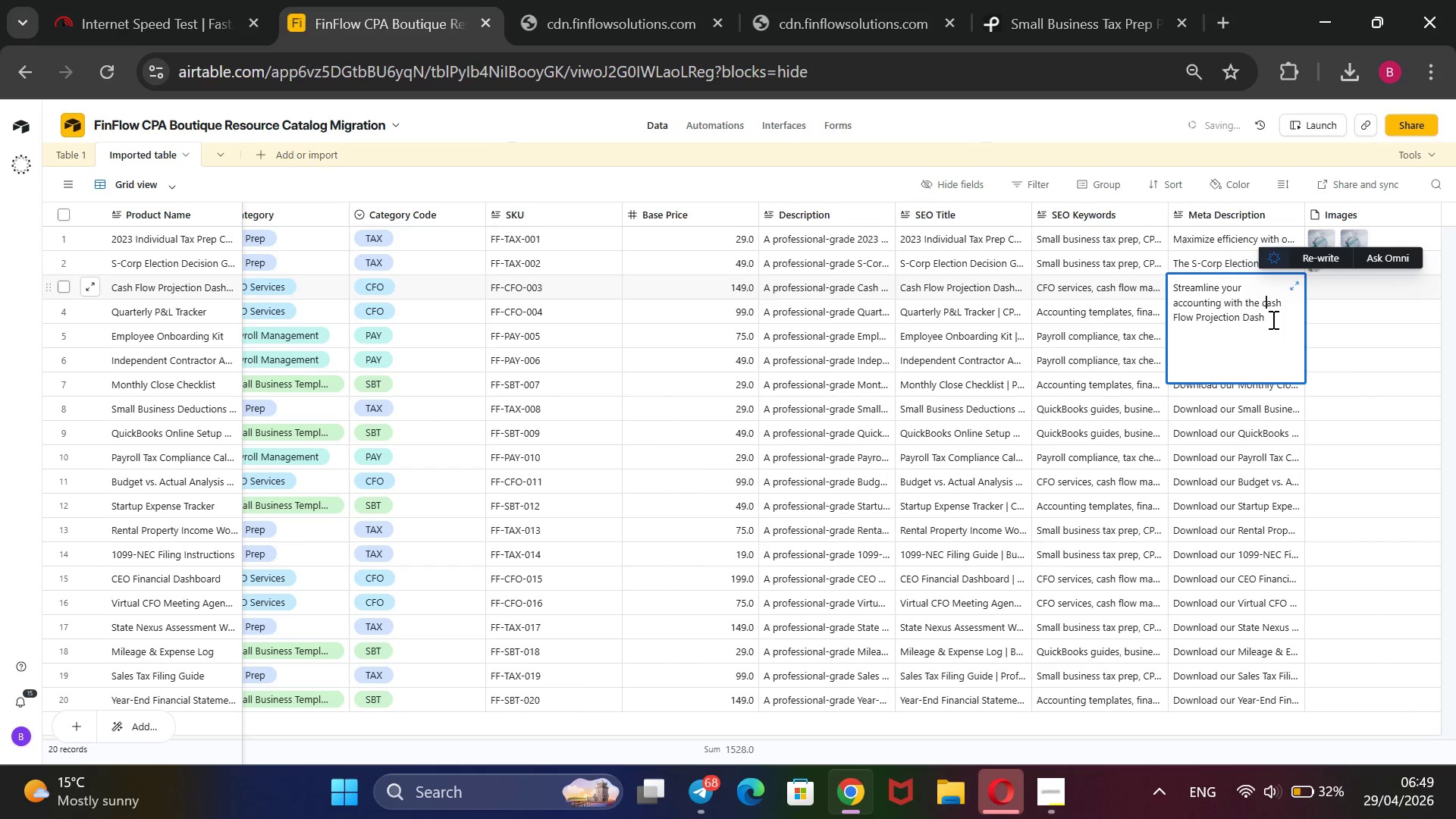 
left_click([1263, 317])
 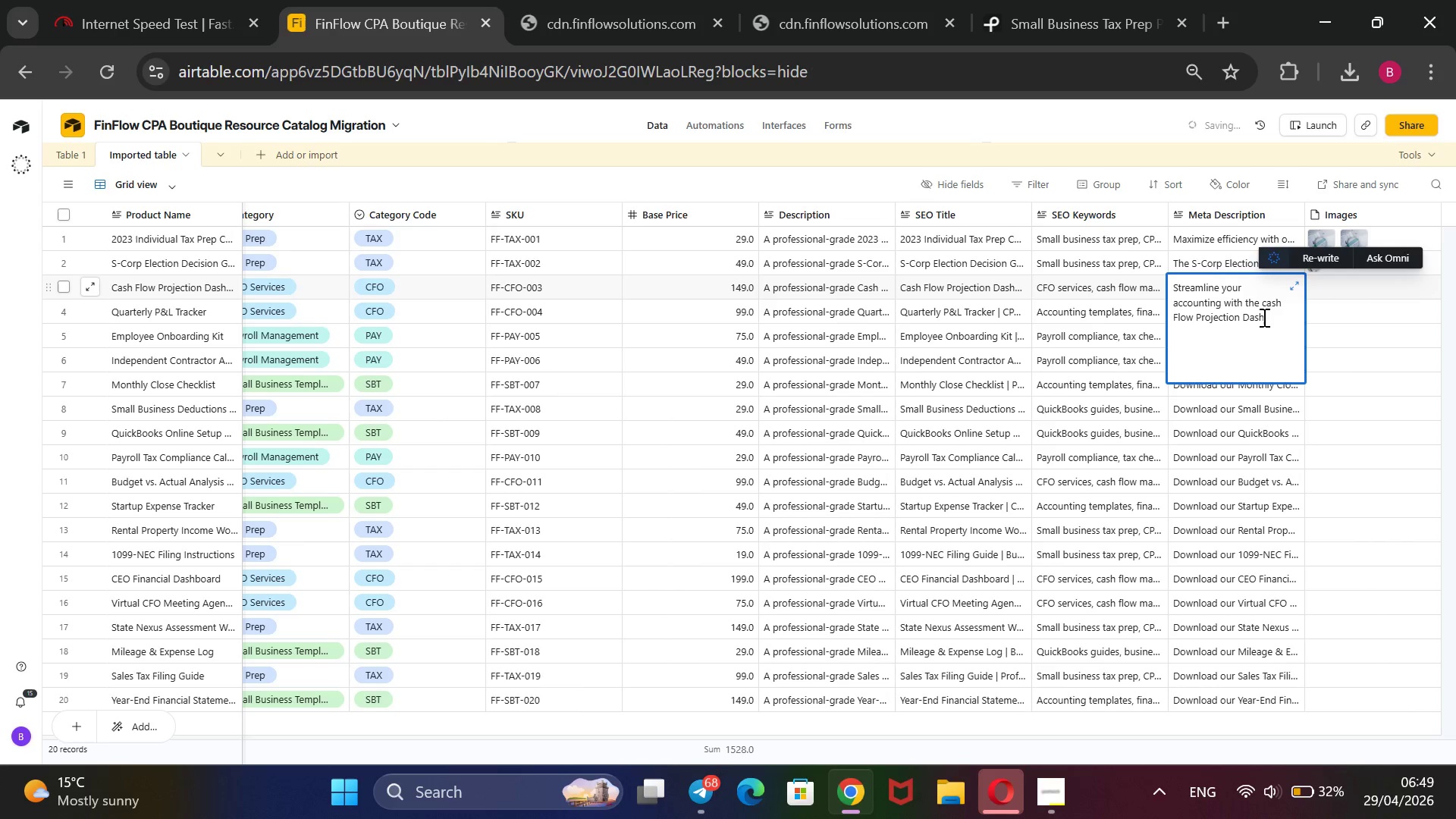 
type(board. Trusted CPA-verified templates for acco)
key(Backspace)
type(urate small business tax prep and reporting.)
 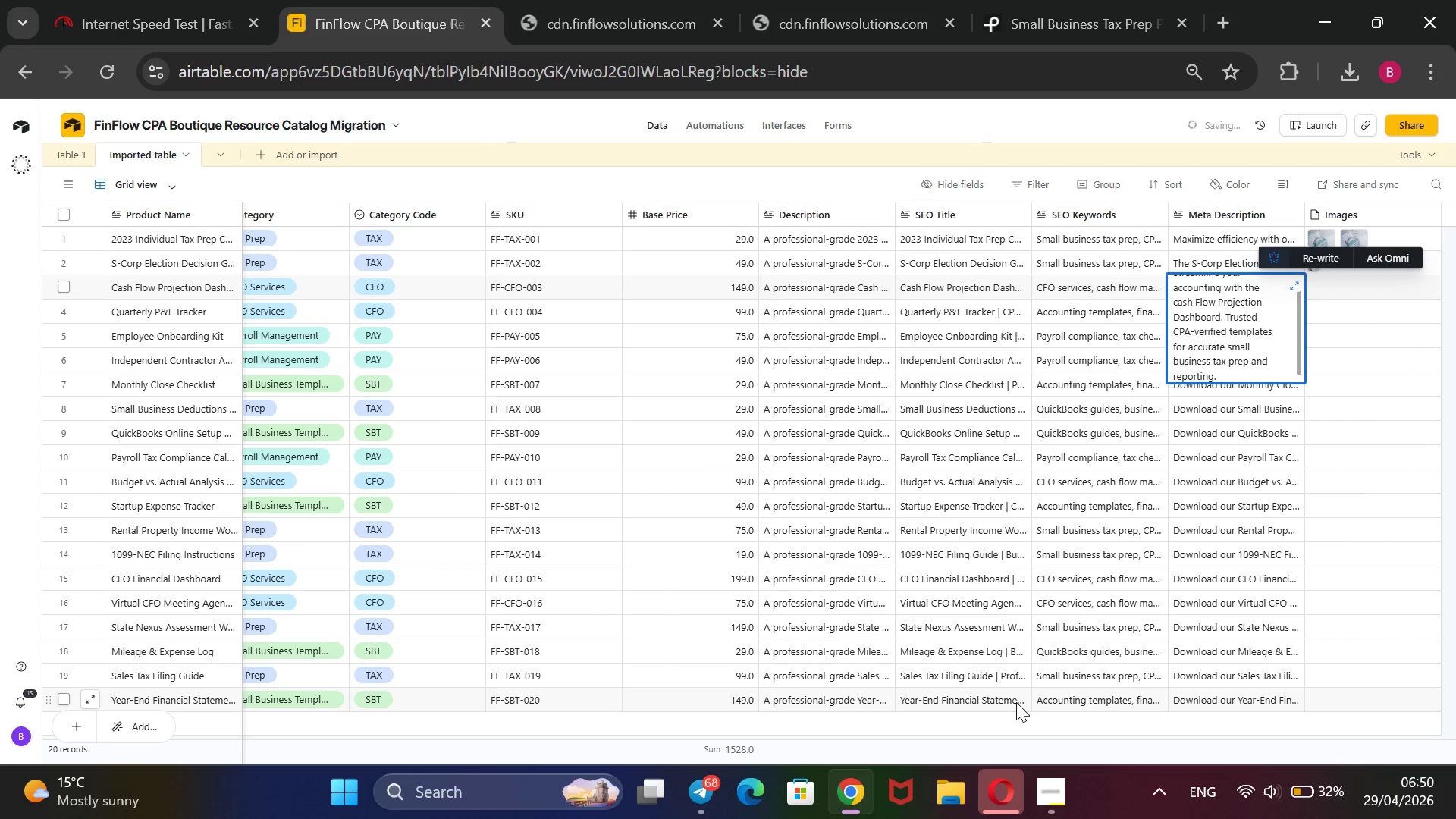 
double_click([1011, 722])
 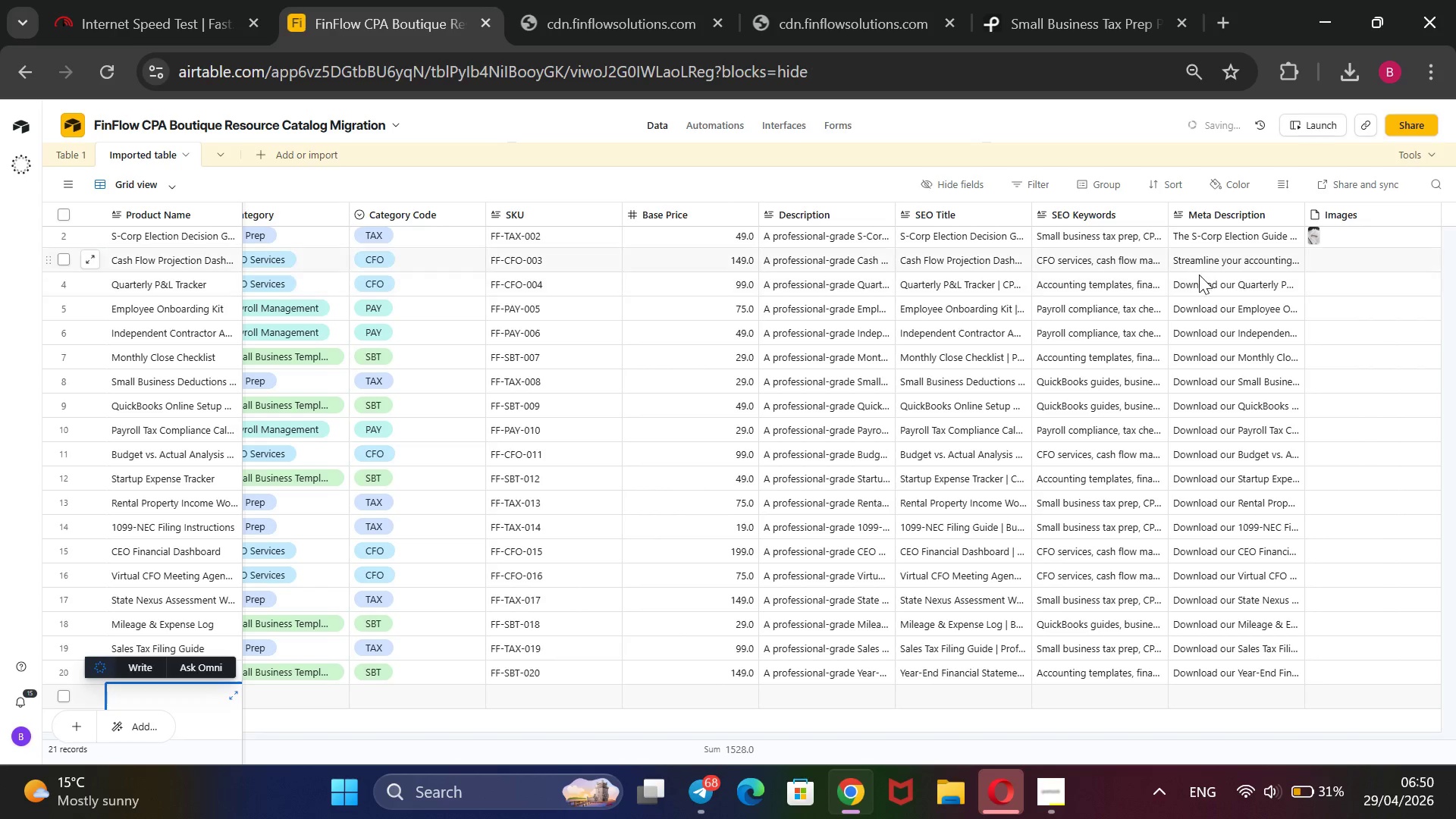 
double_click([1196, 276])
 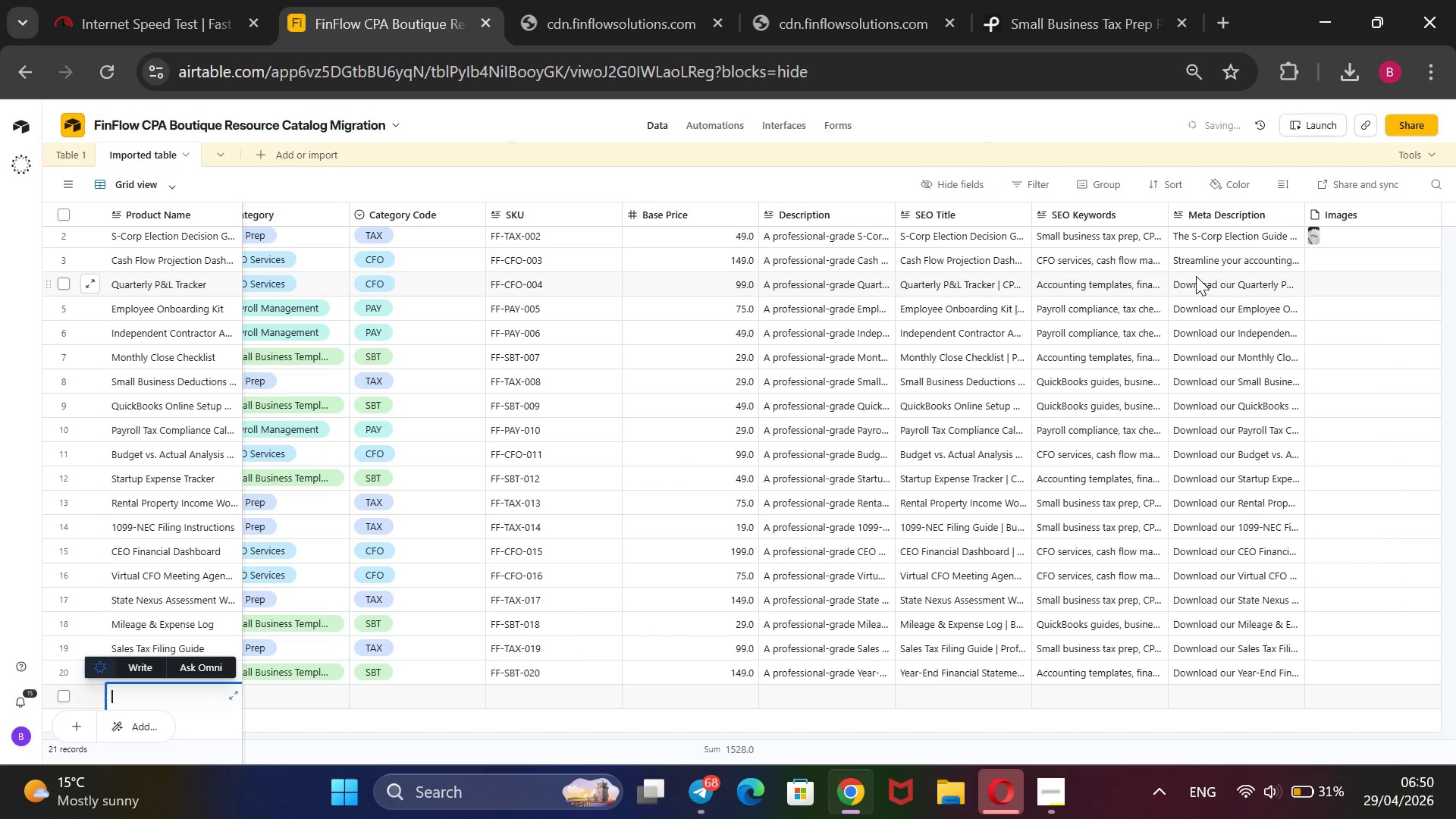 
triple_click([1196, 276])
 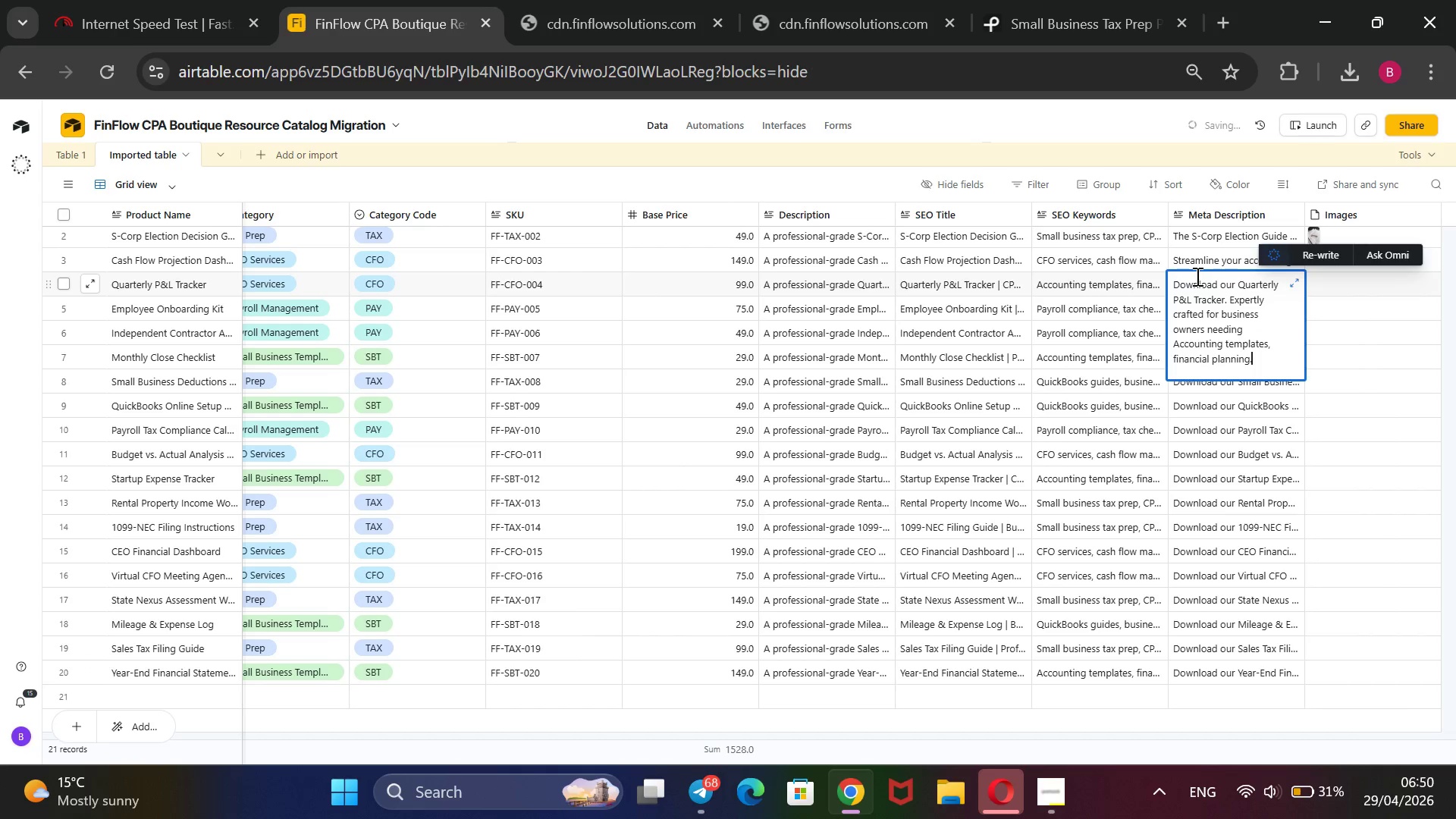 
left_click_drag(start_coordinate=[1248, 359], to_coordinate=[1185, 300])
 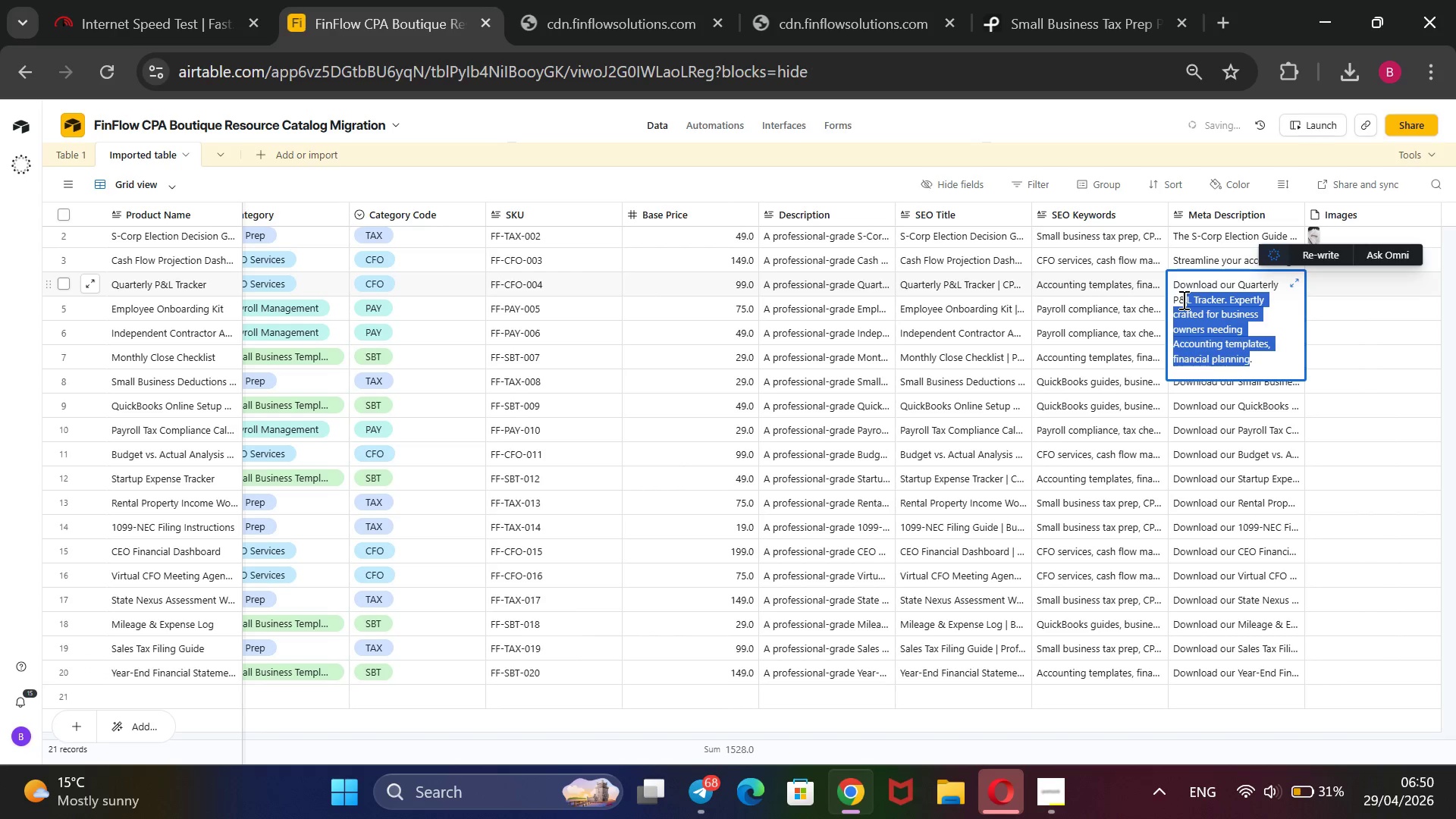 
hold_key(key=Backspace, duration=1.5)
 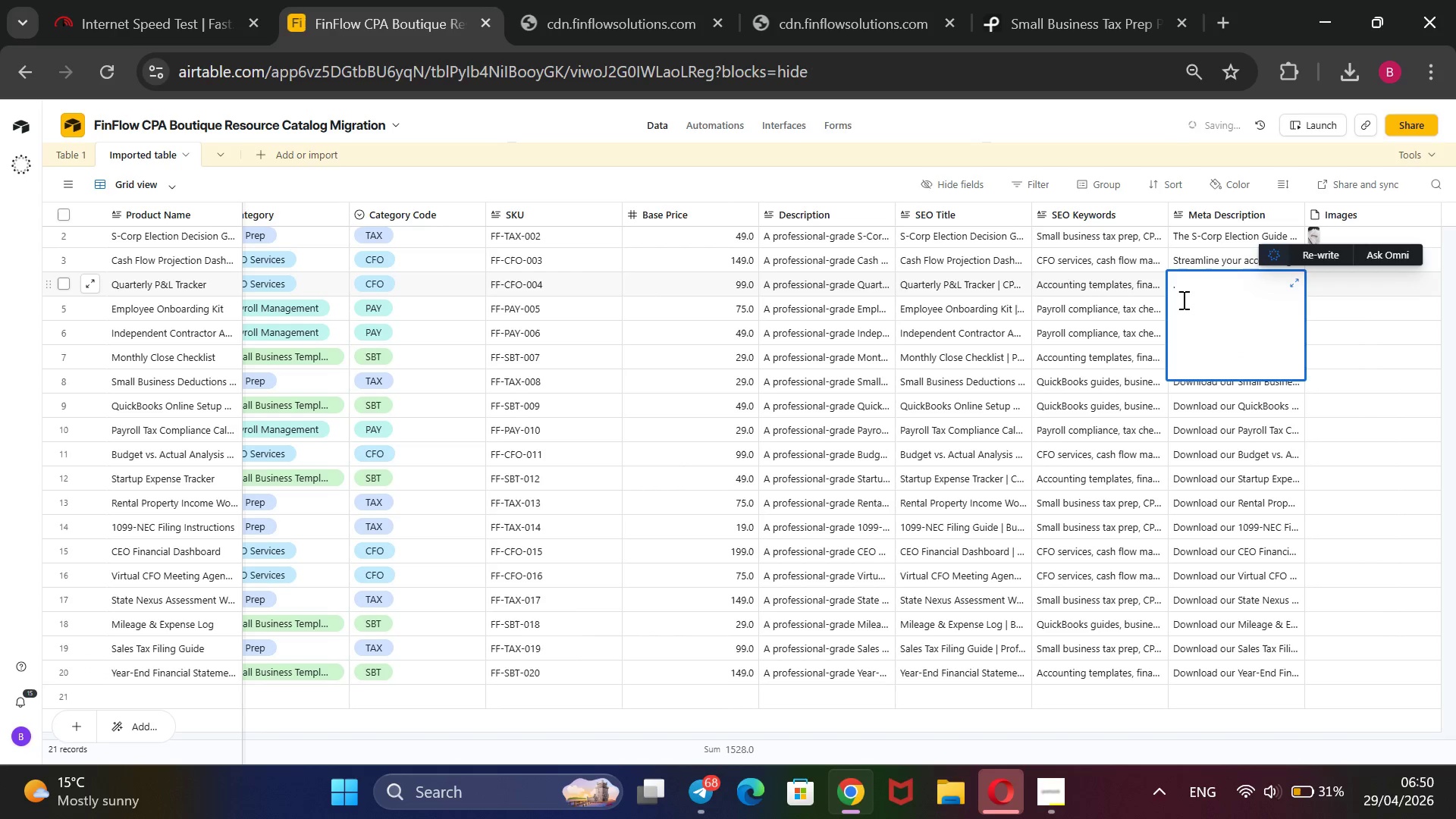 
hold_key(key=Backspace, duration=0.34)
 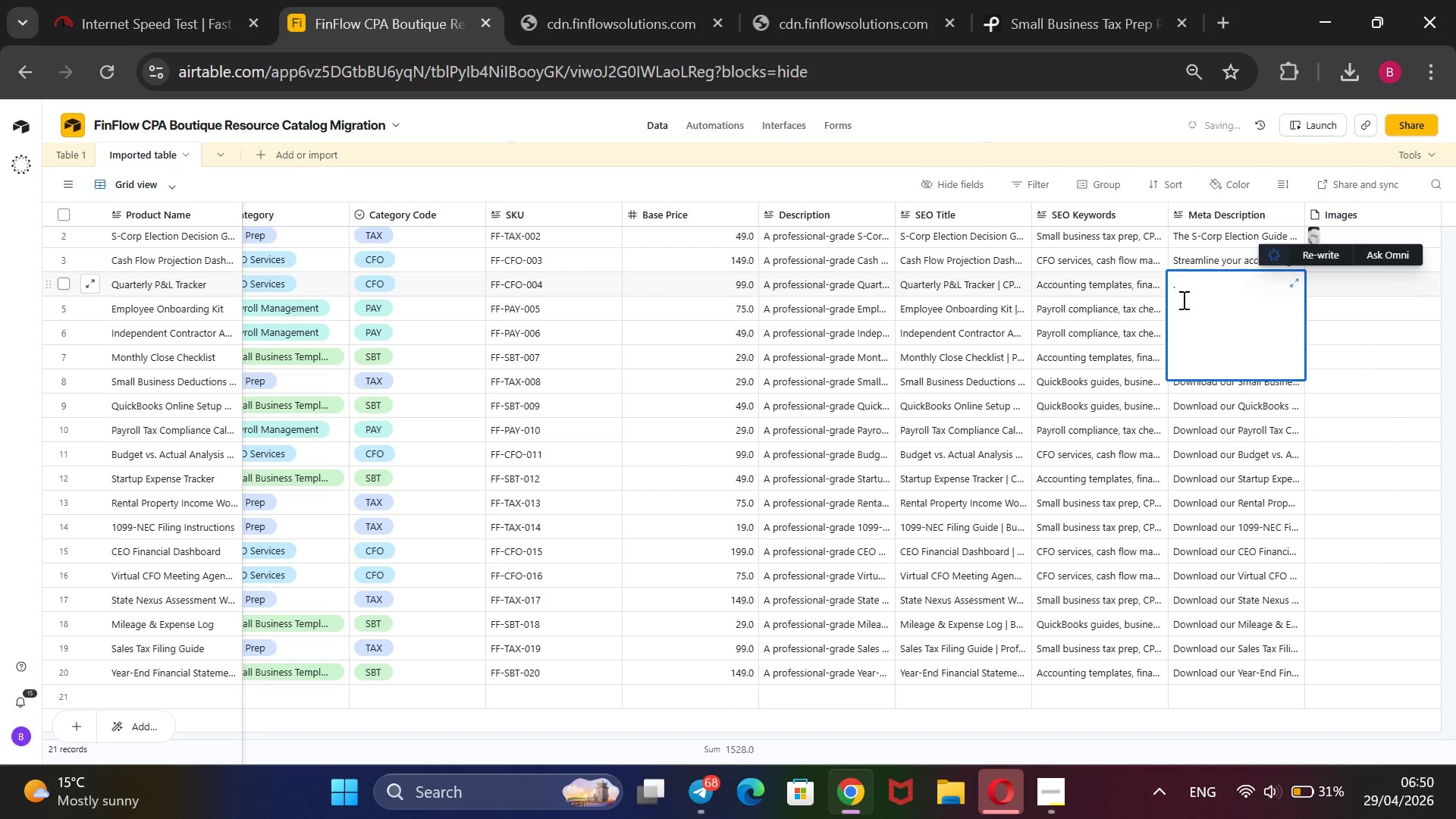 
type(Ensure comp;o)
key(Backspace)
key(Backspace)
type(liance using our Quarterly P&L t)
key(Backspace)
type(Tracker. High-quality, CPA-Verified Tools designes specifically for sam)
key(Backspace)
key(Backspace)
 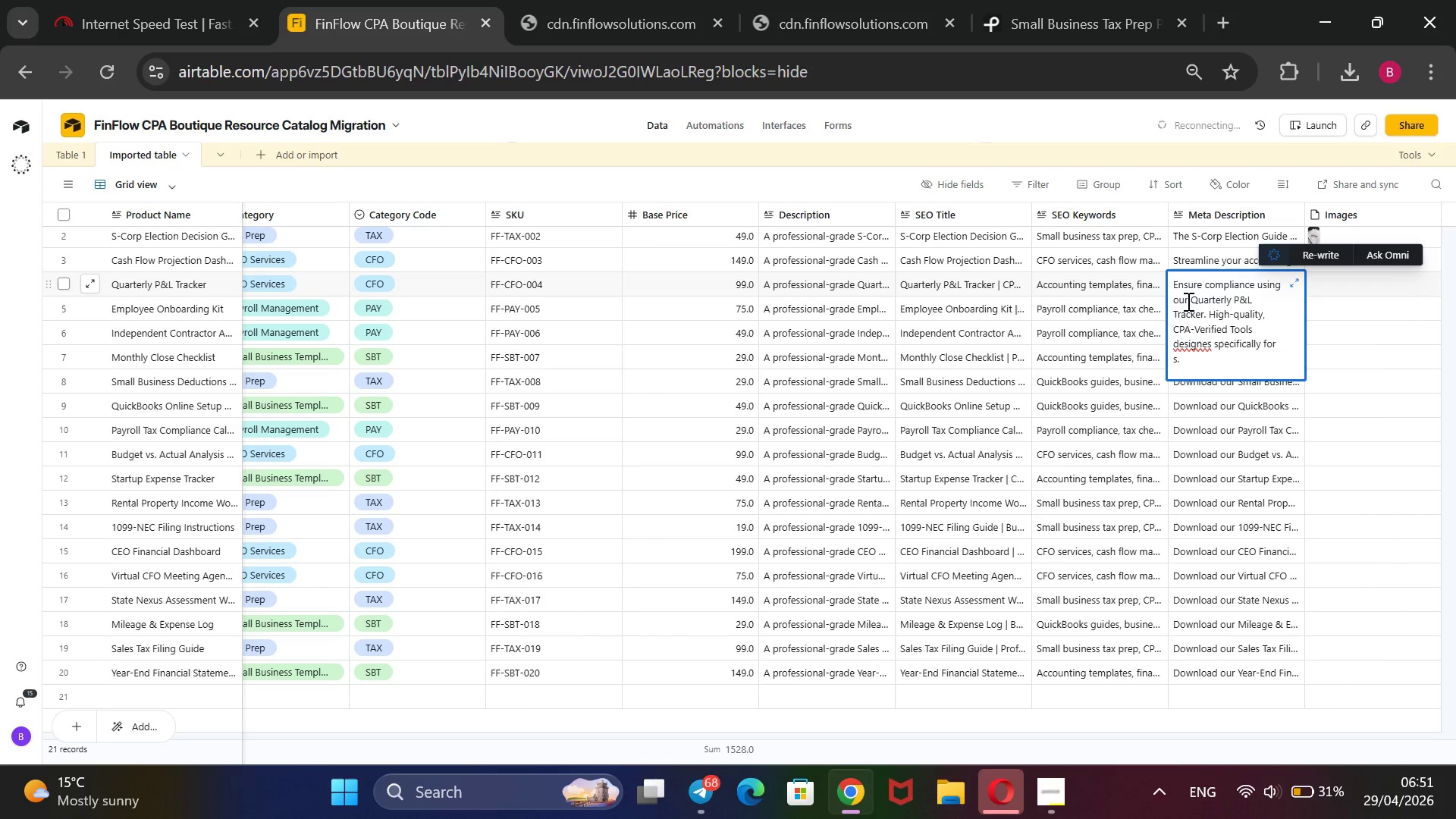 
left_click([1209, 345])
 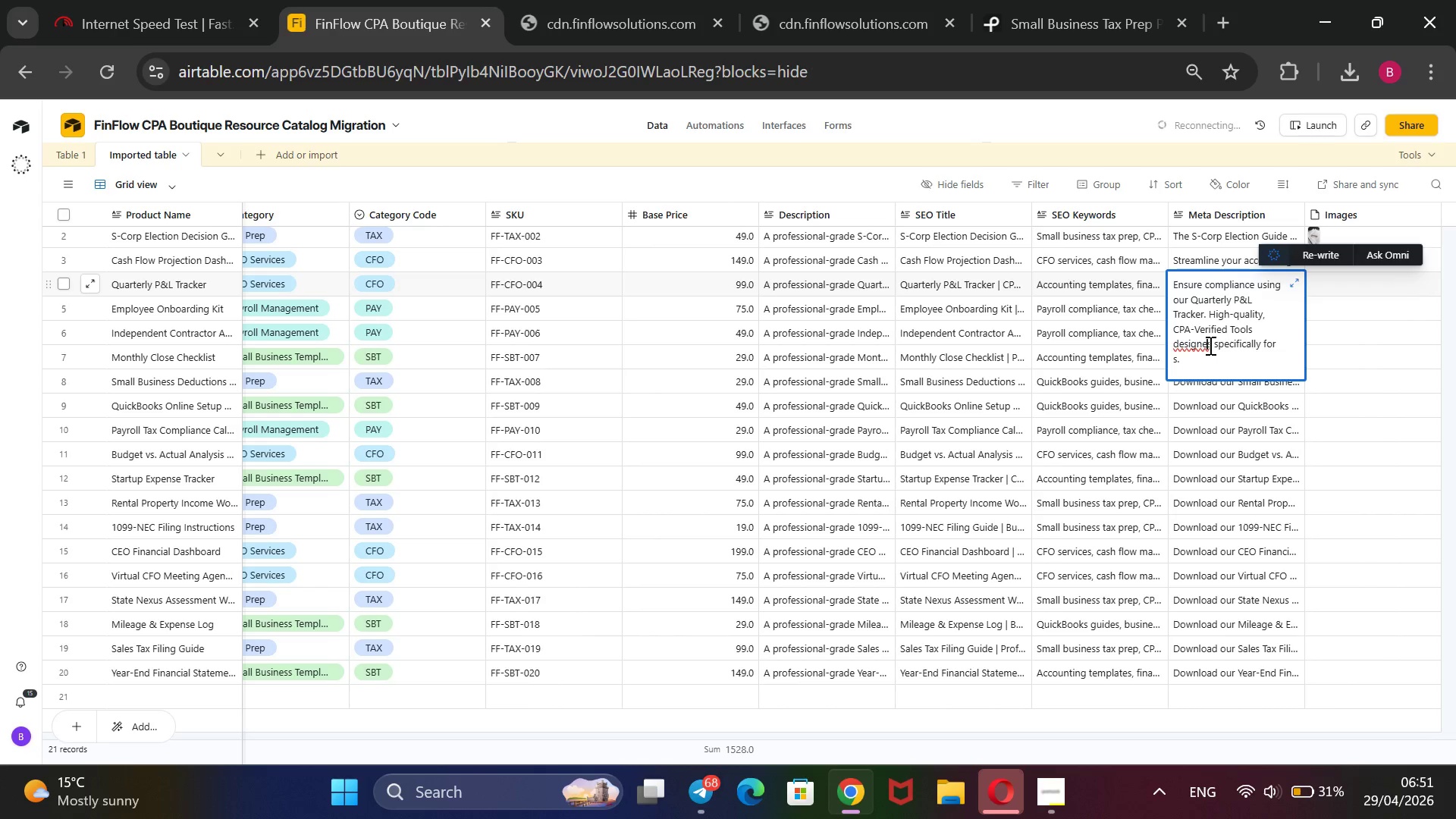 
key(ArrowRight)
 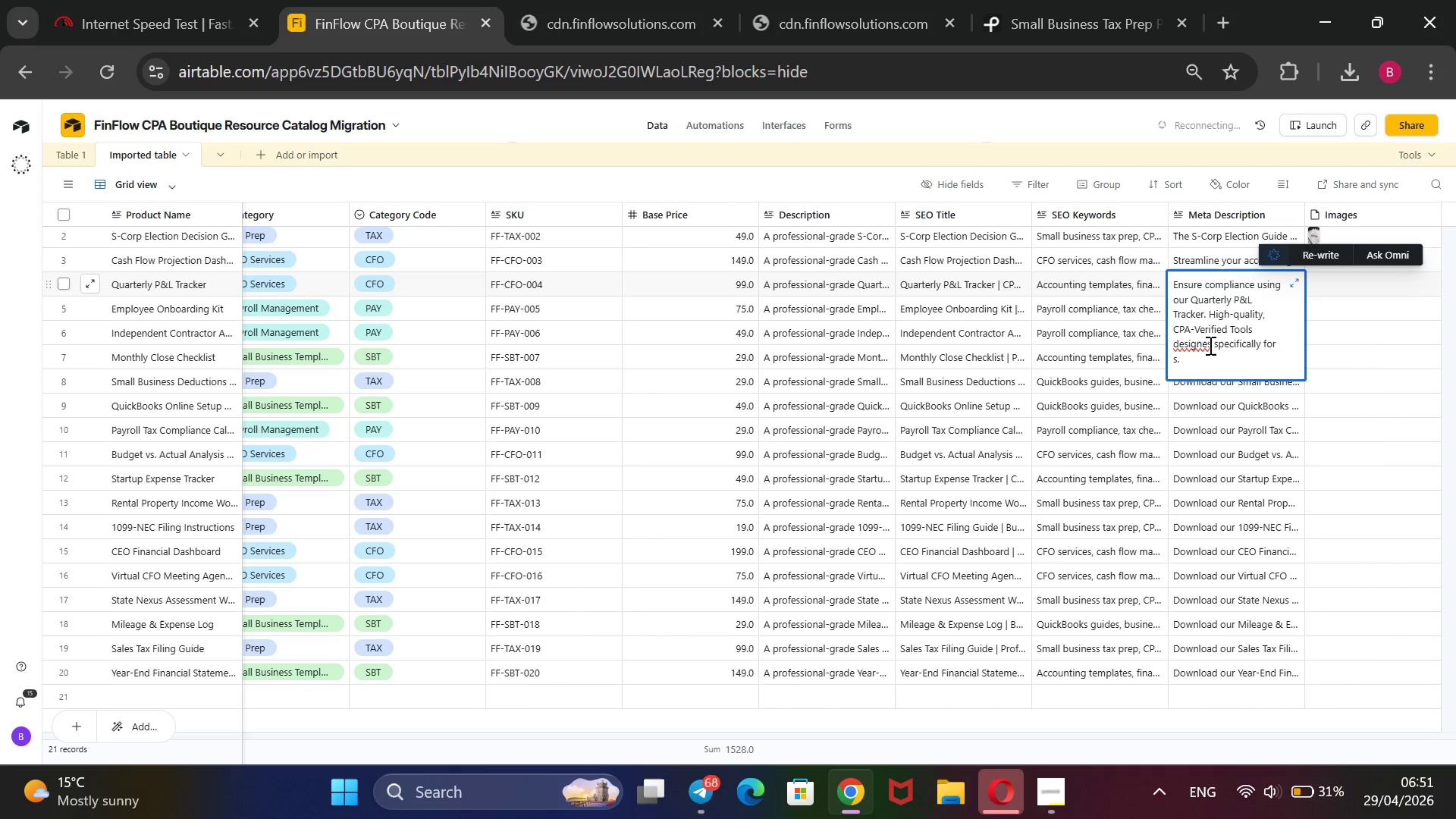 
key(Backspace)
 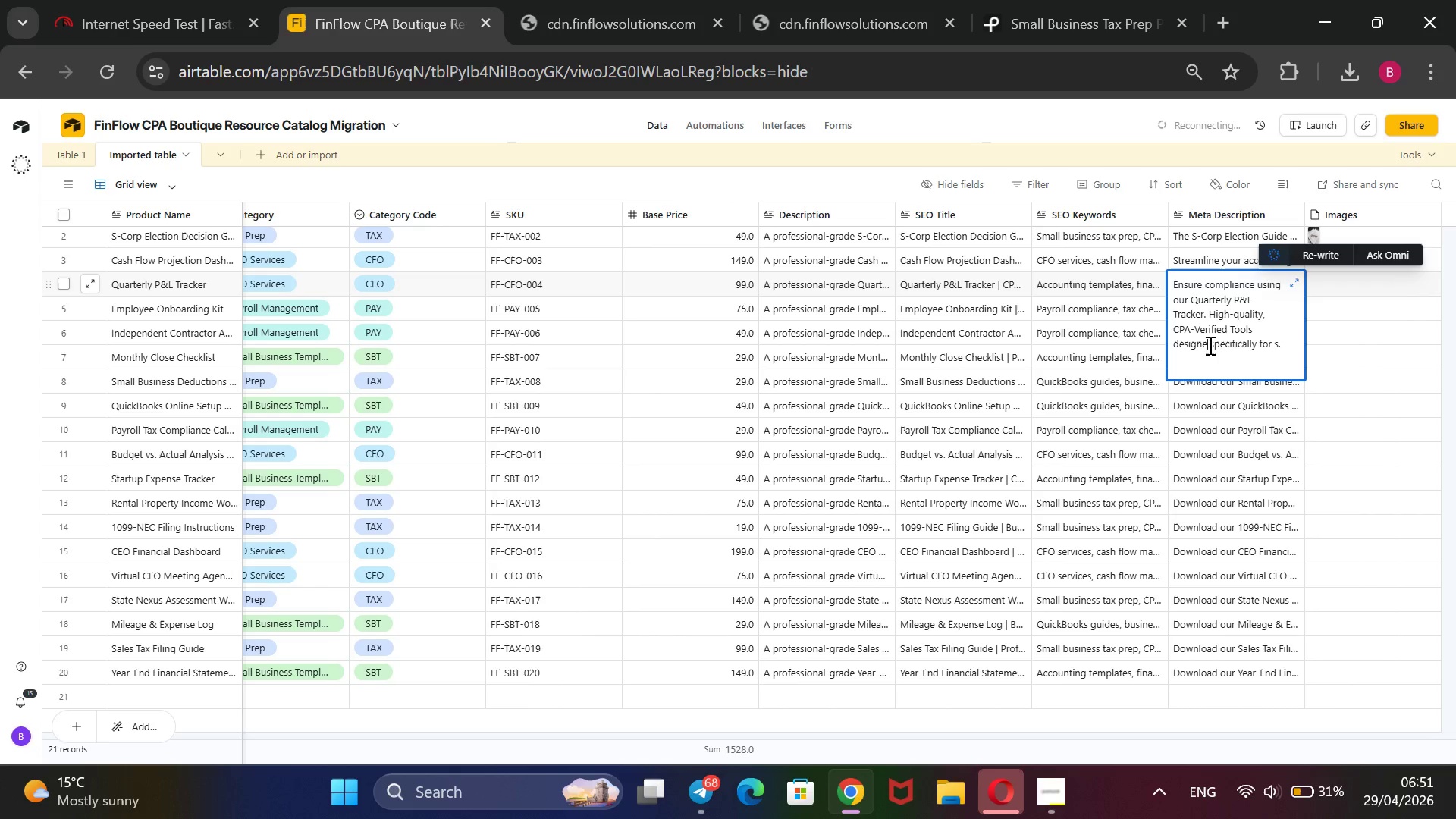 
key(D)
 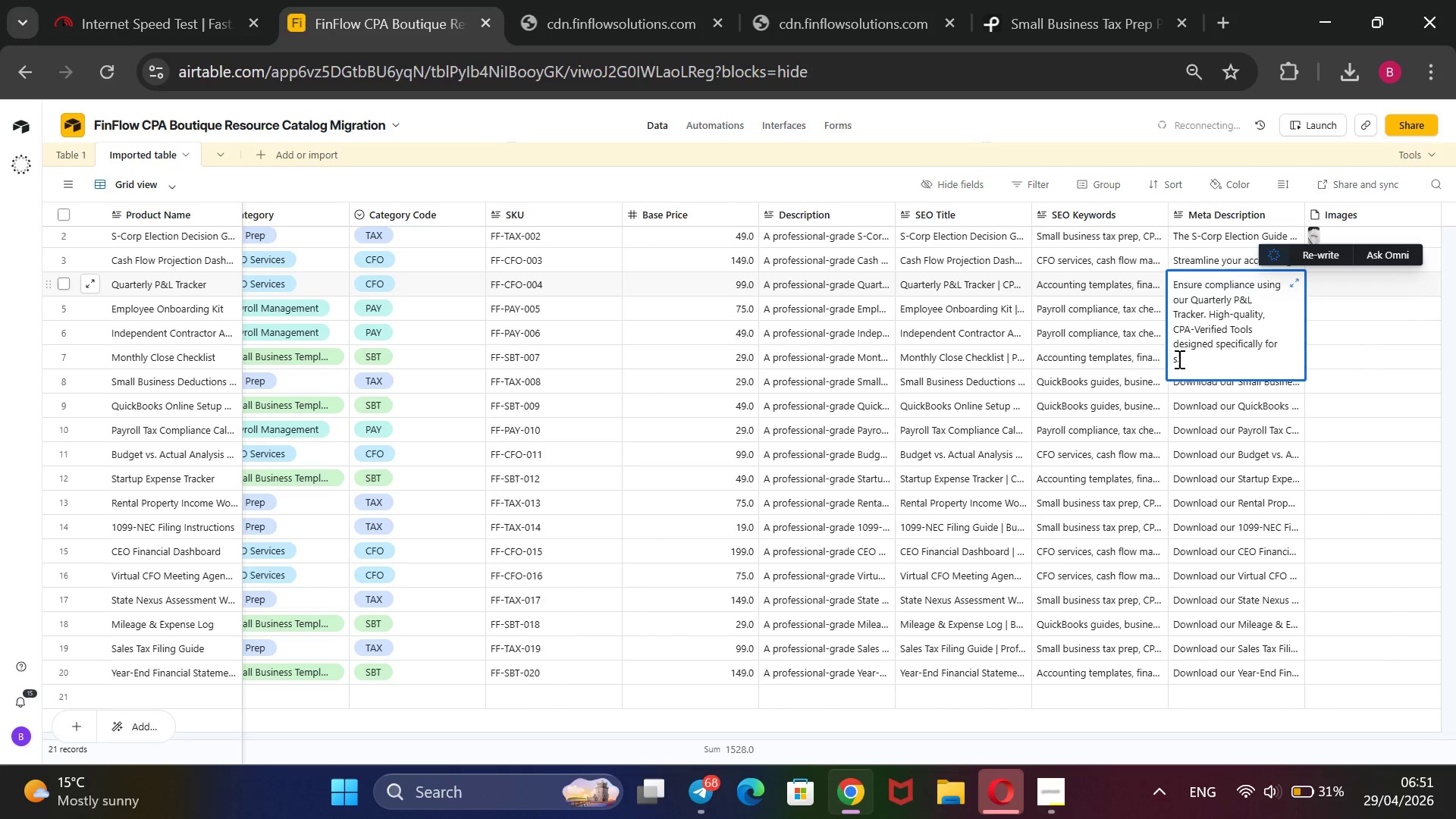 
left_click([1178, 359])
 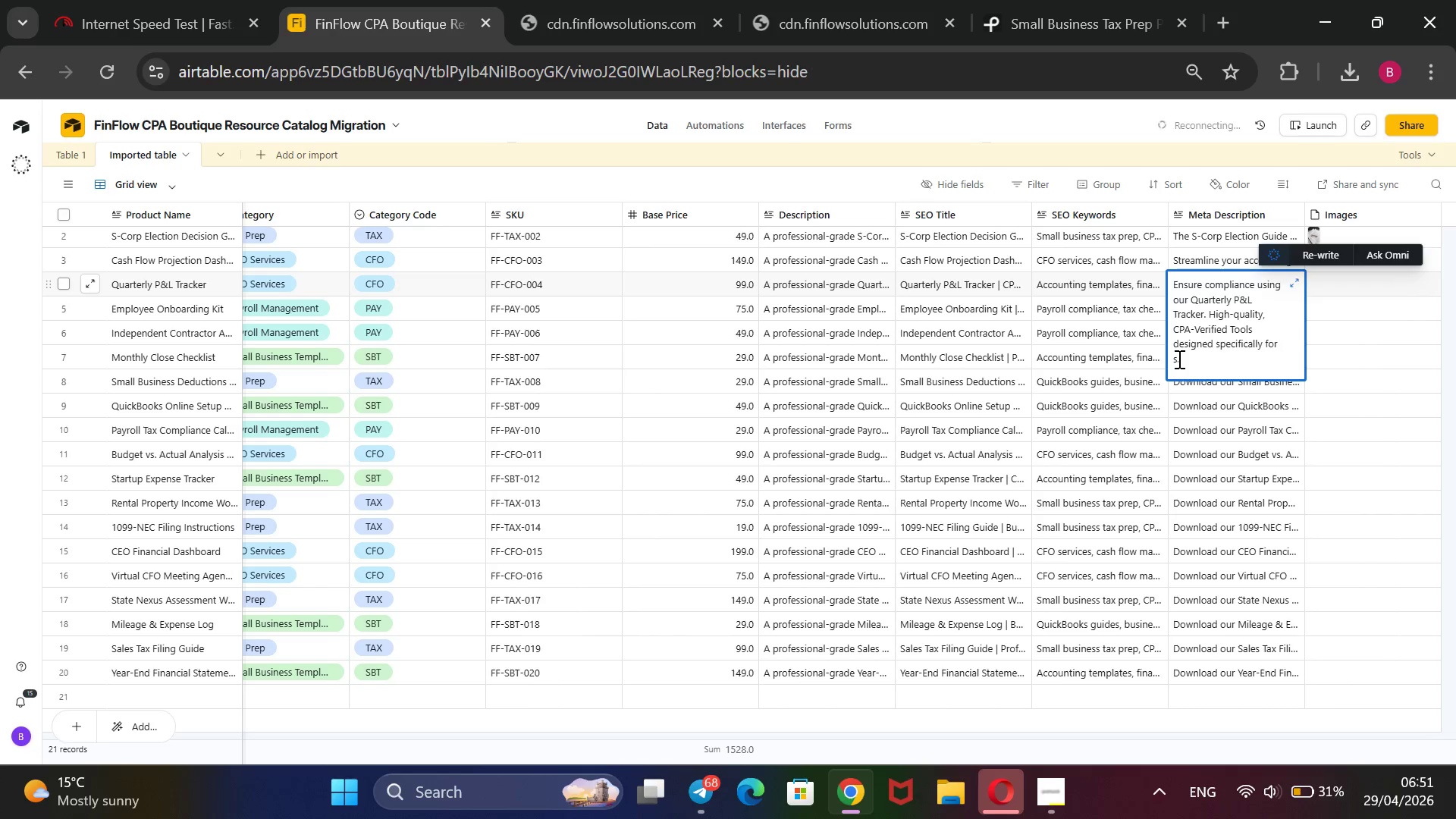 
type(maal business)
 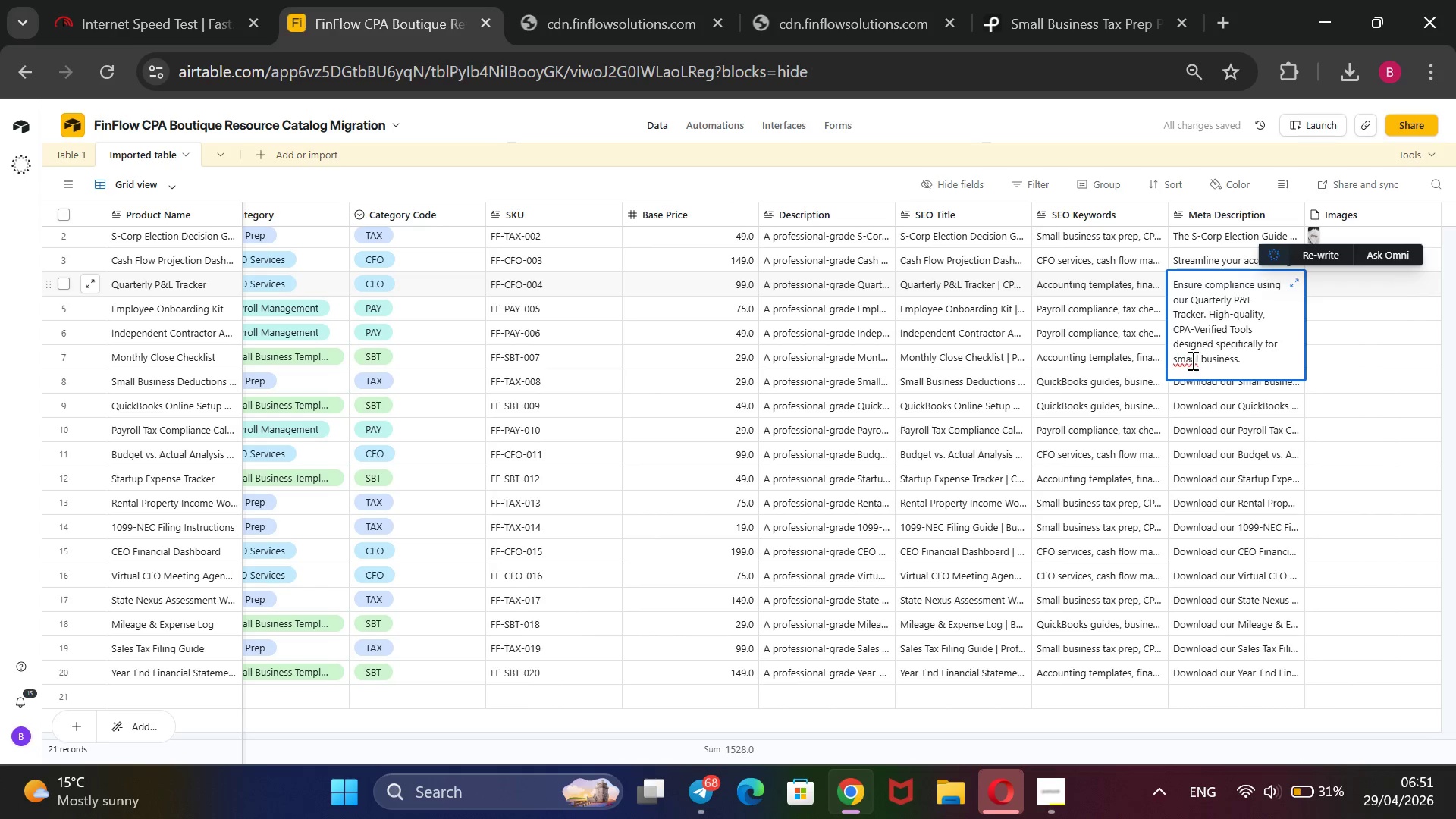 
left_click([1191, 360])
 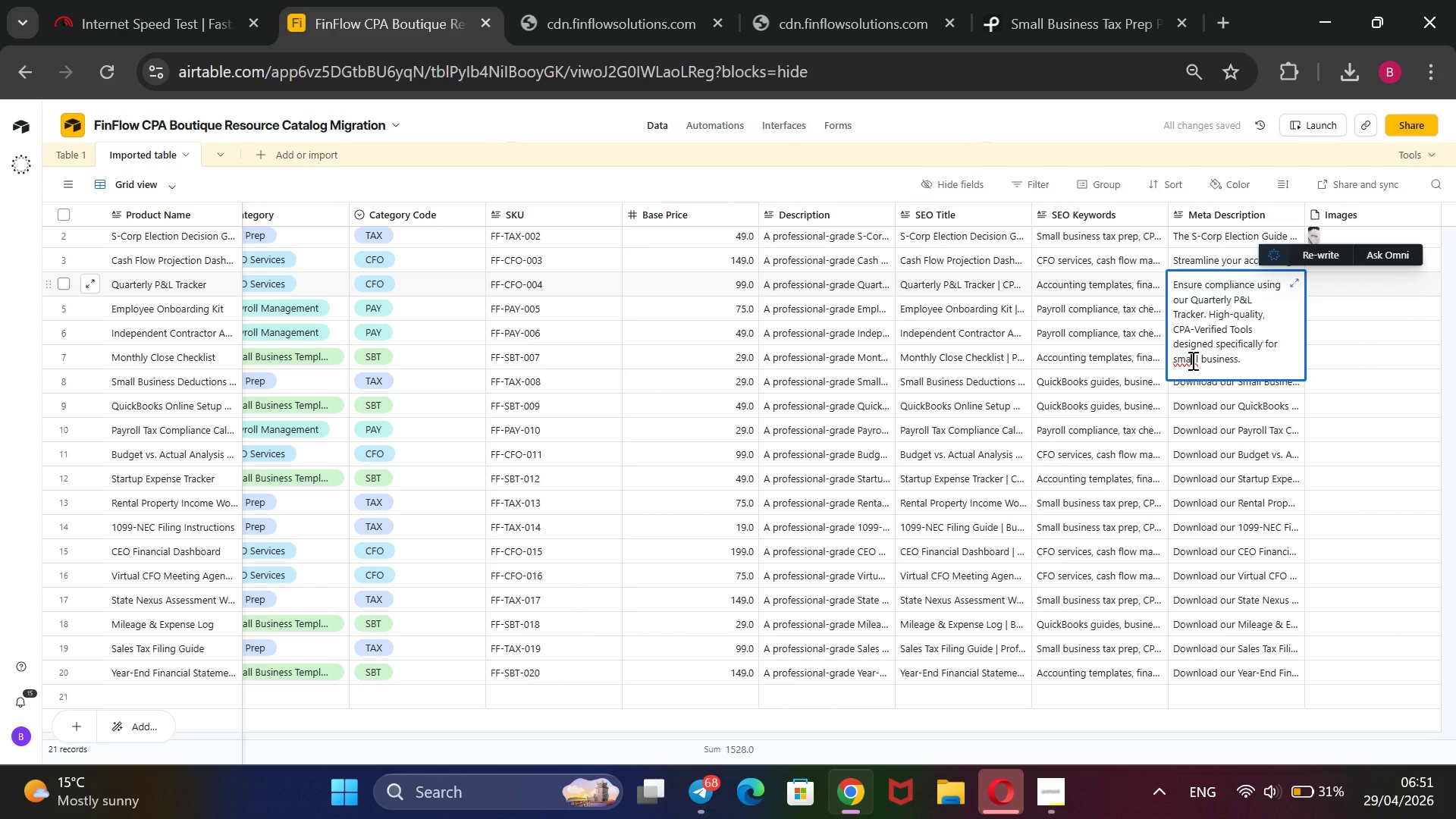 
key(Backspace)
 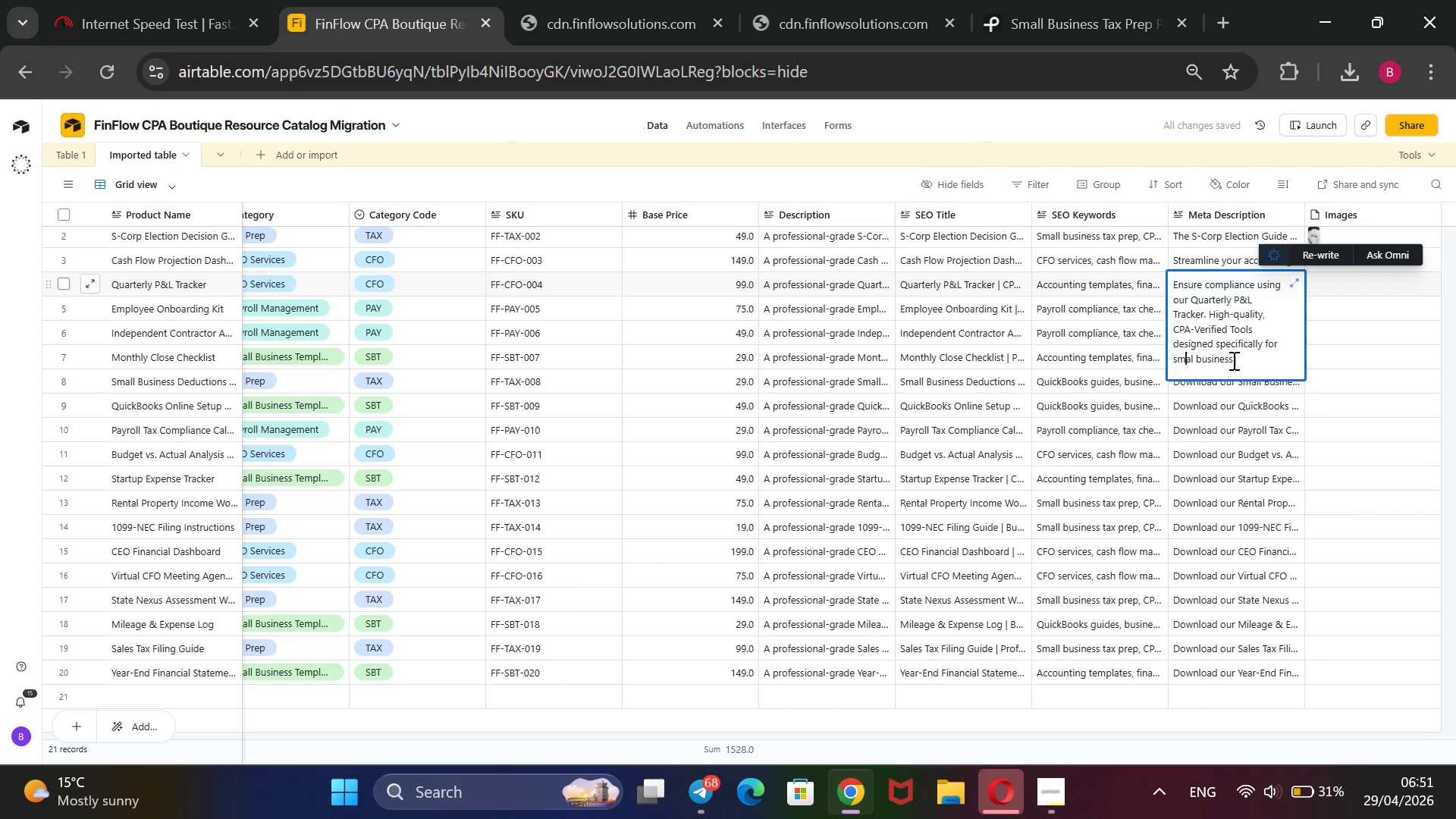 
left_click([1232, 360])
 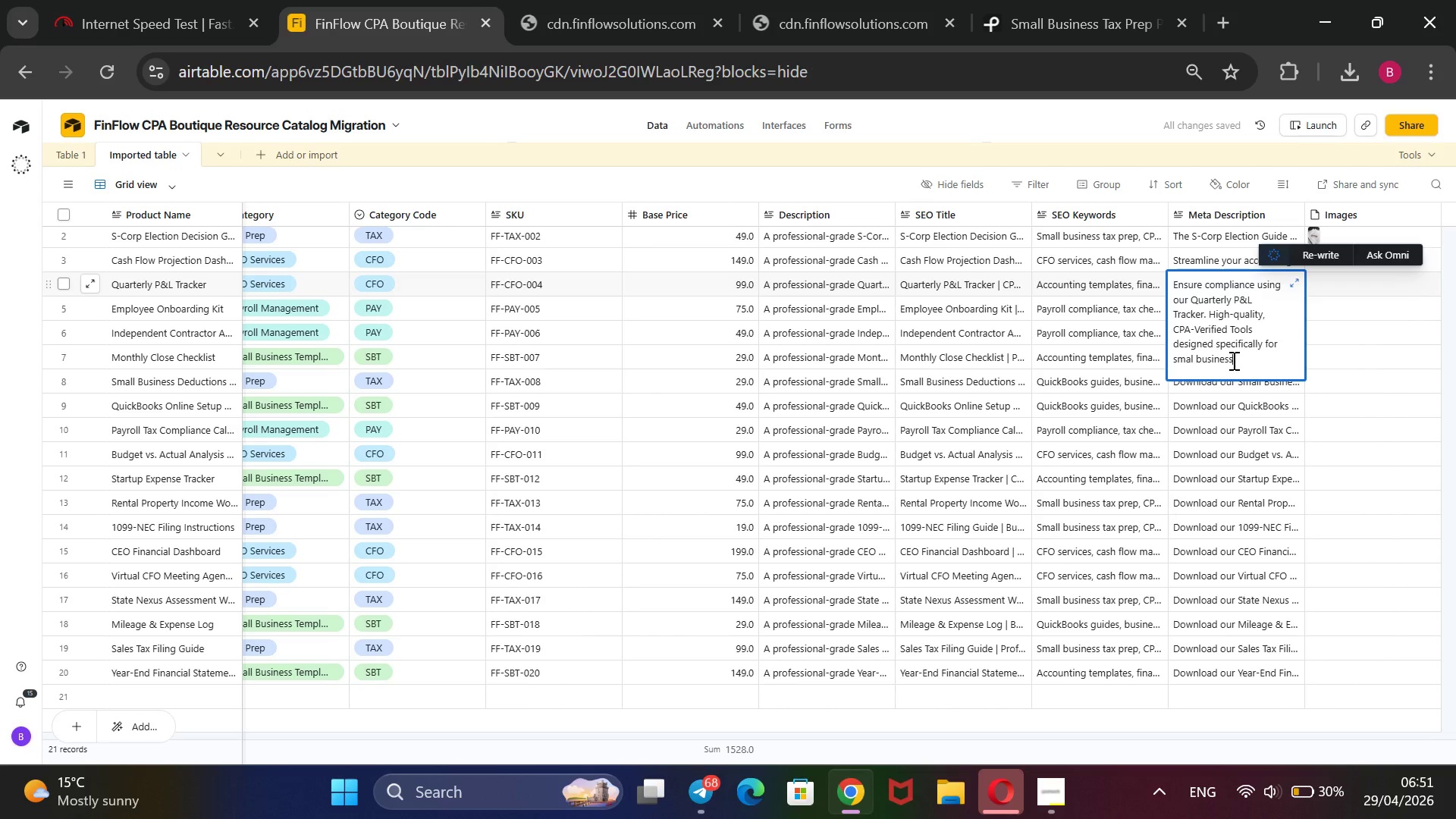 
type( tax prep needs)
 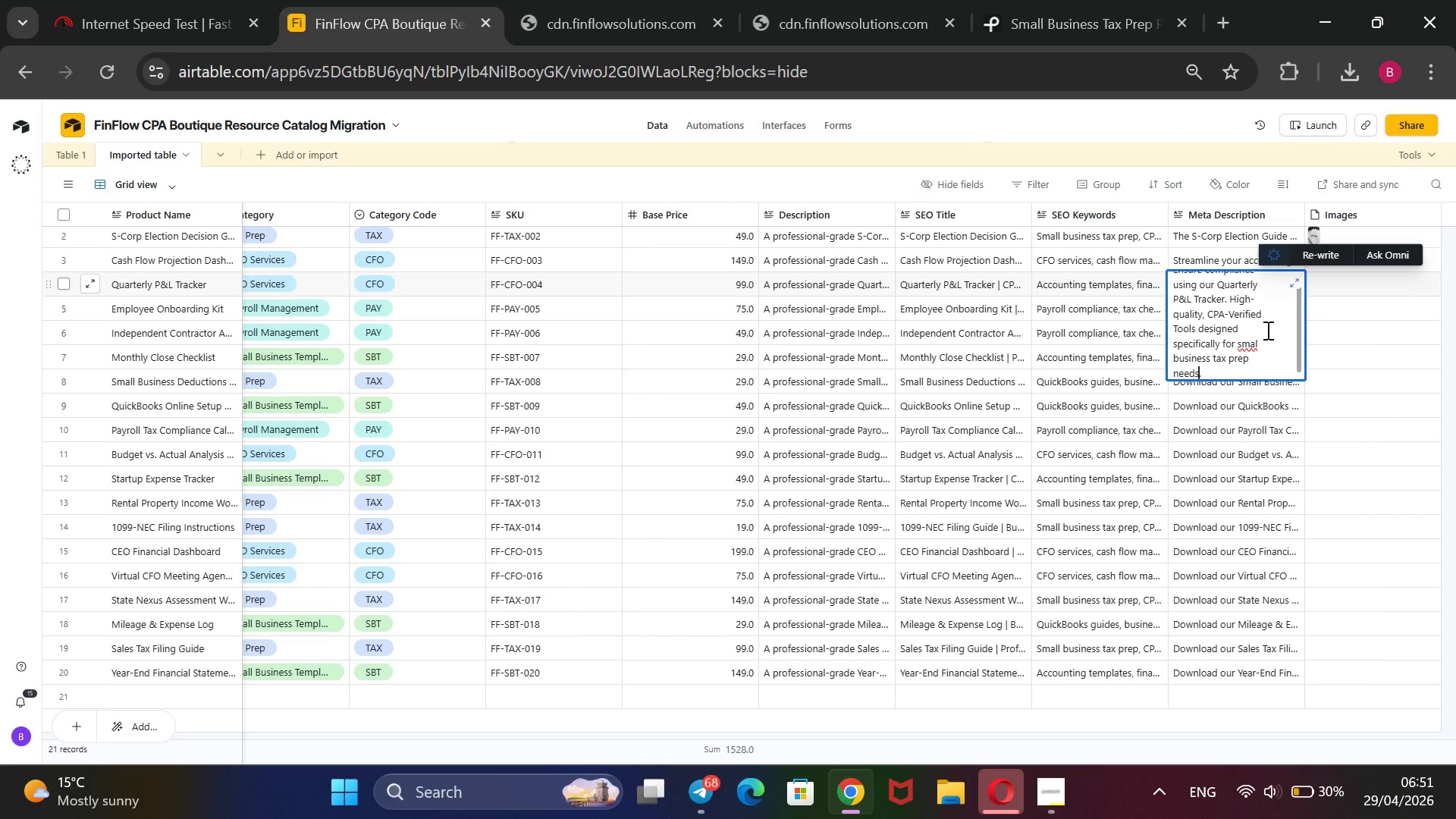 
left_click([1265, 331])
 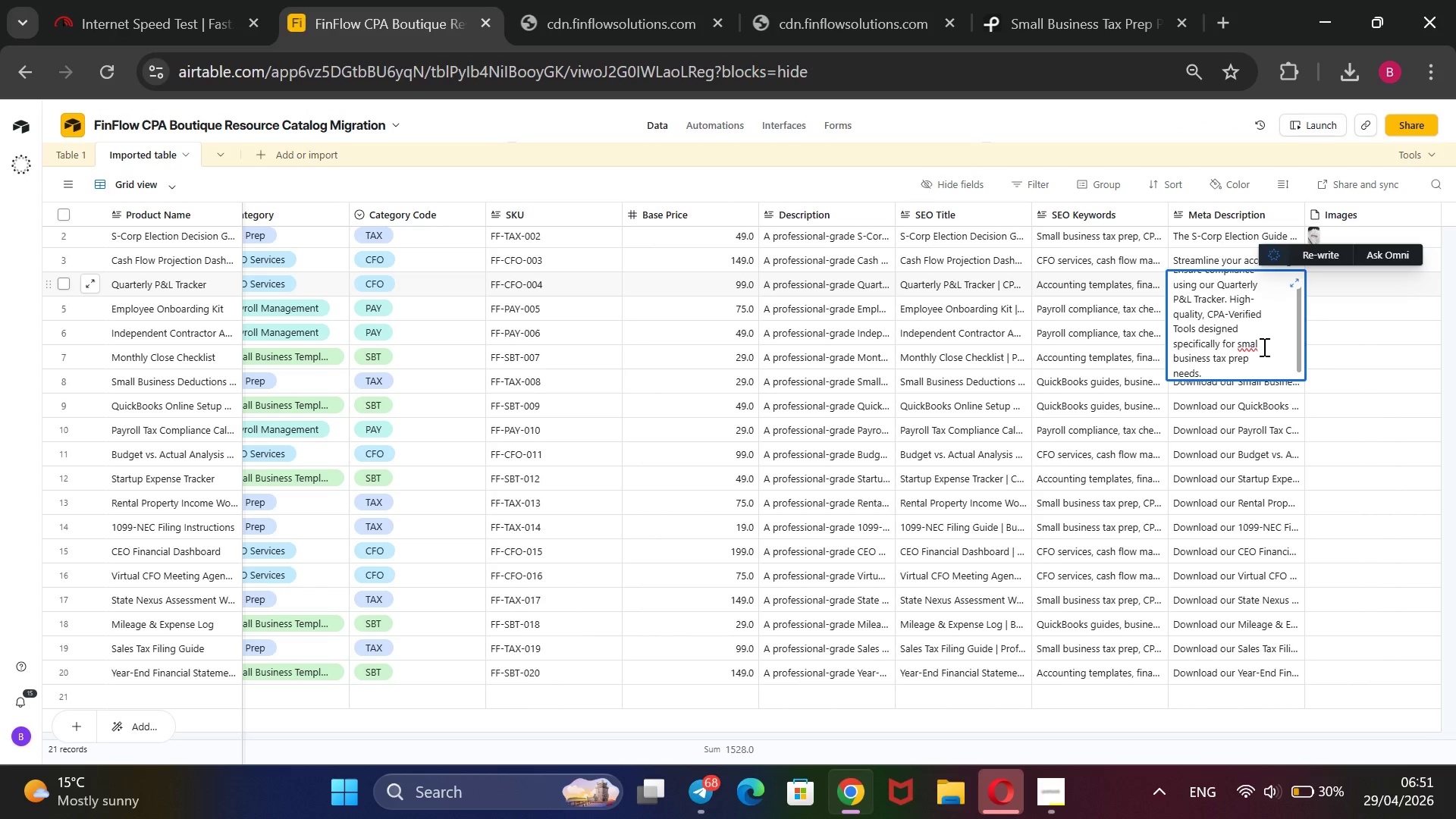 
left_click([1263, 347])
 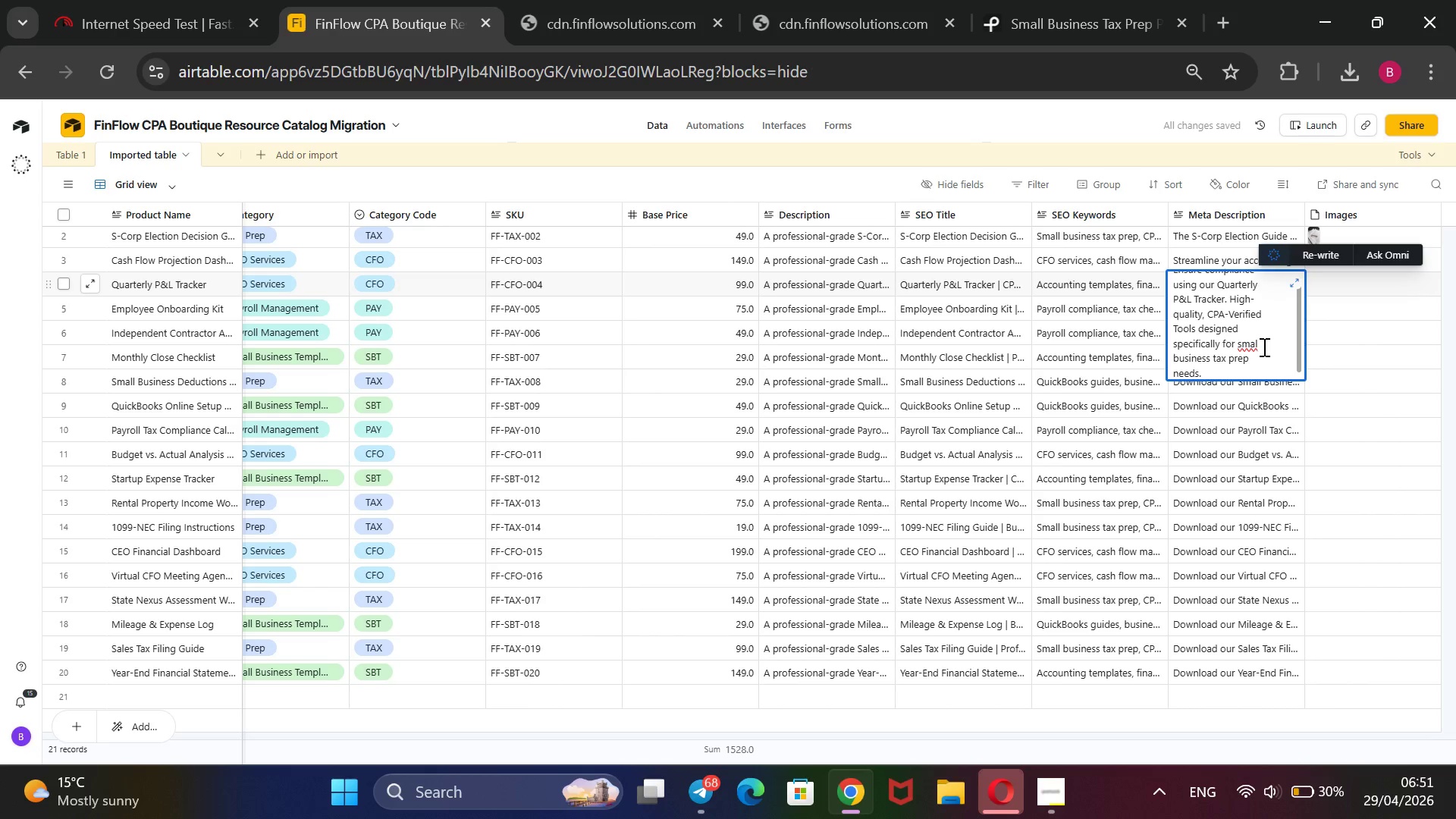 
key(L)
 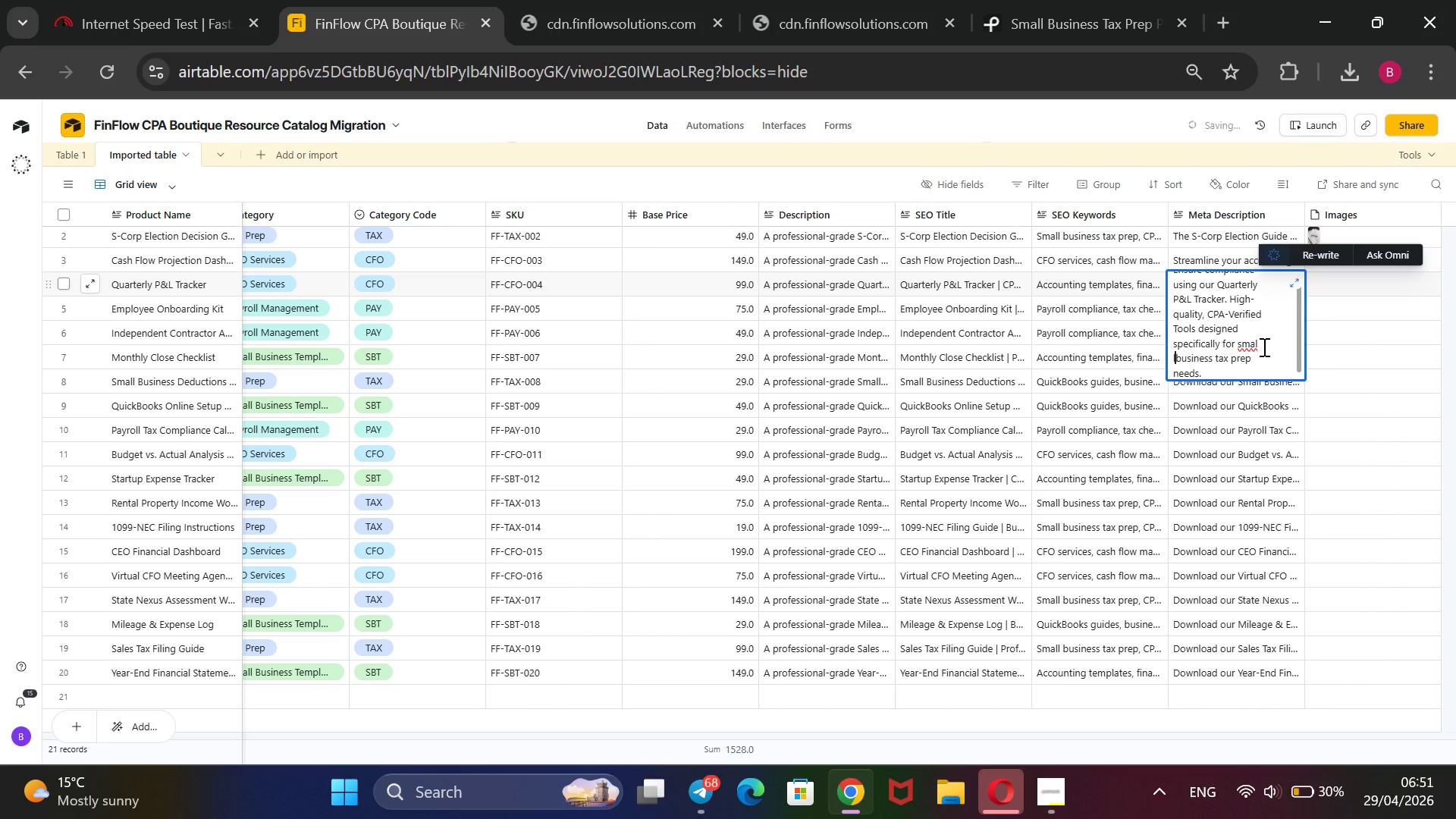 
key(Space)
 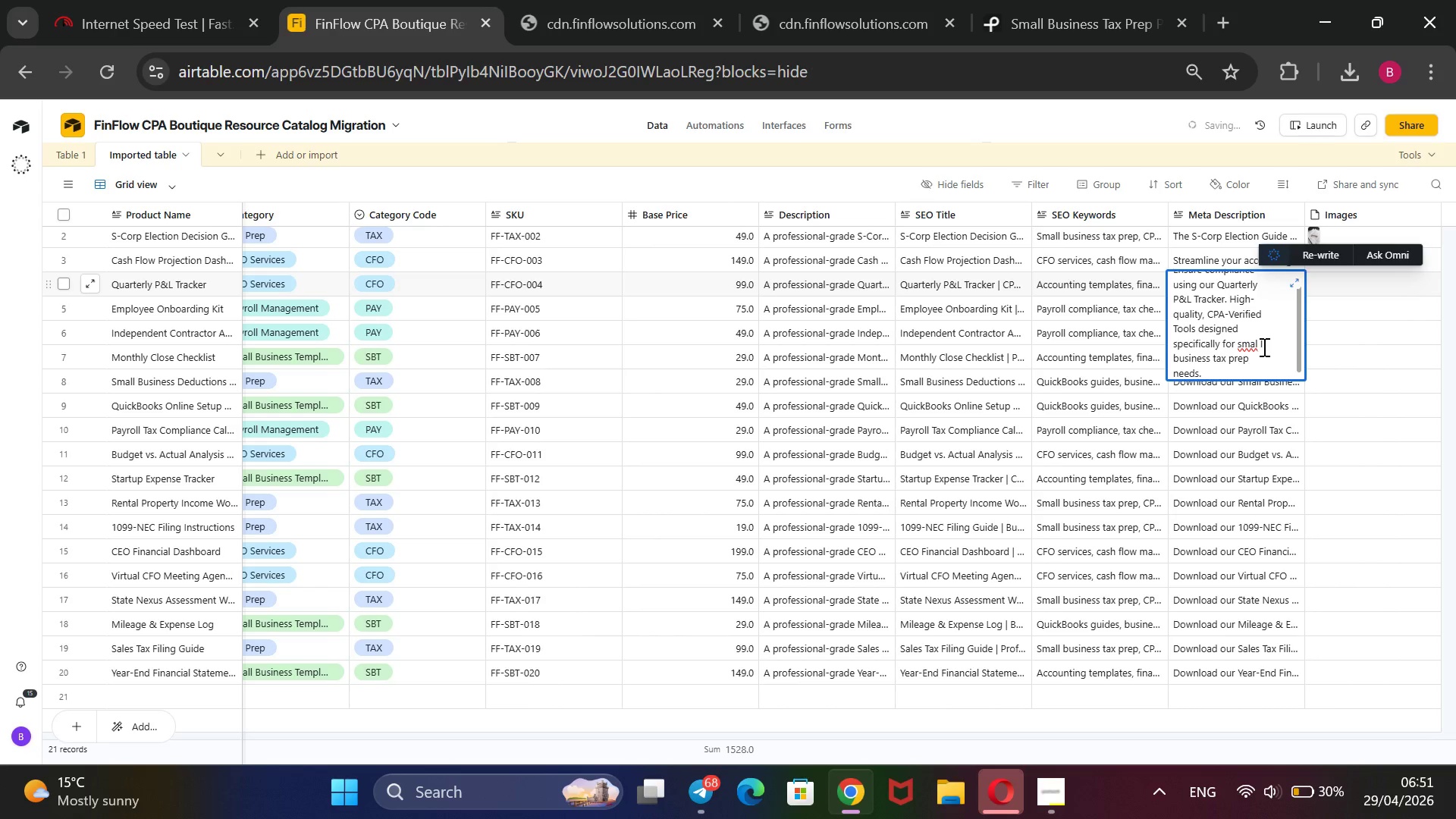 
key(Backspace)
 